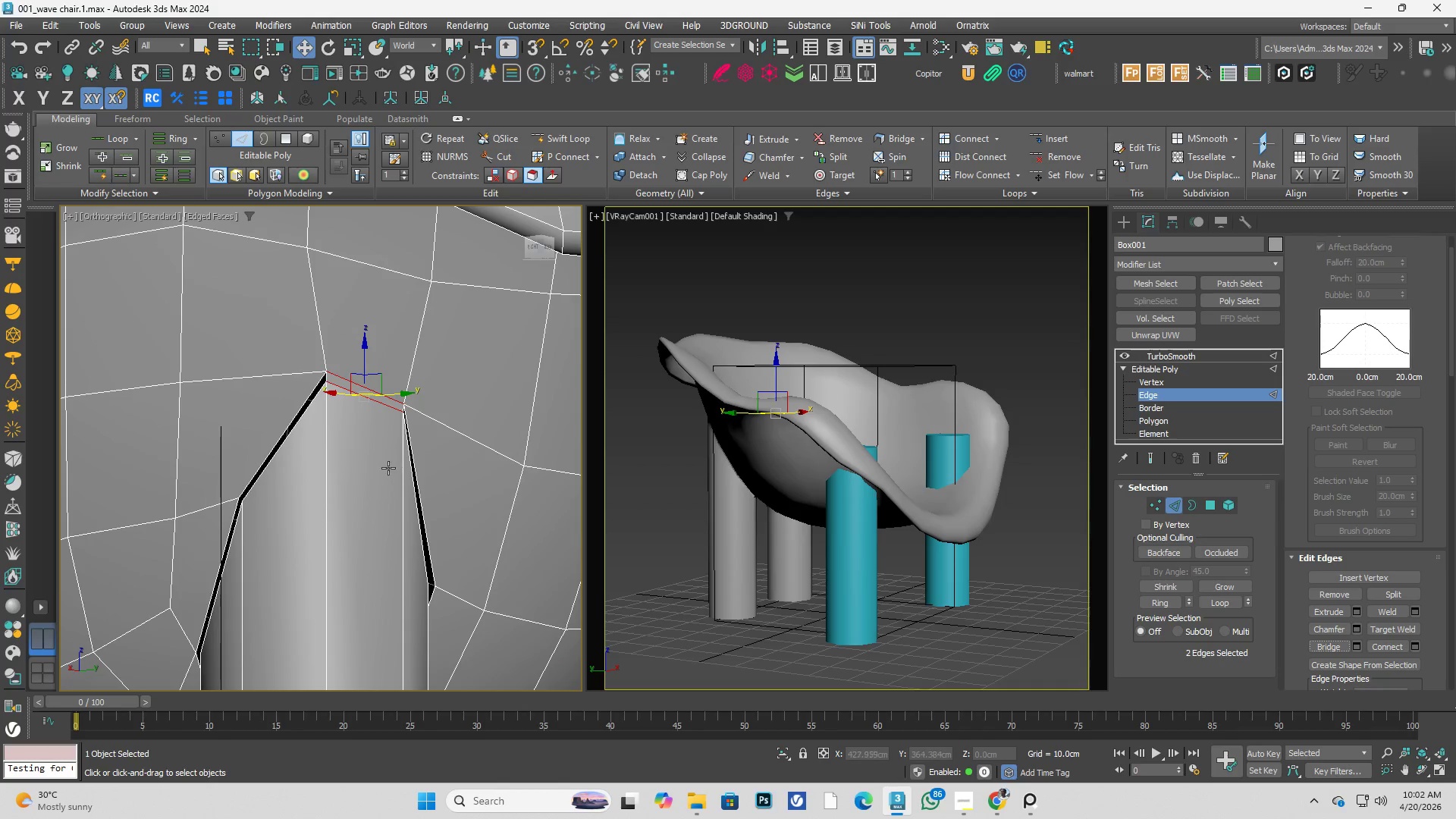 
left_click([282, 421])
 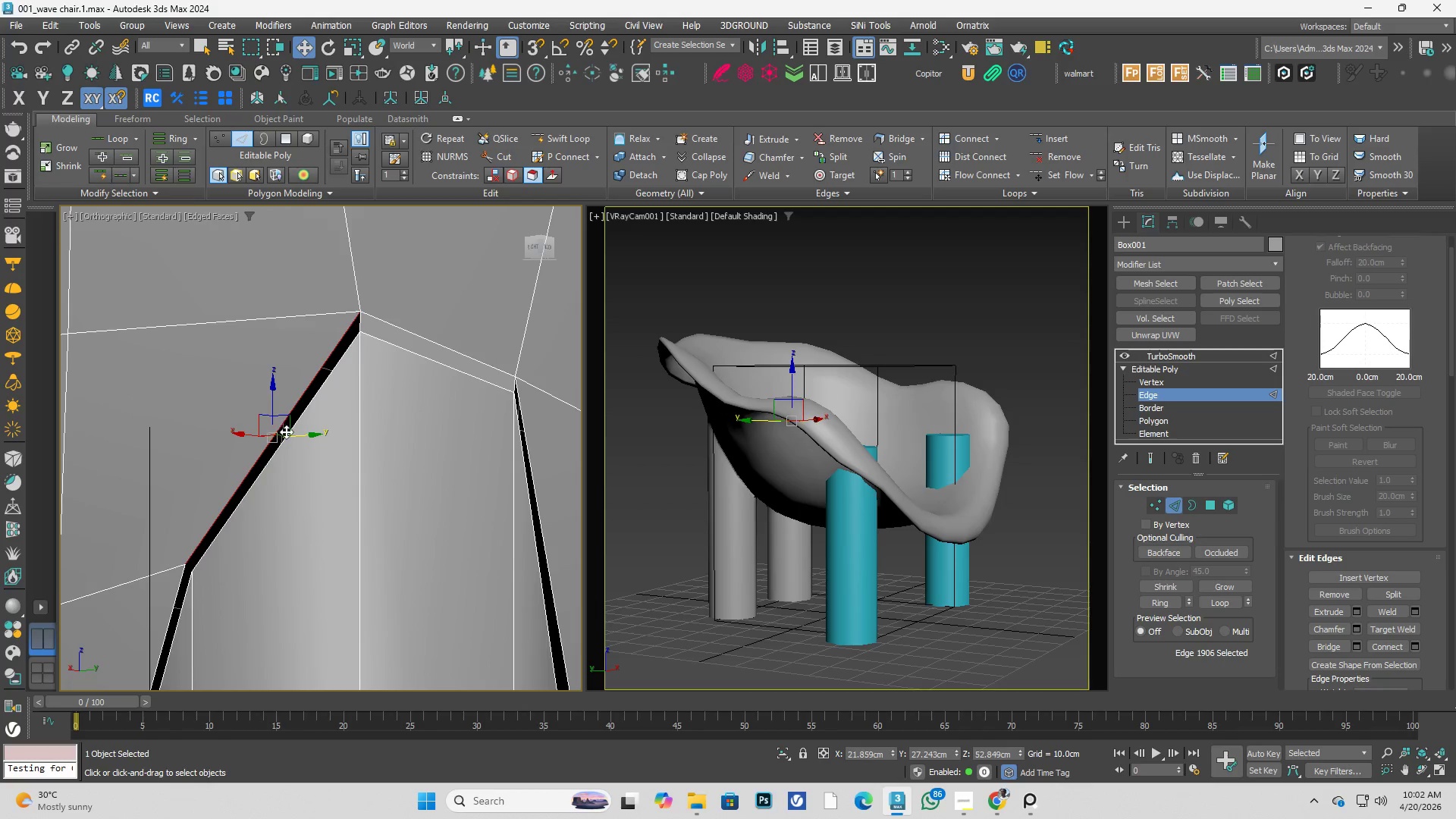 
scroll: coordinate [287, 425], scroll_direction: up, amount: 2.0
 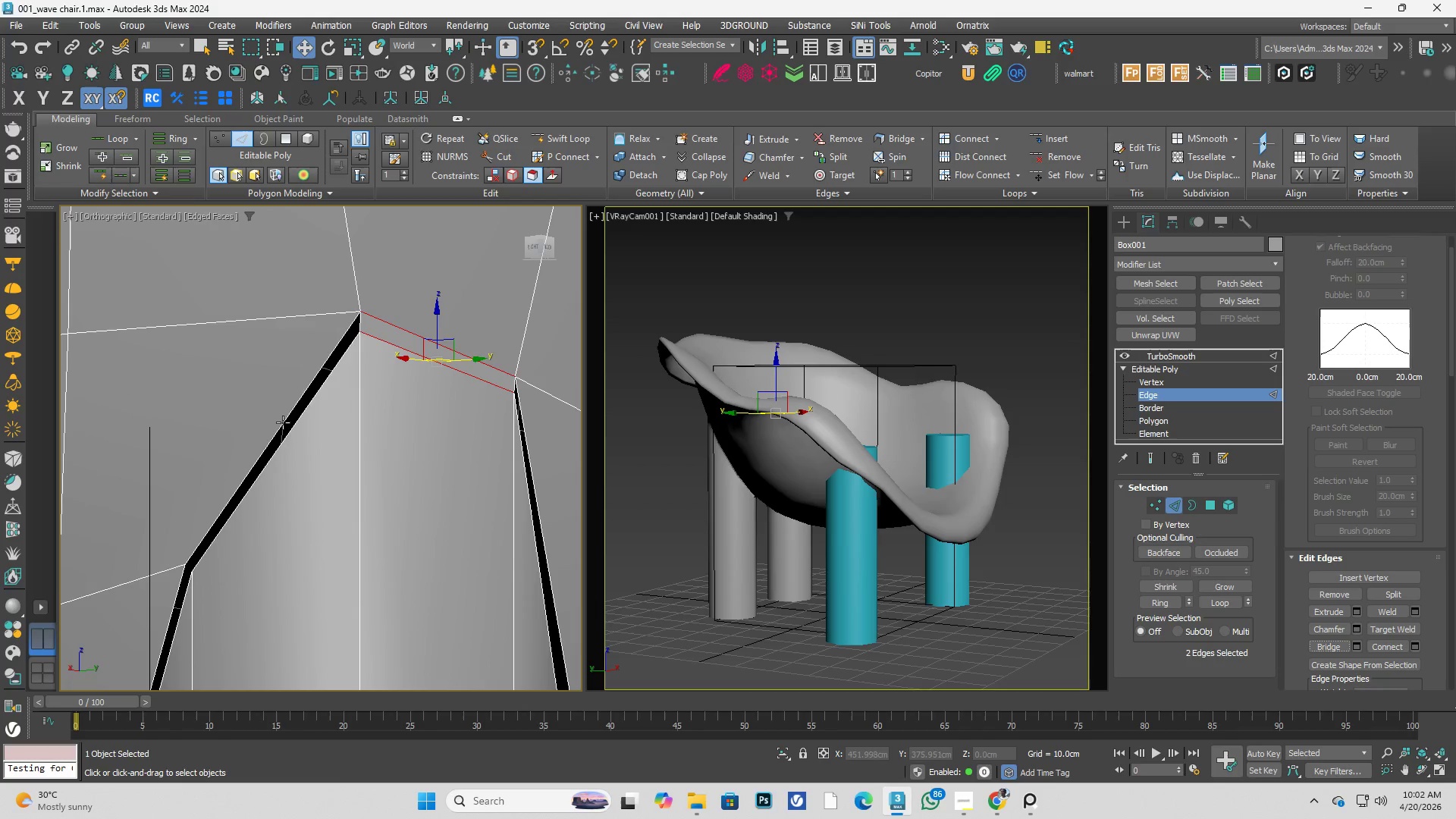 
left_click([287, 431])
 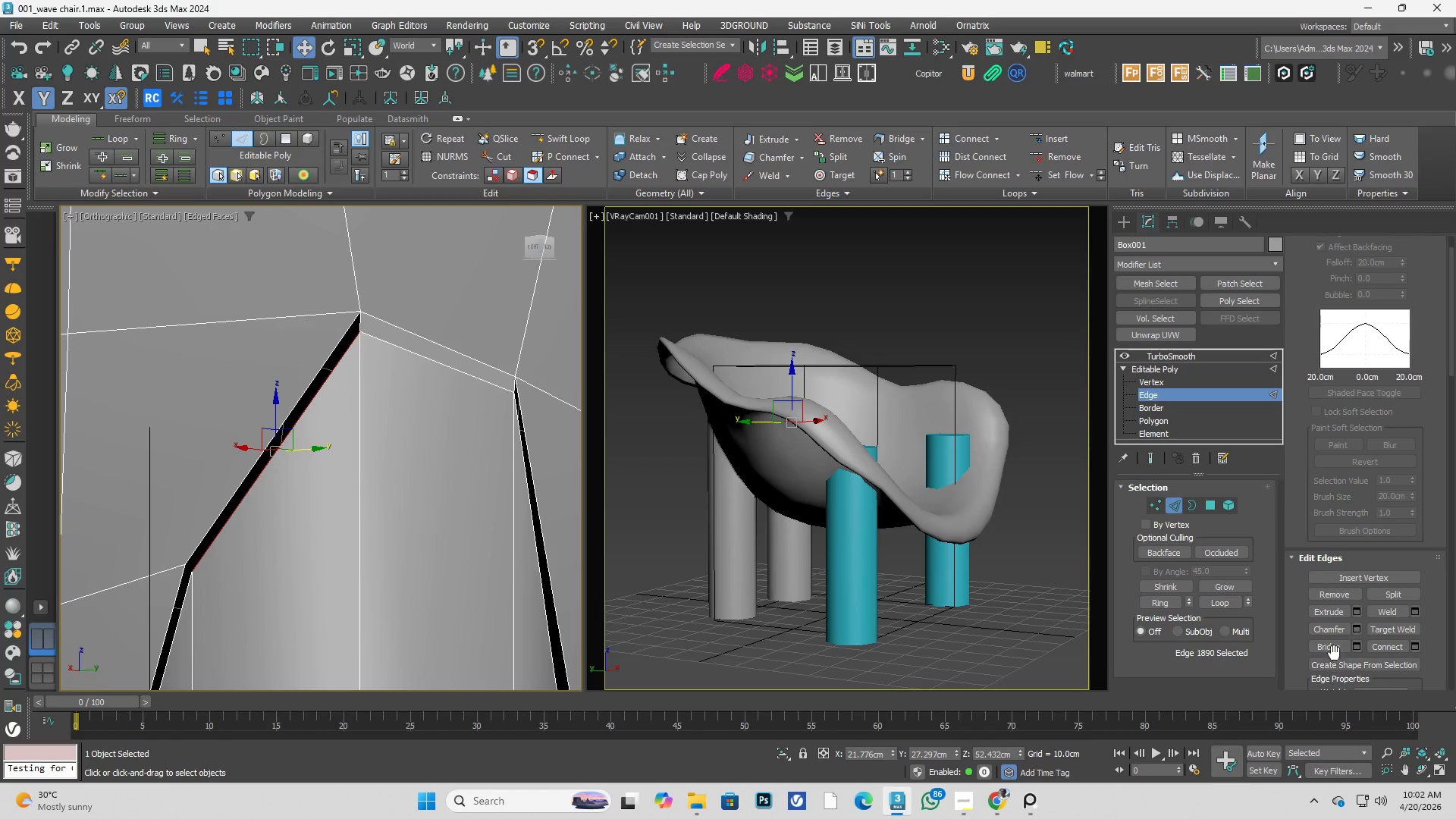 
left_click([1330, 648])
 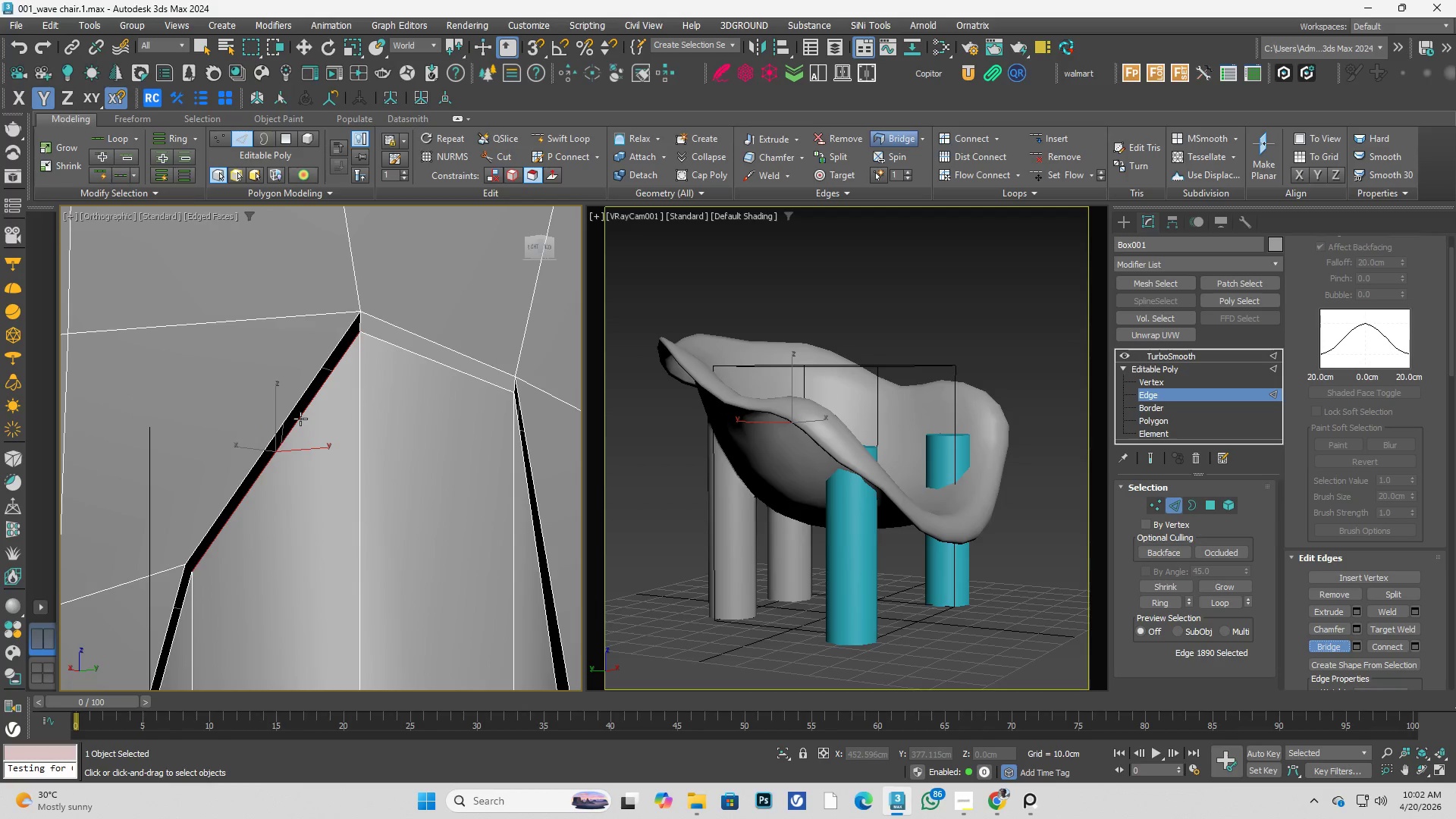 
double_click([293, 409])
 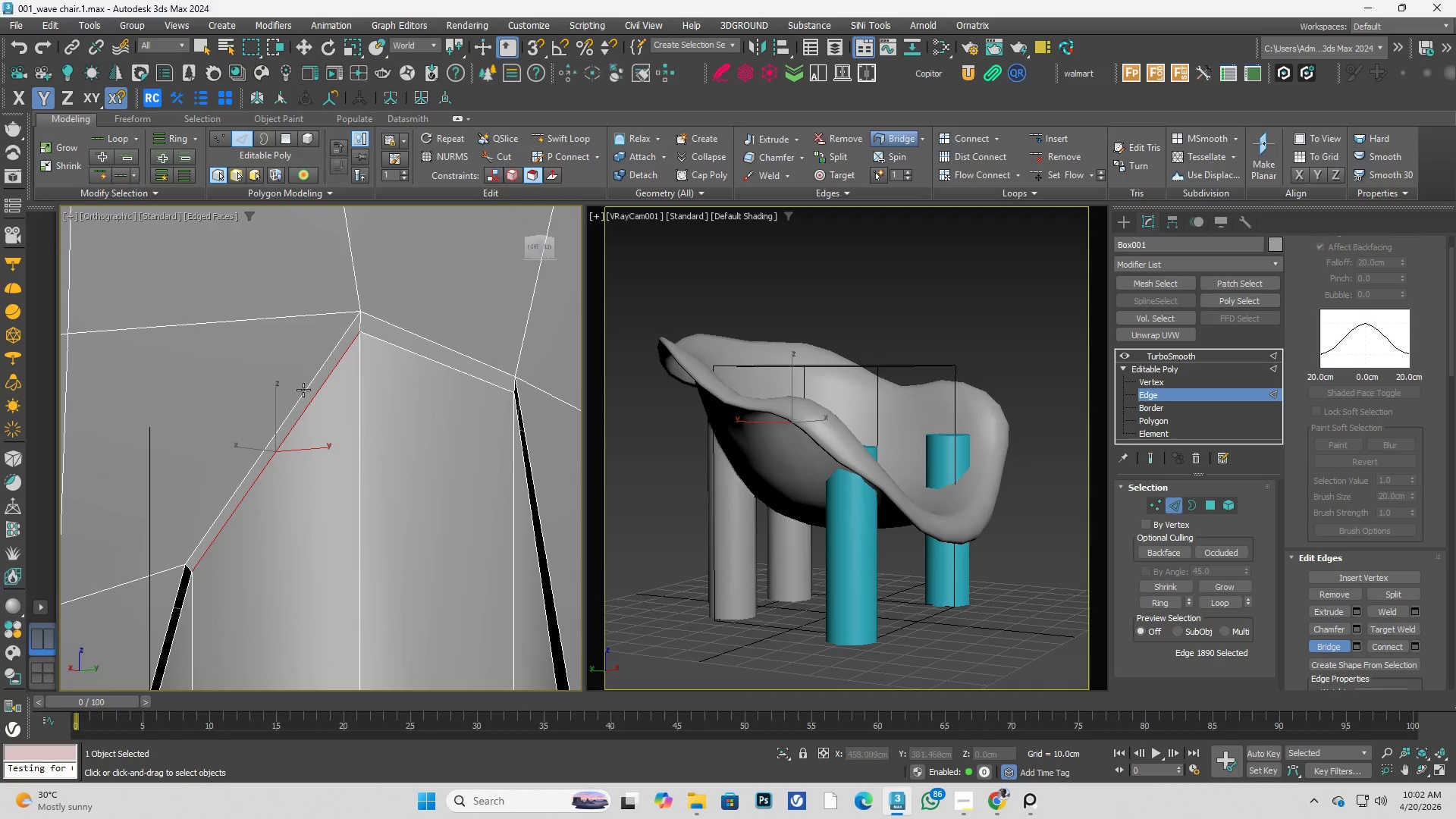 
hold_key(key=AltLeft, duration=0.38)
 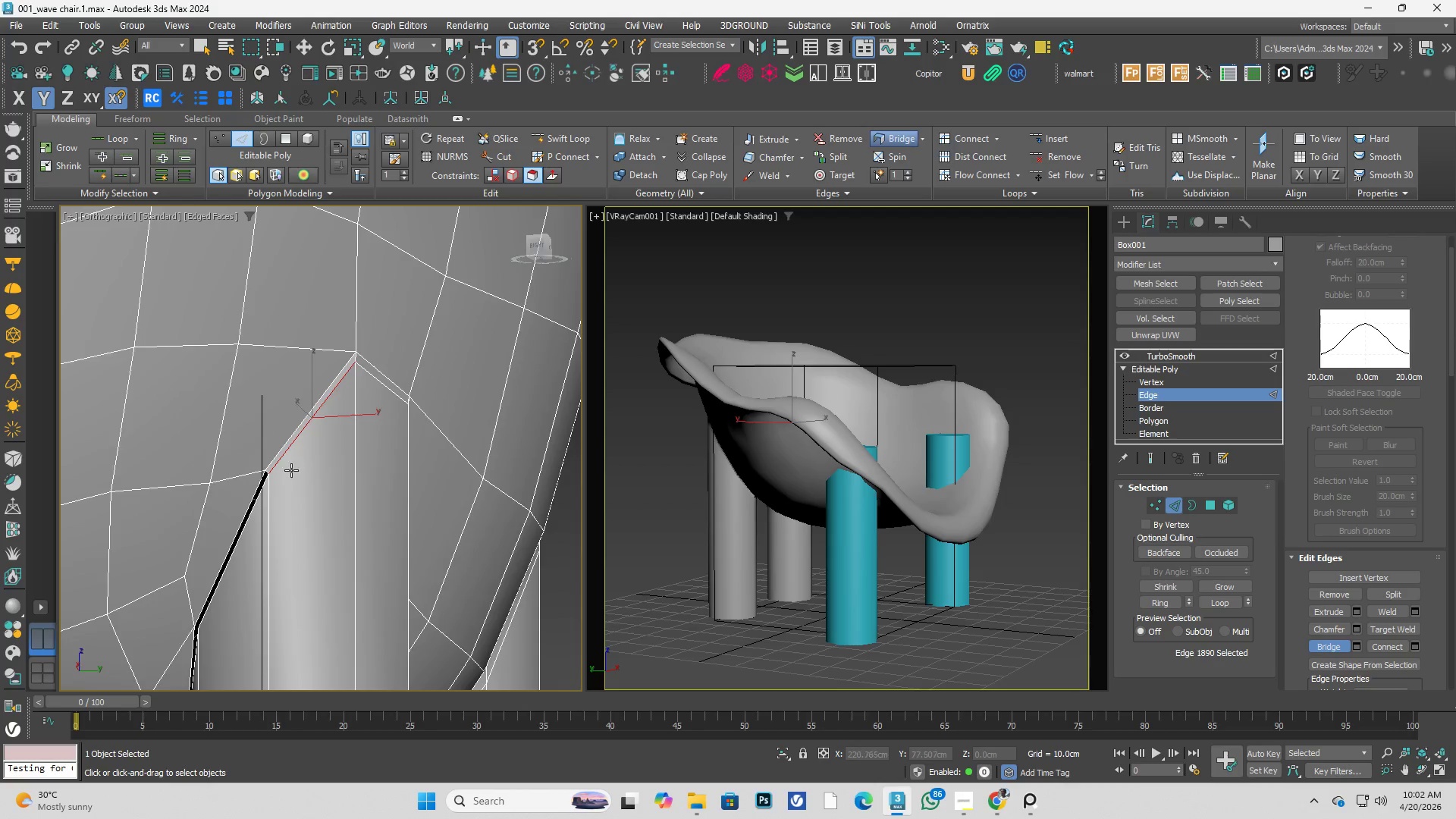 
scroll: coordinate [360, 386], scroll_direction: down, amount: 2.0
 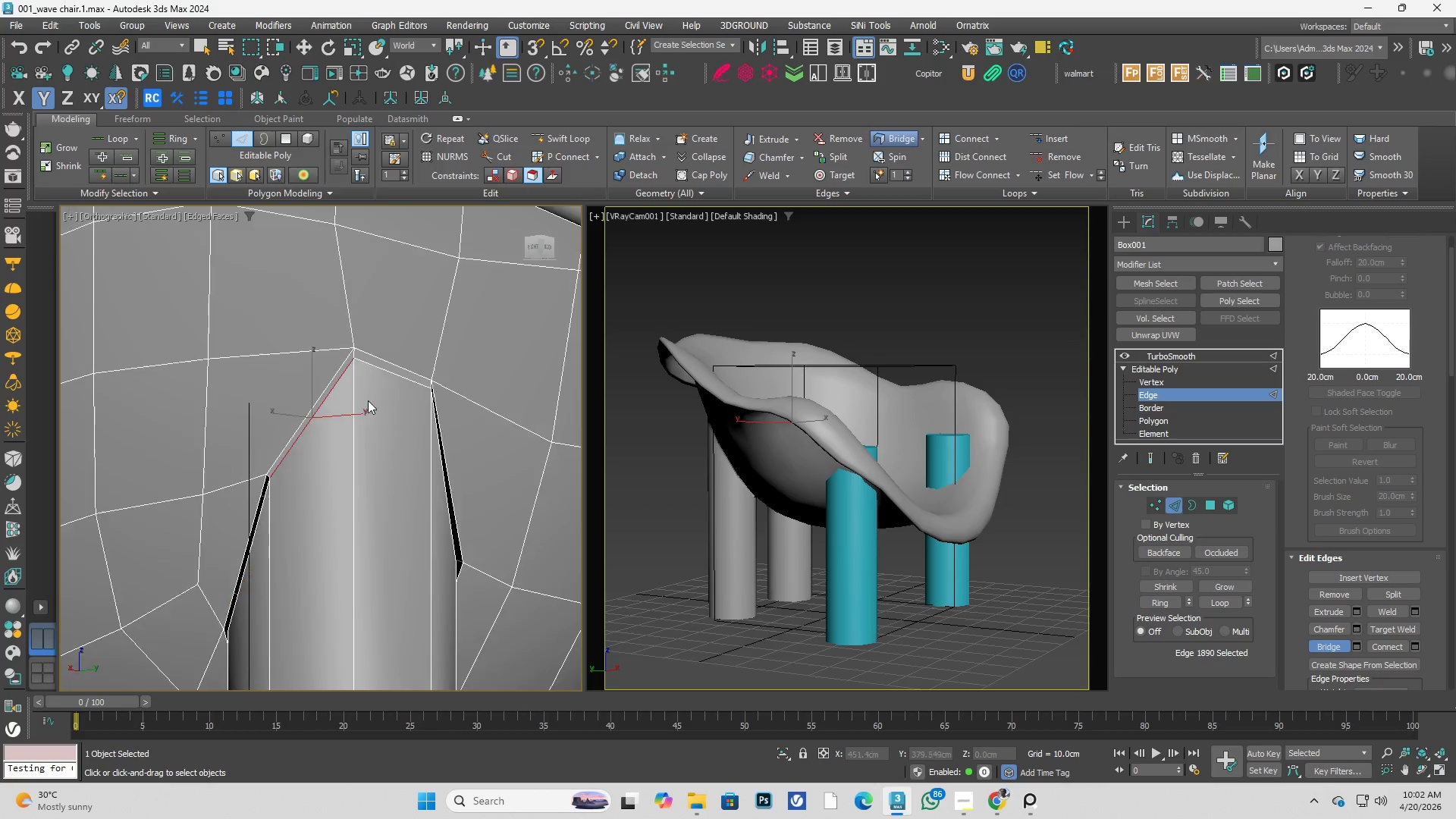 
scroll: coordinate [284, 485], scroll_direction: up, amount: 3.0
 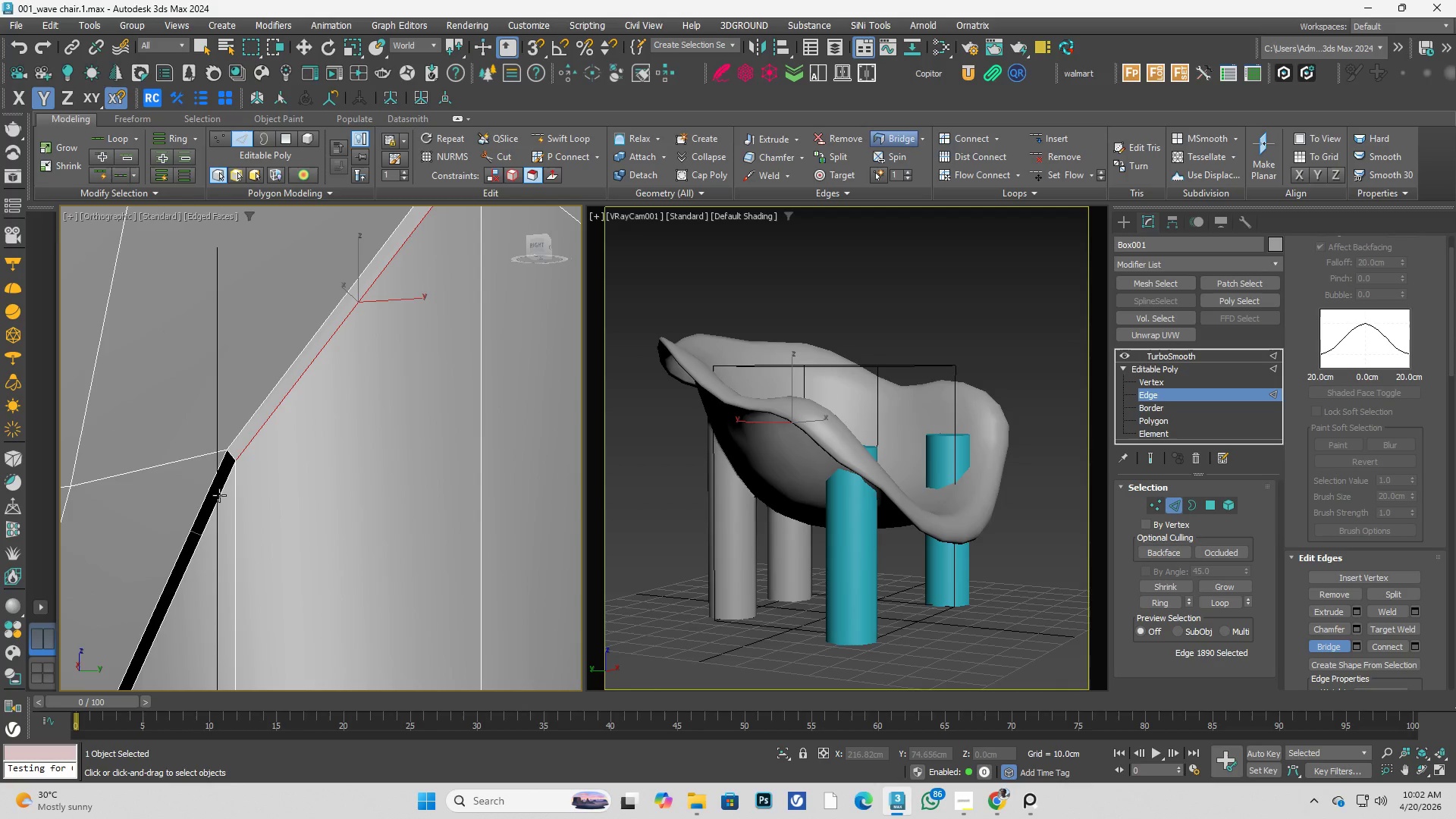 
left_click([219, 495])
 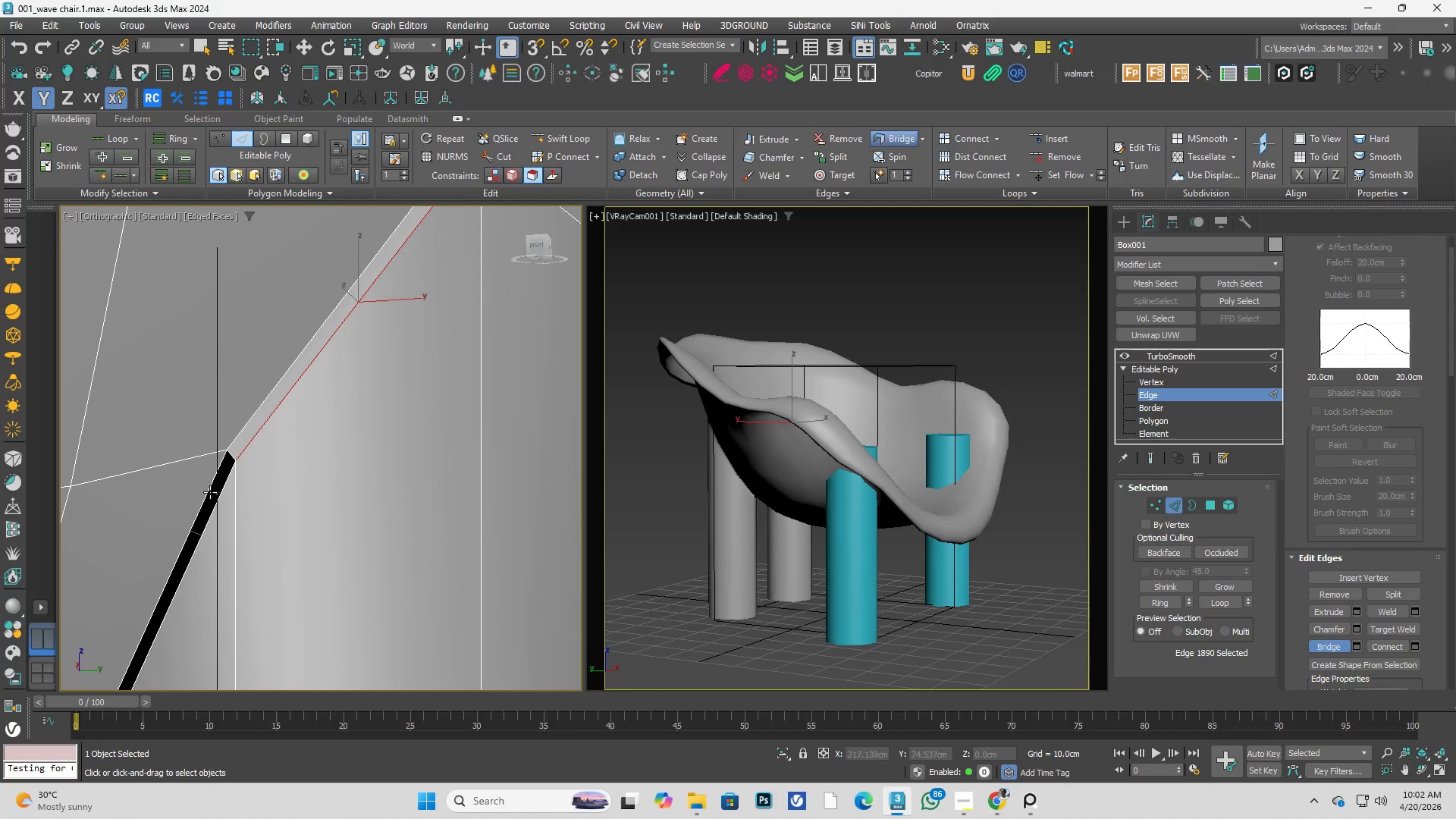 
left_click([209, 492])
 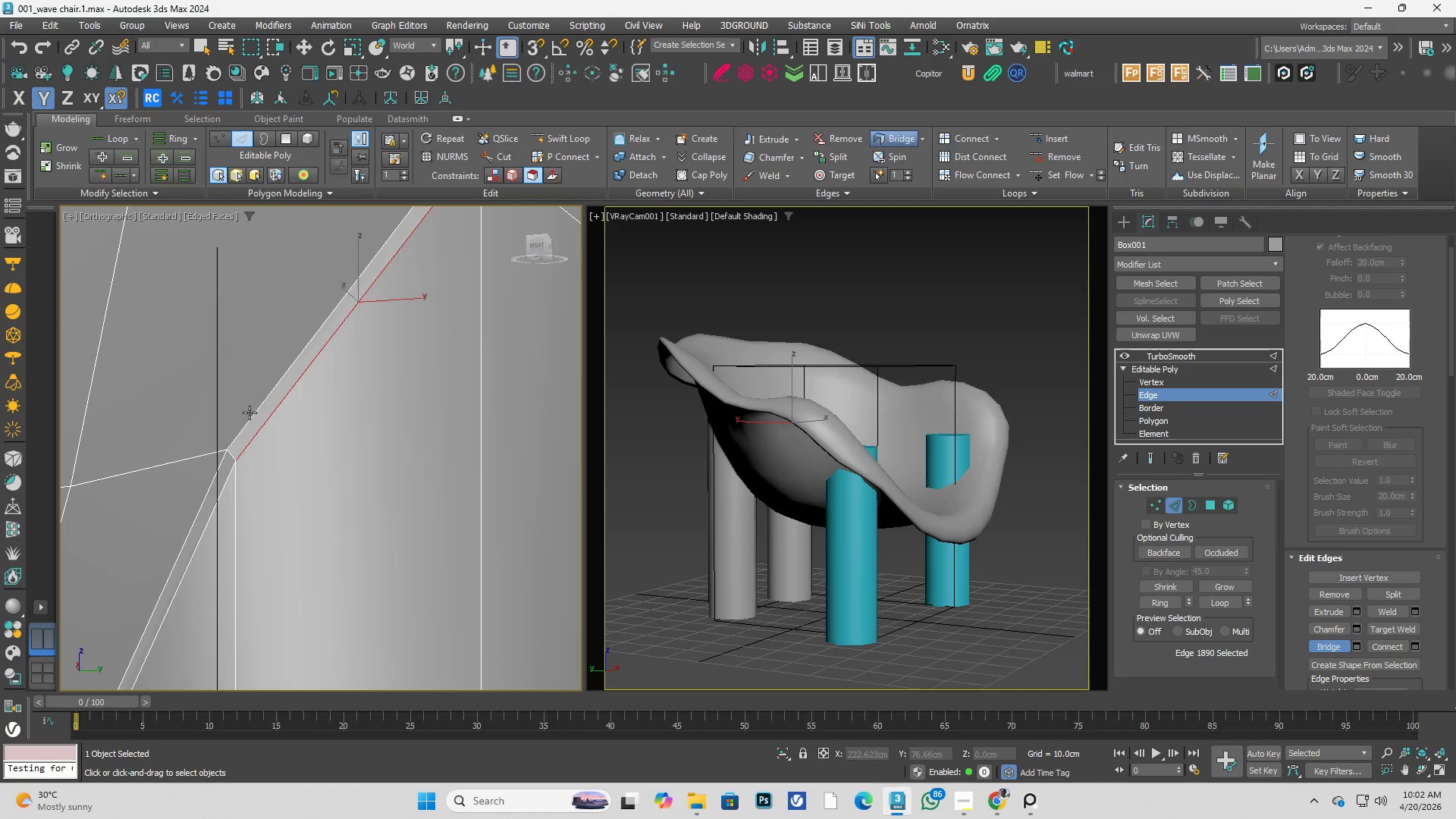 
hold_key(key=AltLeft, duration=0.36)
 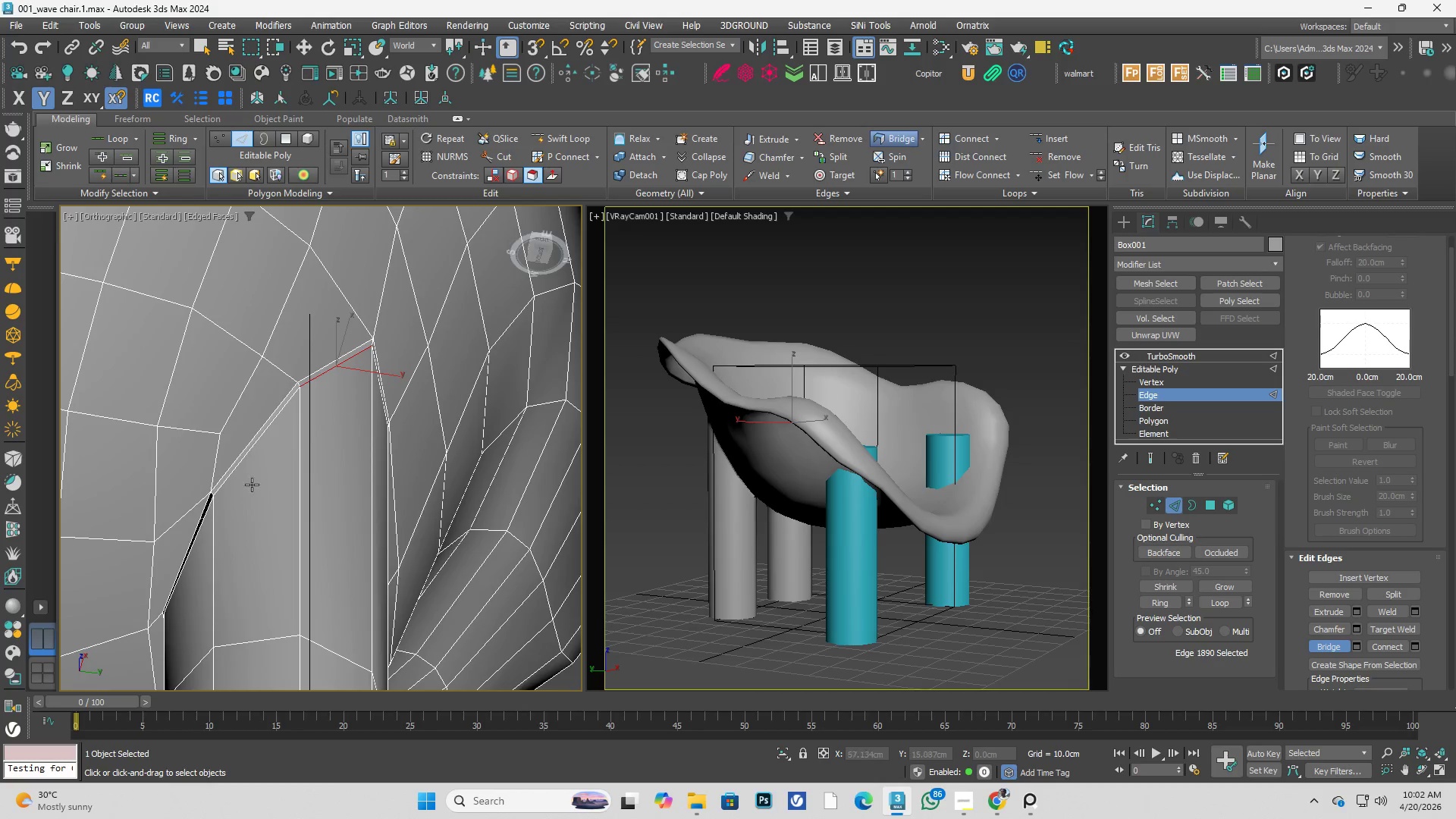 
scroll: coordinate [348, 408], scroll_direction: down, amount: 3.0
 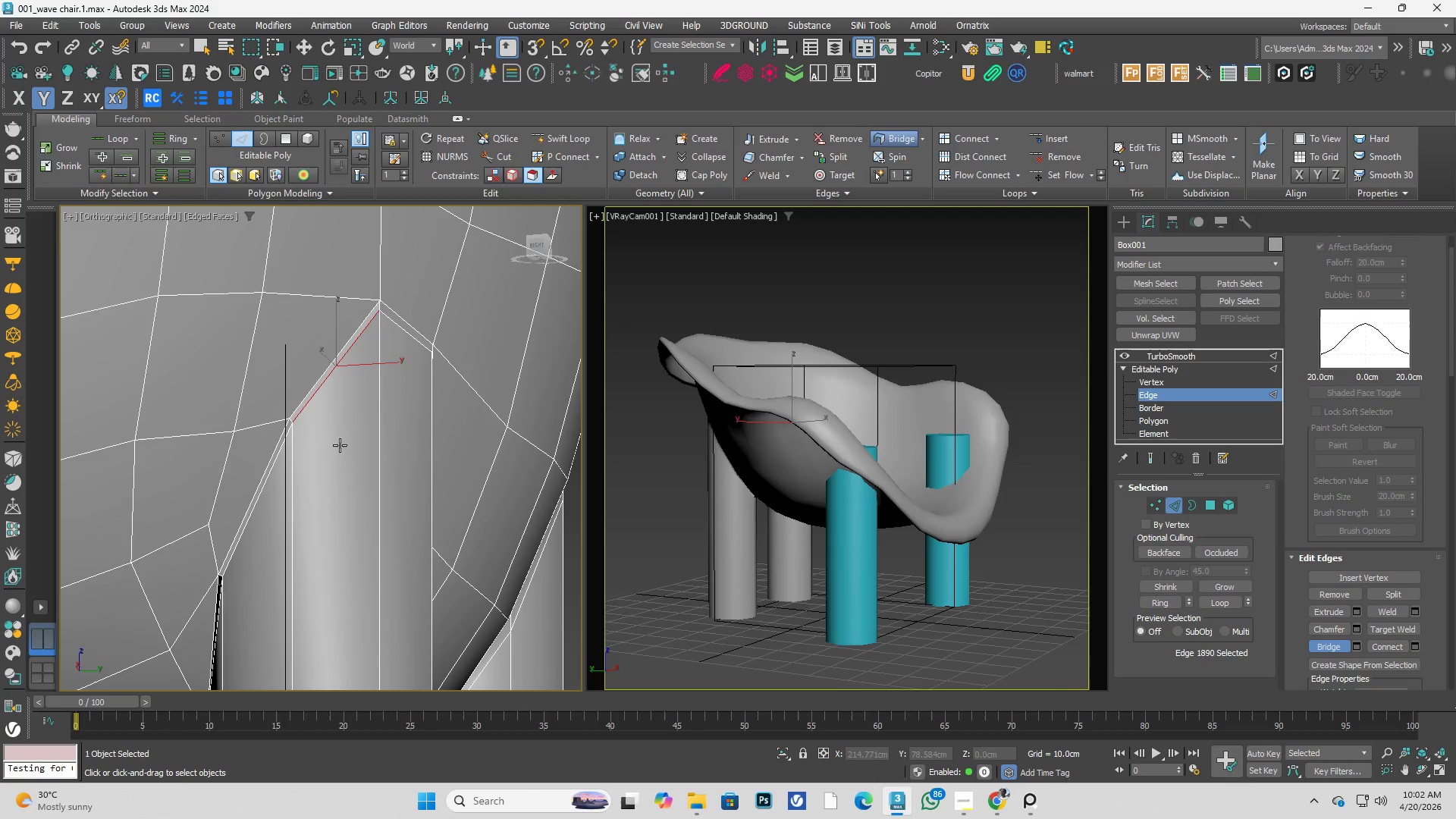 
scroll: coordinate [187, 510], scroll_direction: up, amount: 4.0
 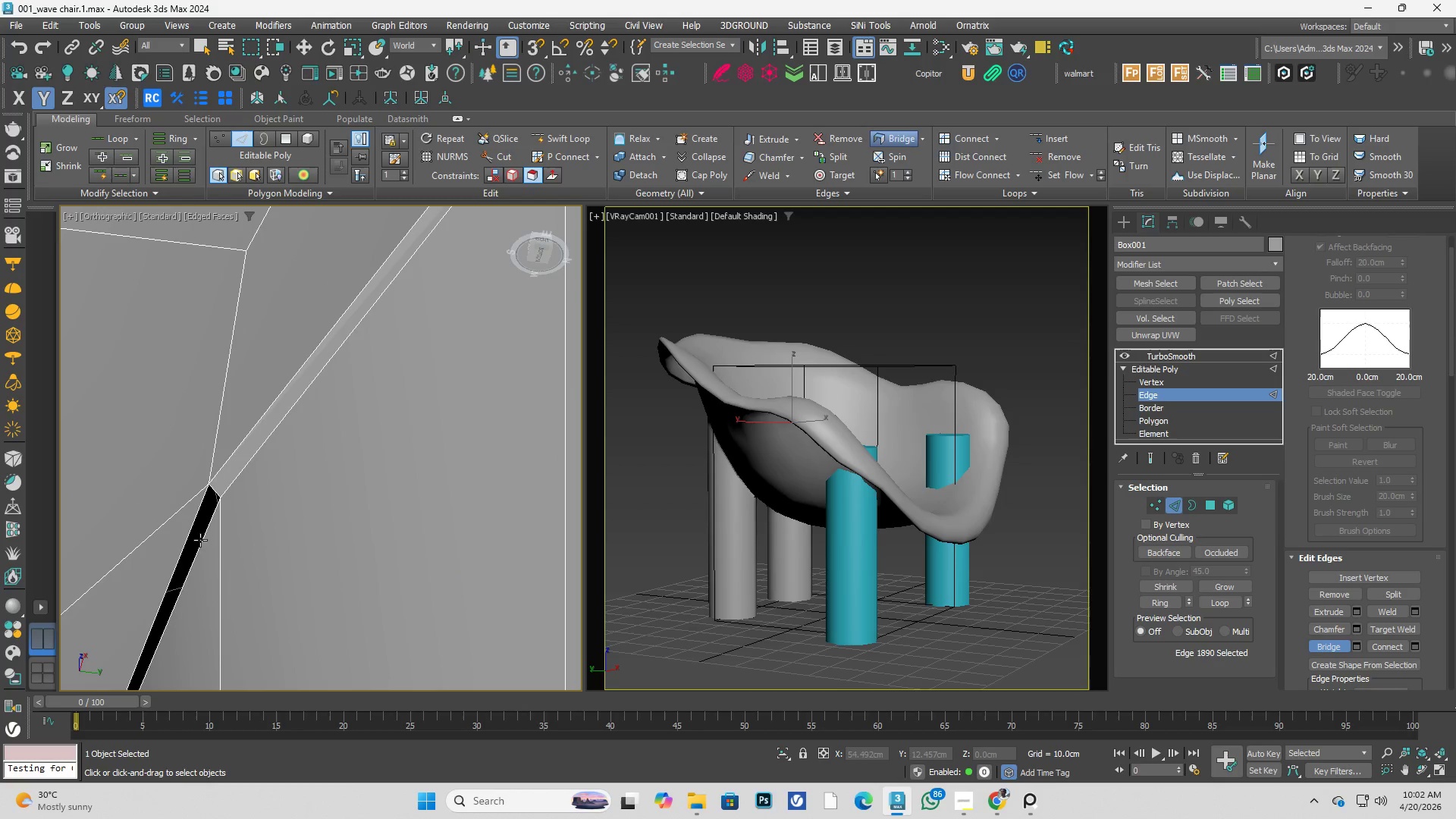 
double_click([190, 531])
 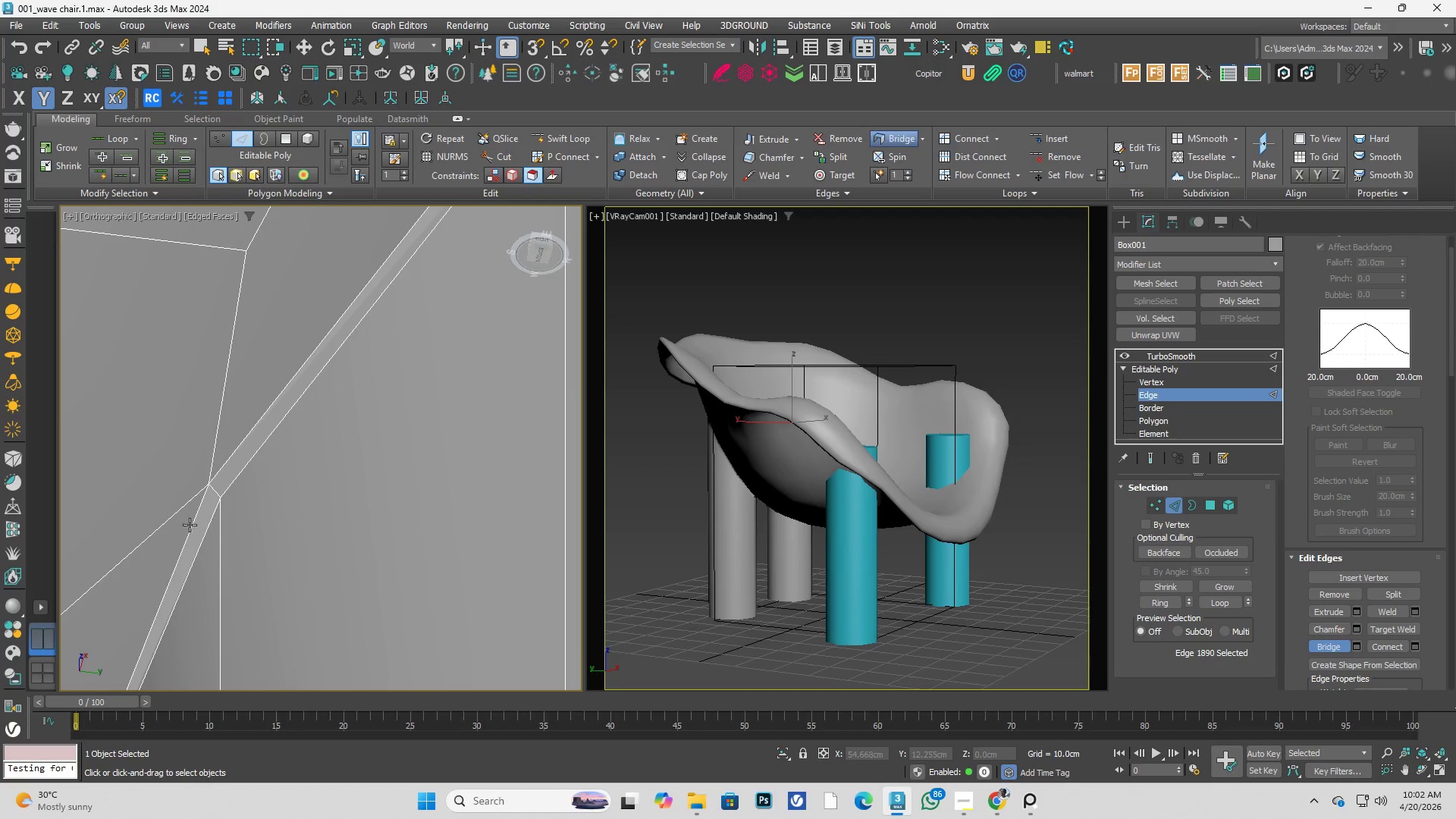 
hold_key(key=AltLeft, duration=0.44)
 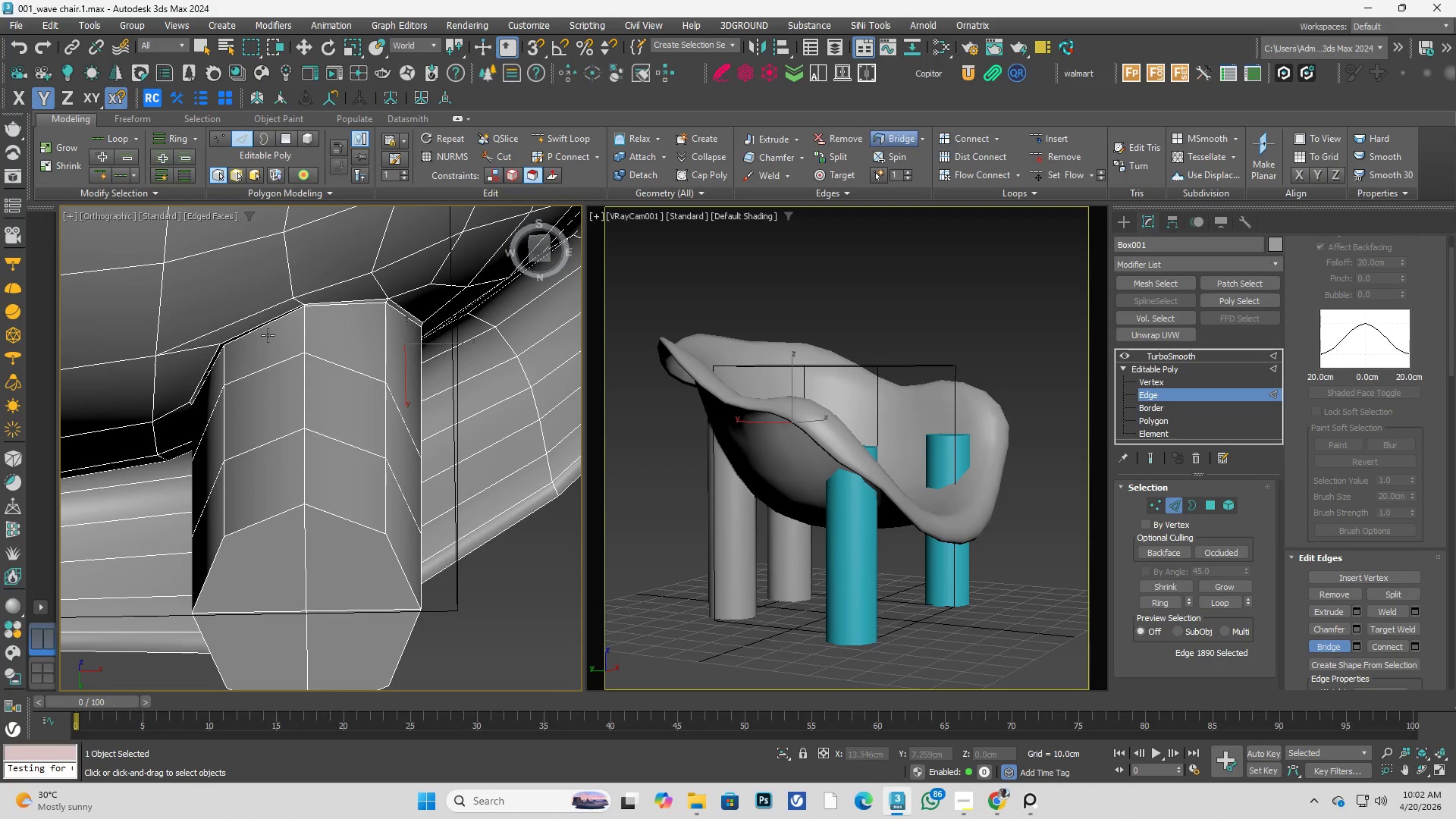 
scroll: coordinate [339, 479], scroll_direction: down, amount: 4.0
 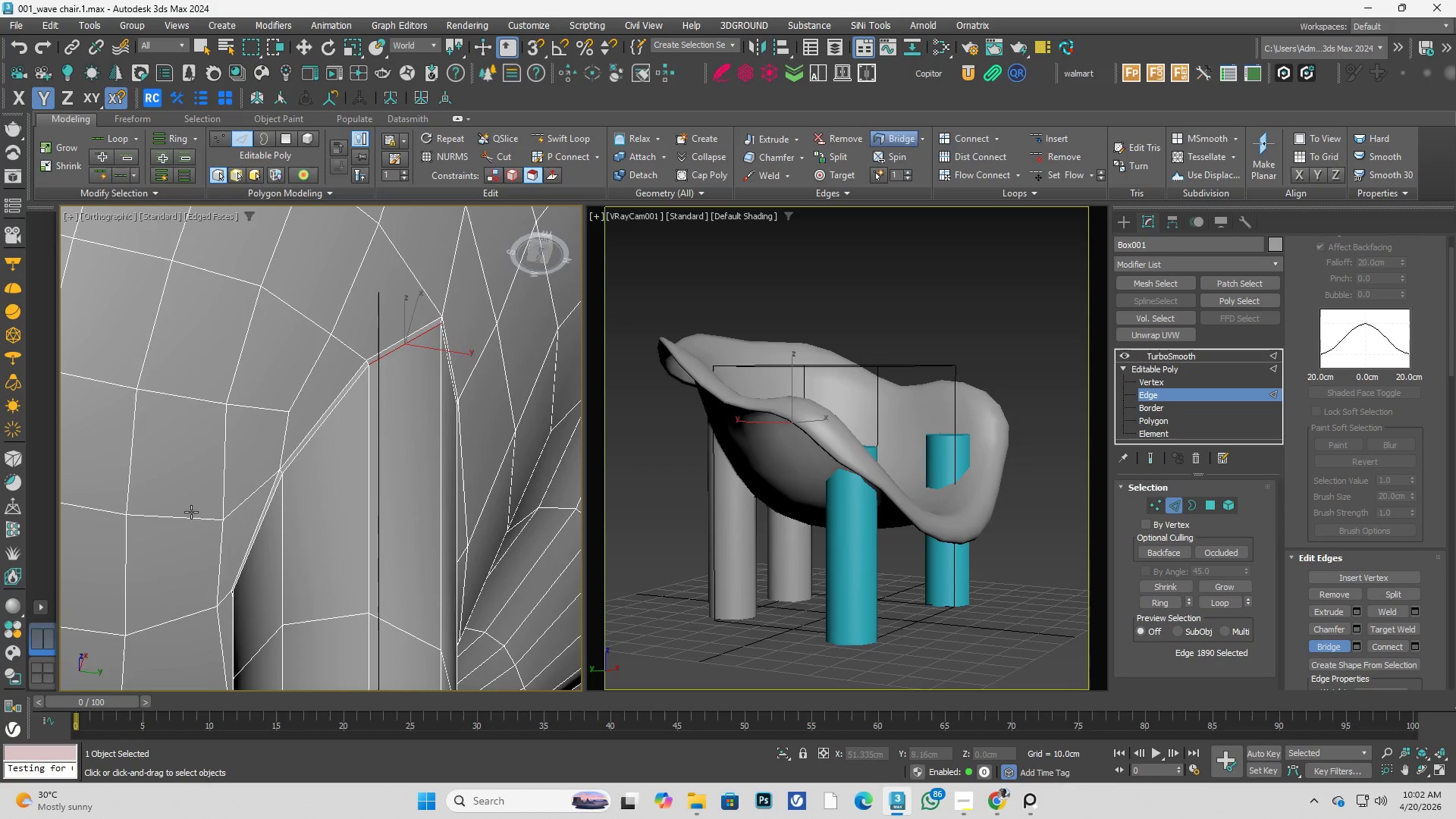 
scroll: coordinate [338, 311], scroll_direction: up, amount: 6.0
 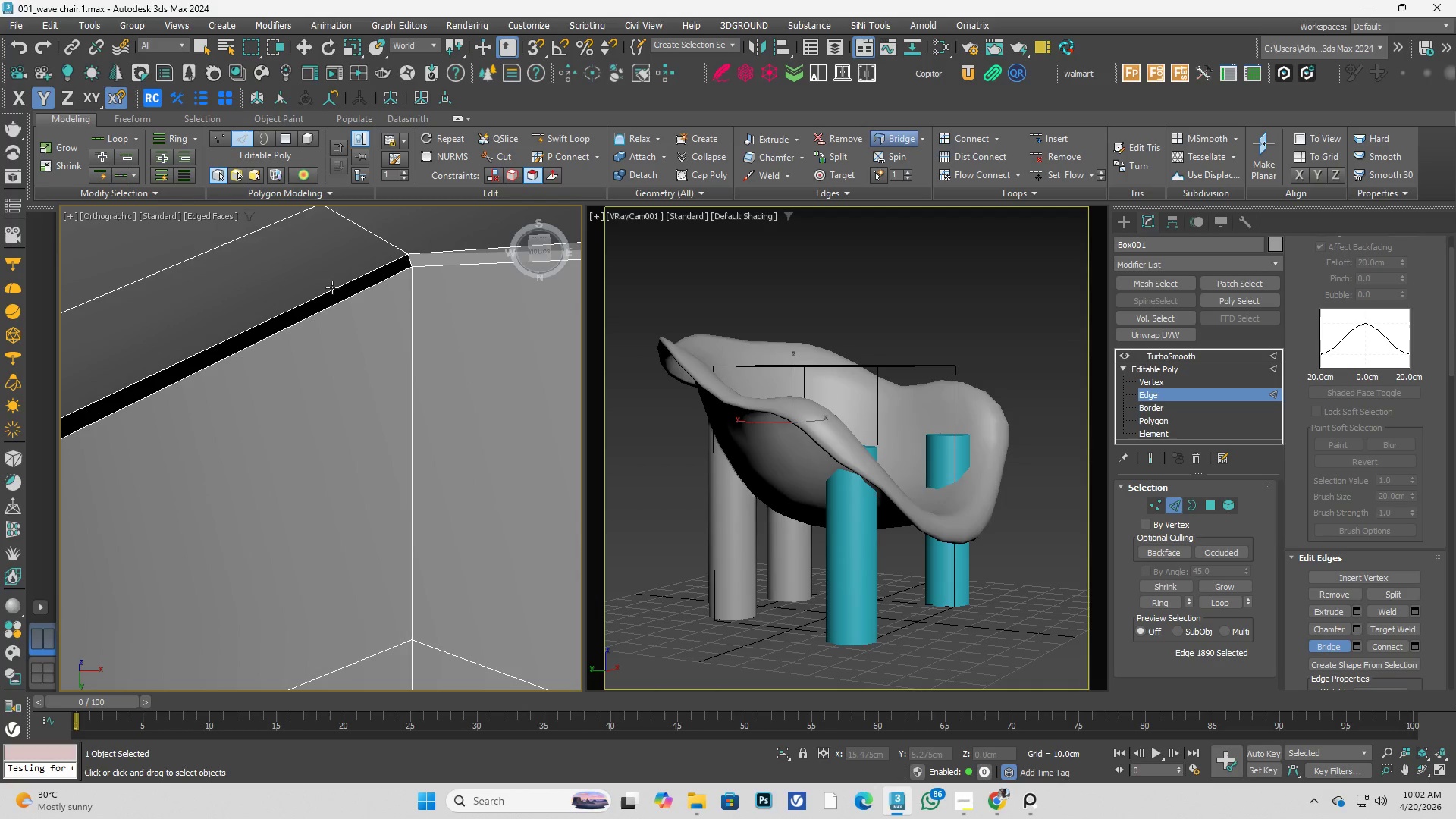 
double_click([338, 306])
 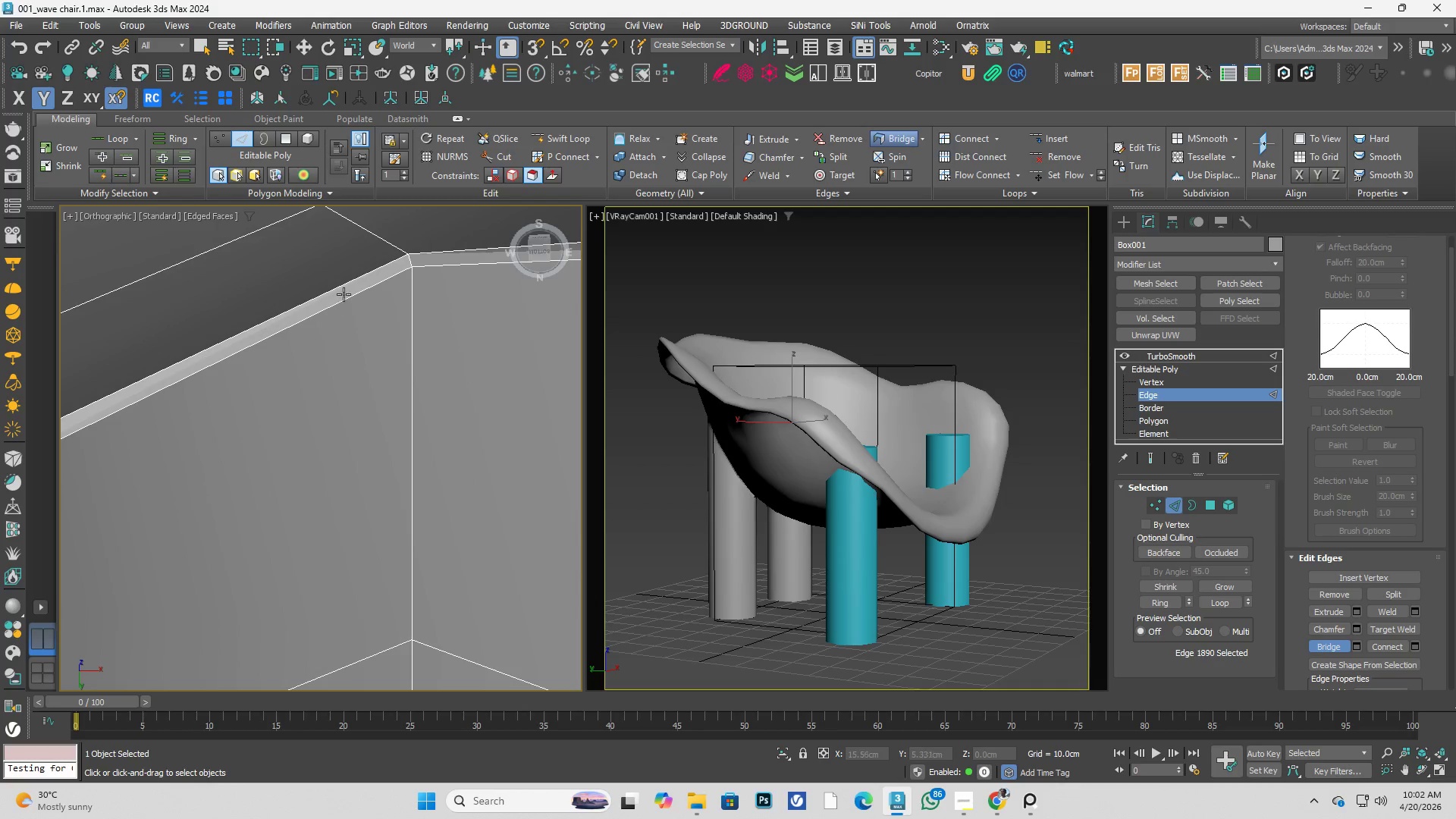 
hold_key(key=AltLeft, duration=0.38)
 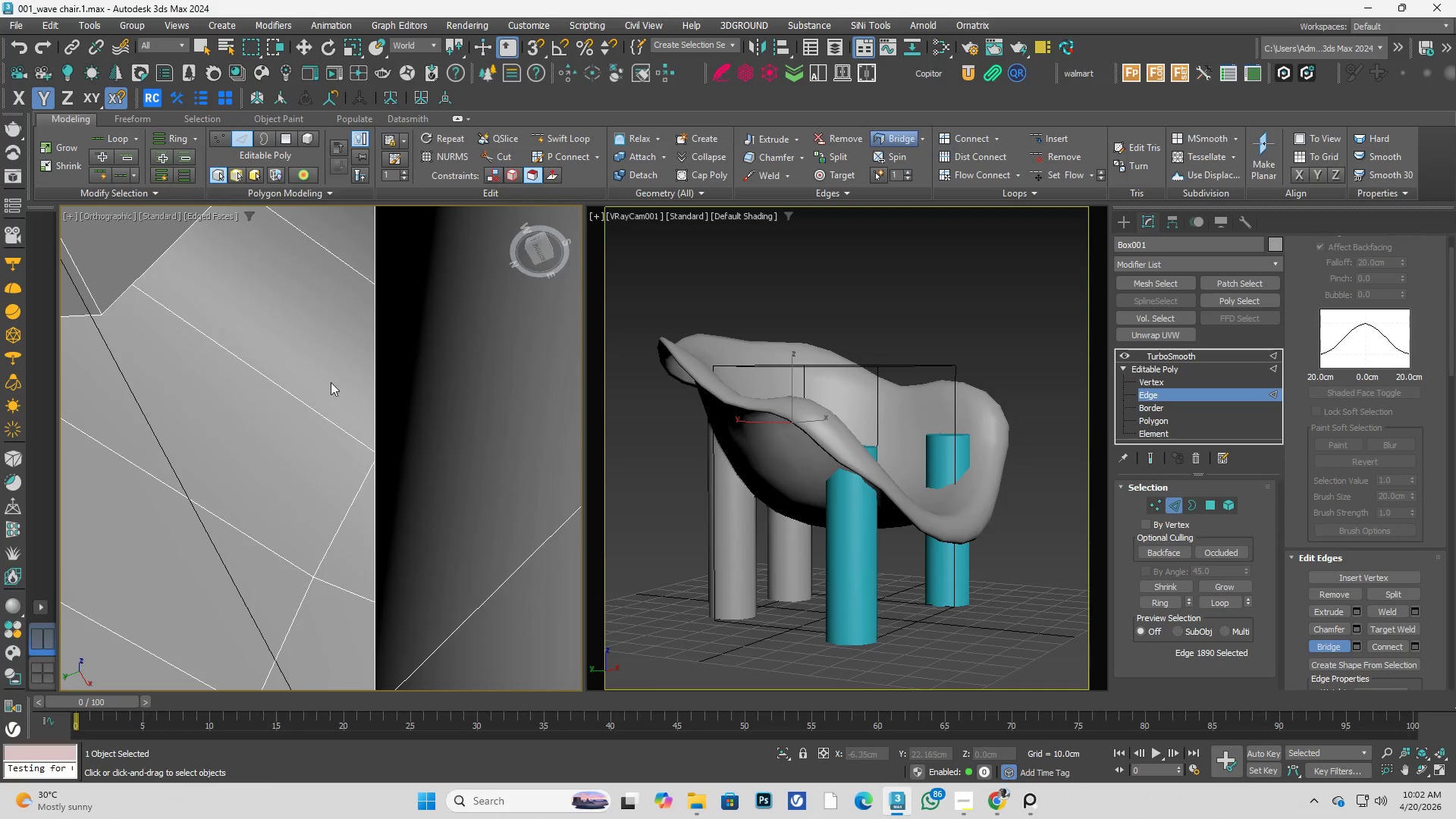 
scroll: coordinate [298, 385], scroll_direction: down, amount: 4.0
 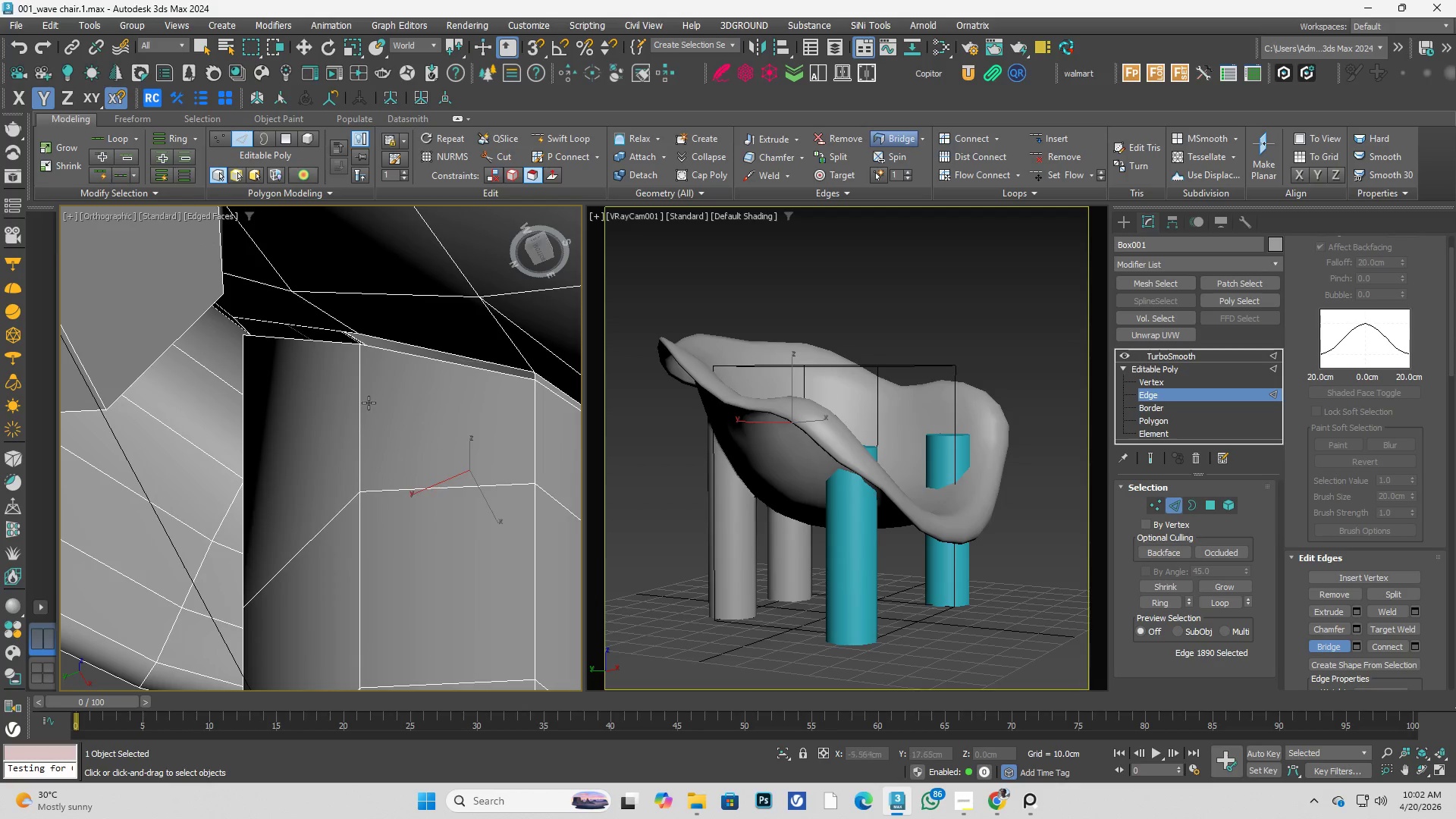 
scroll: coordinate [342, 340], scroll_direction: up, amount: 3.0
 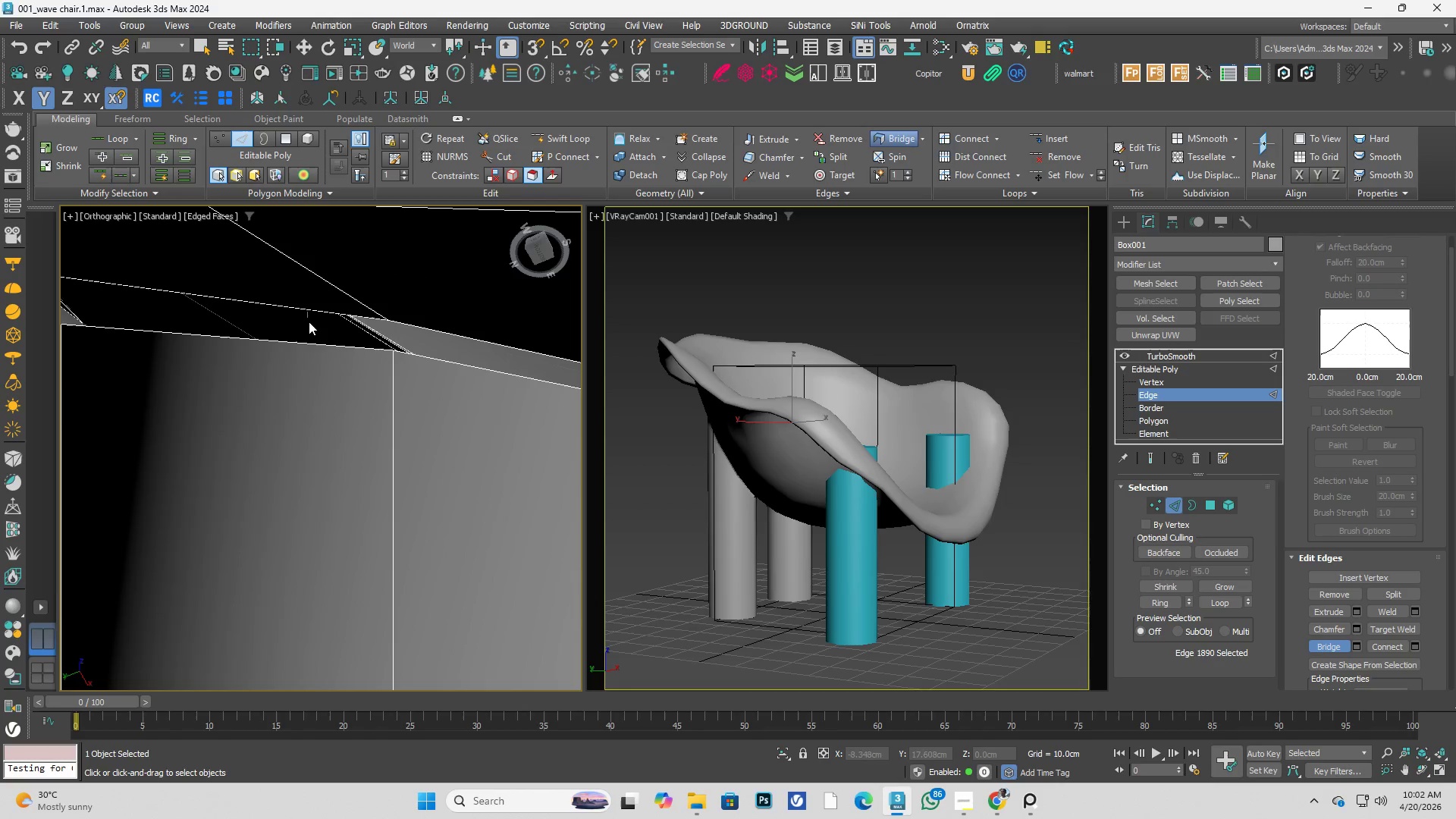 
double_click([308, 340])
 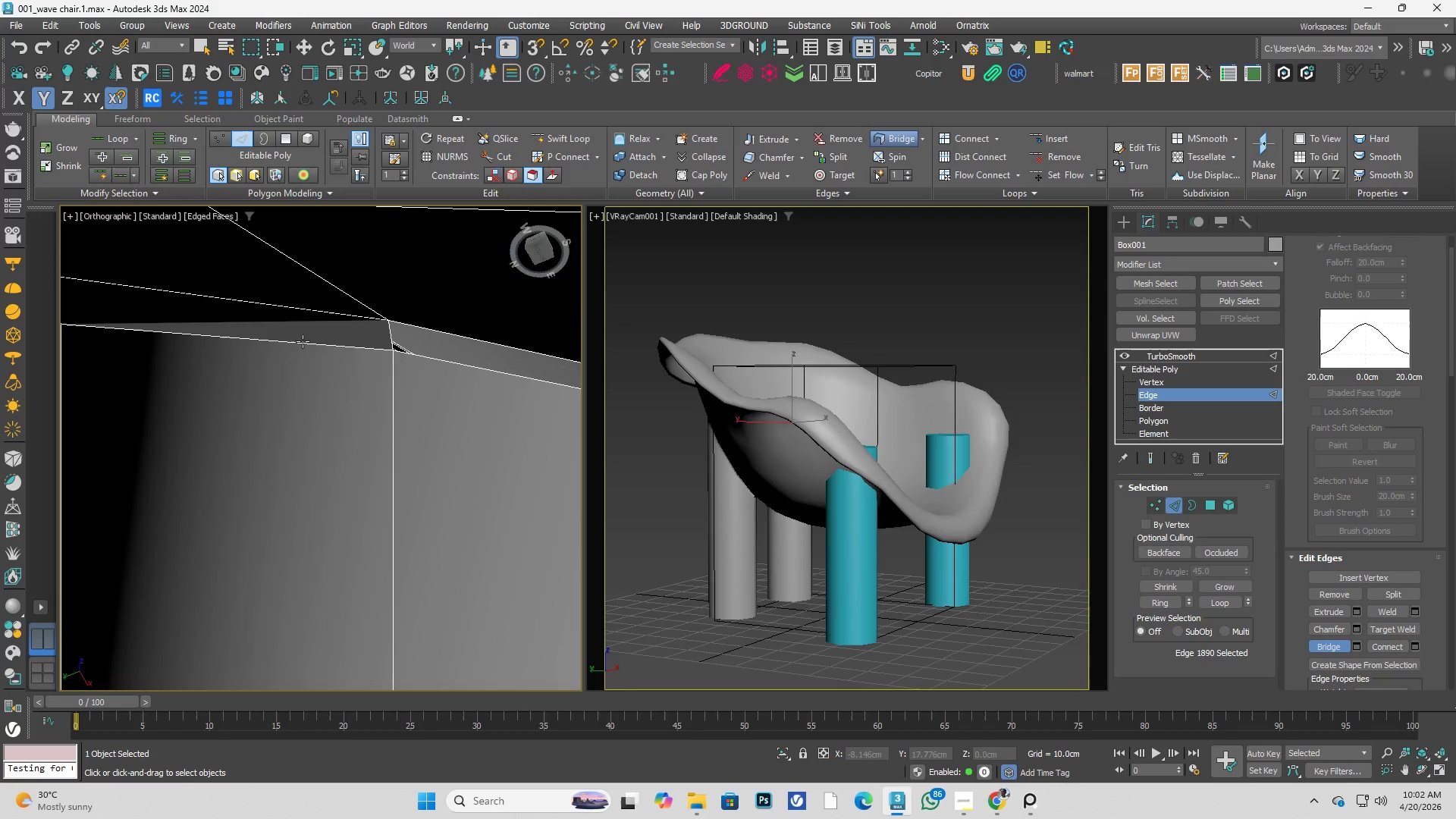 
hold_key(key=AltLeft, duration=0.44)
 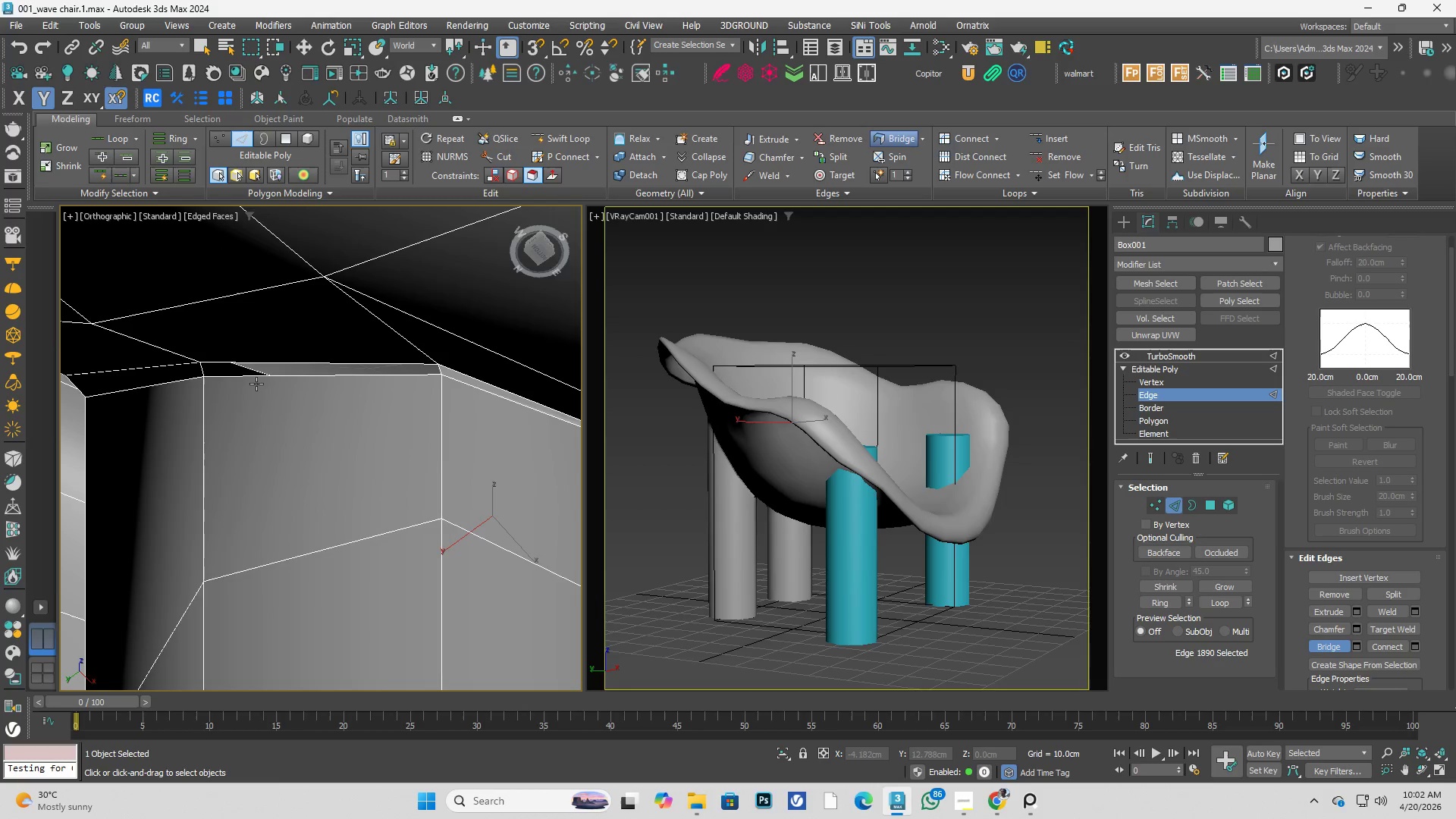 
scroll: coordinate [288, 326], scroll_direction: down, amount: 2.0
 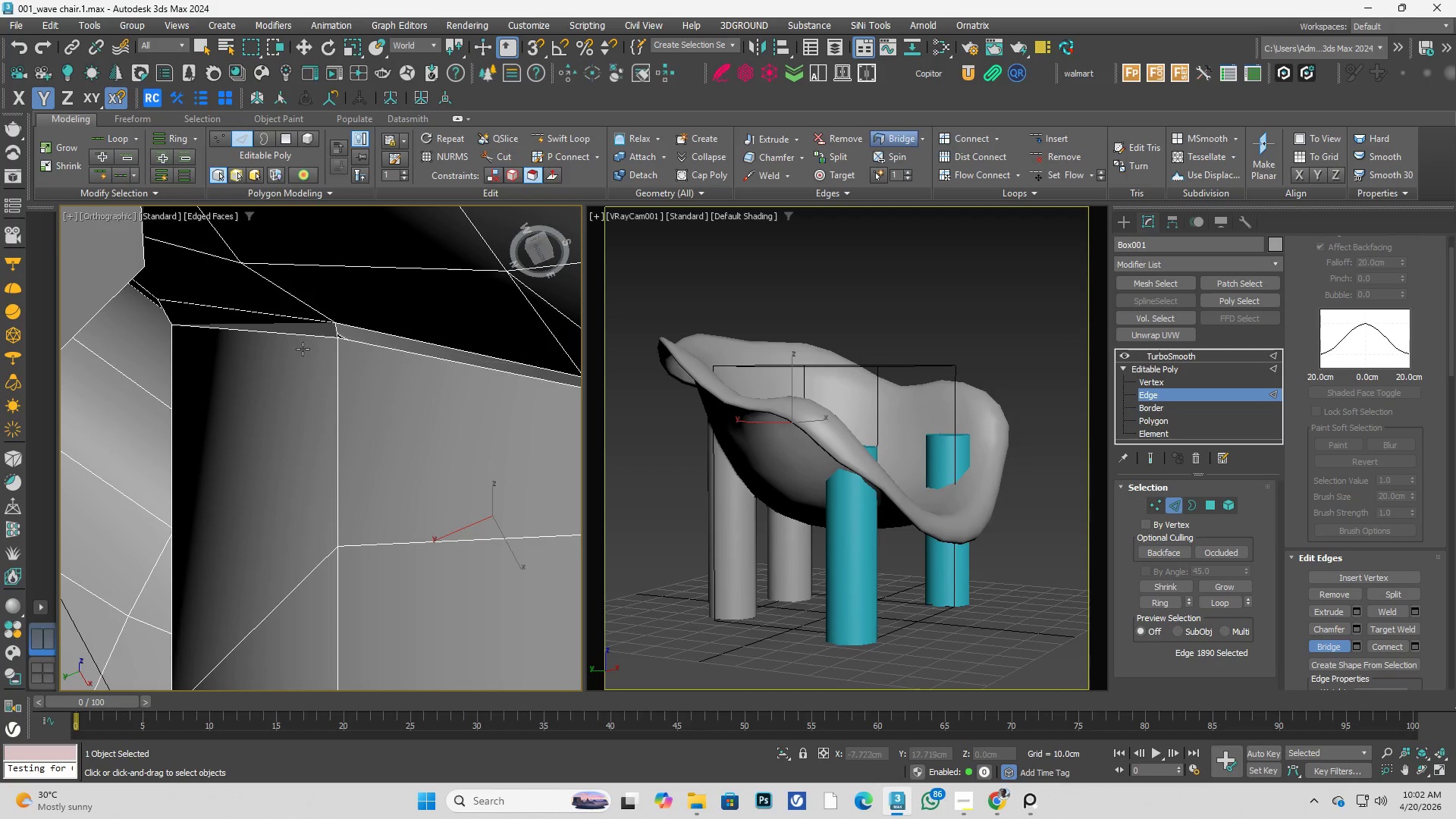 
hold_key(key=AltLeft, duration=0.39)
 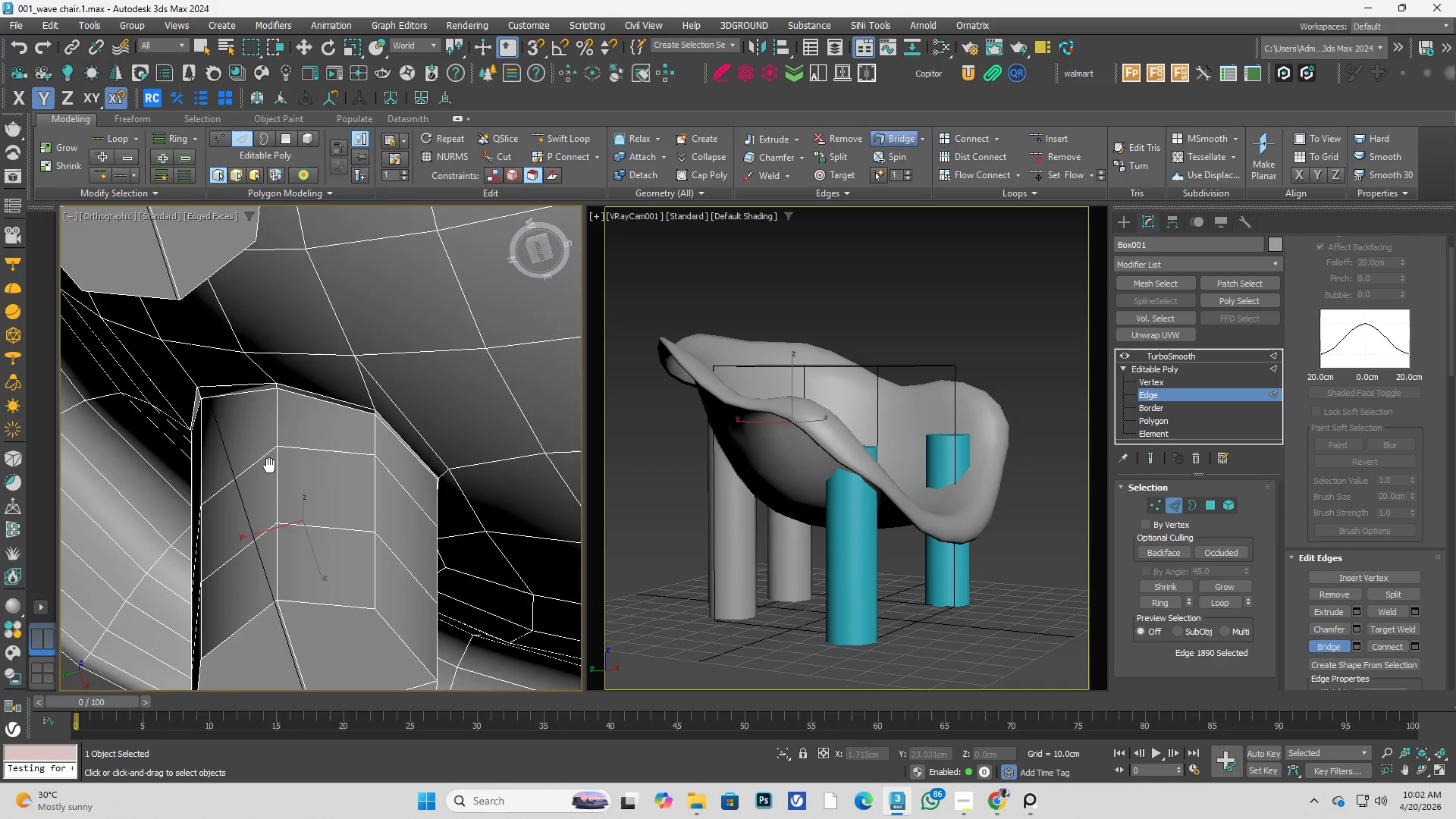 
hold_key(key=AltLeft, duration=0.36)
 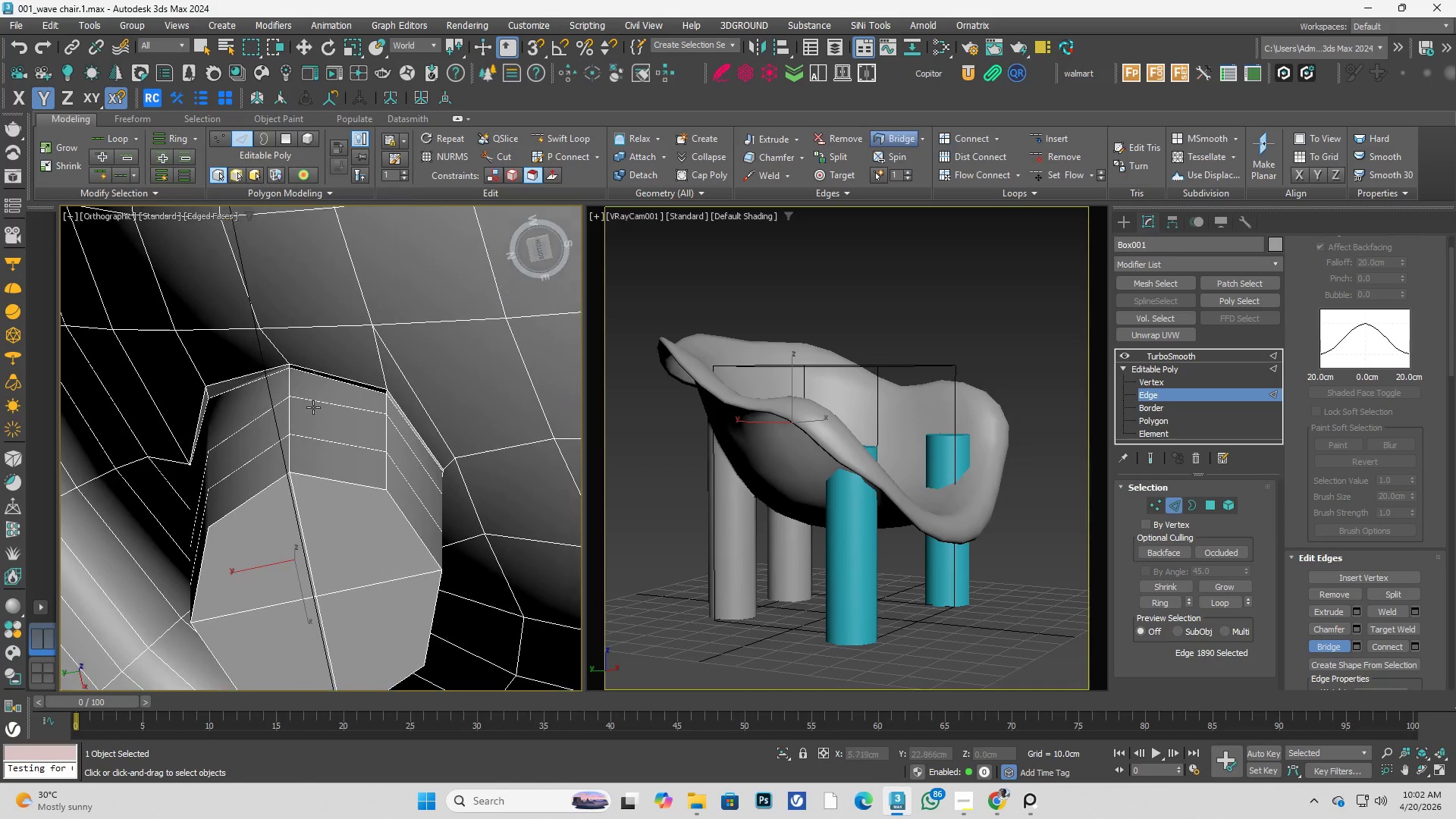 
scroll: coordinate [245, 371], scroll_direction: down, amount: 2.0
 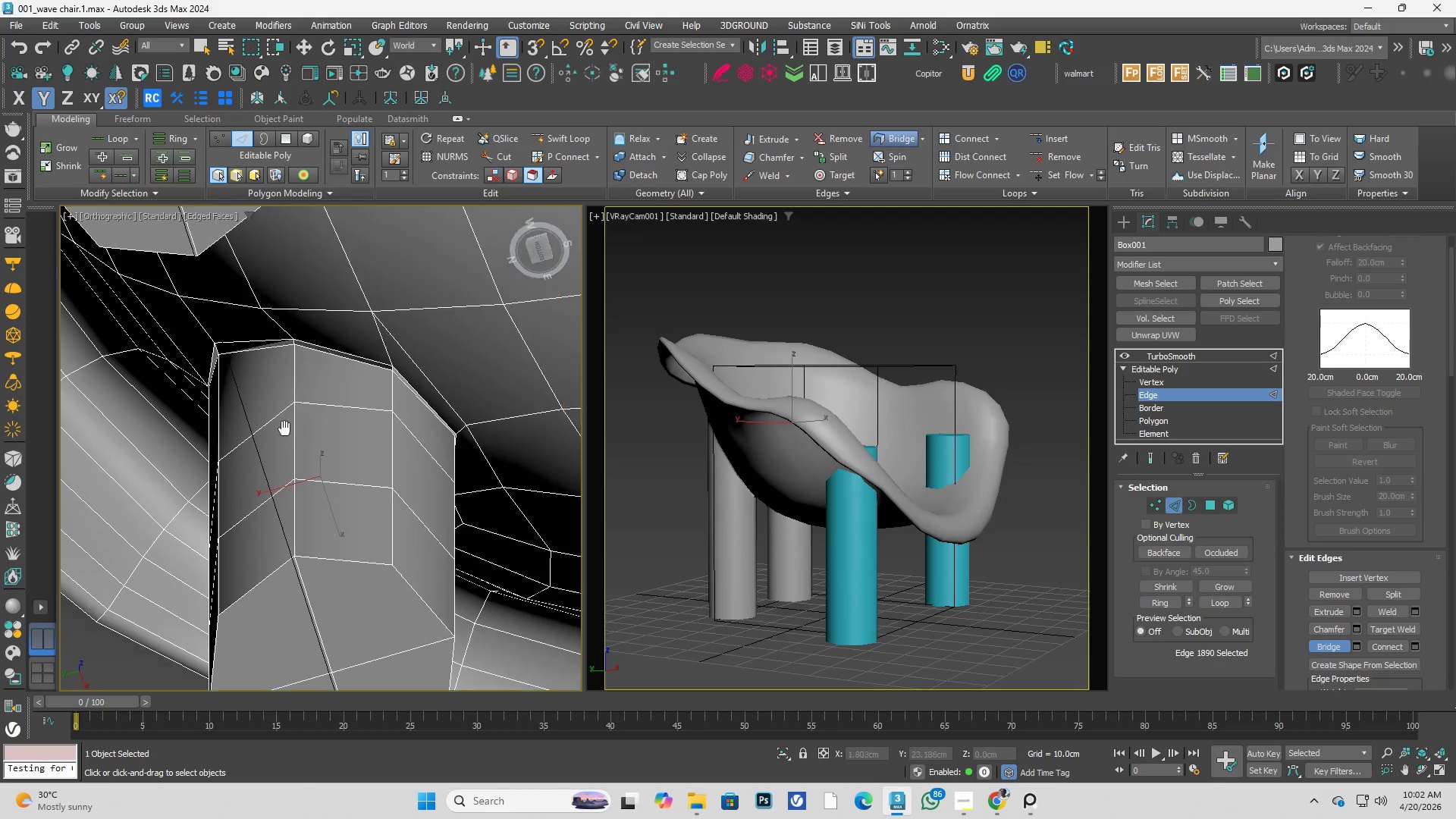 
key(Control+Z)
 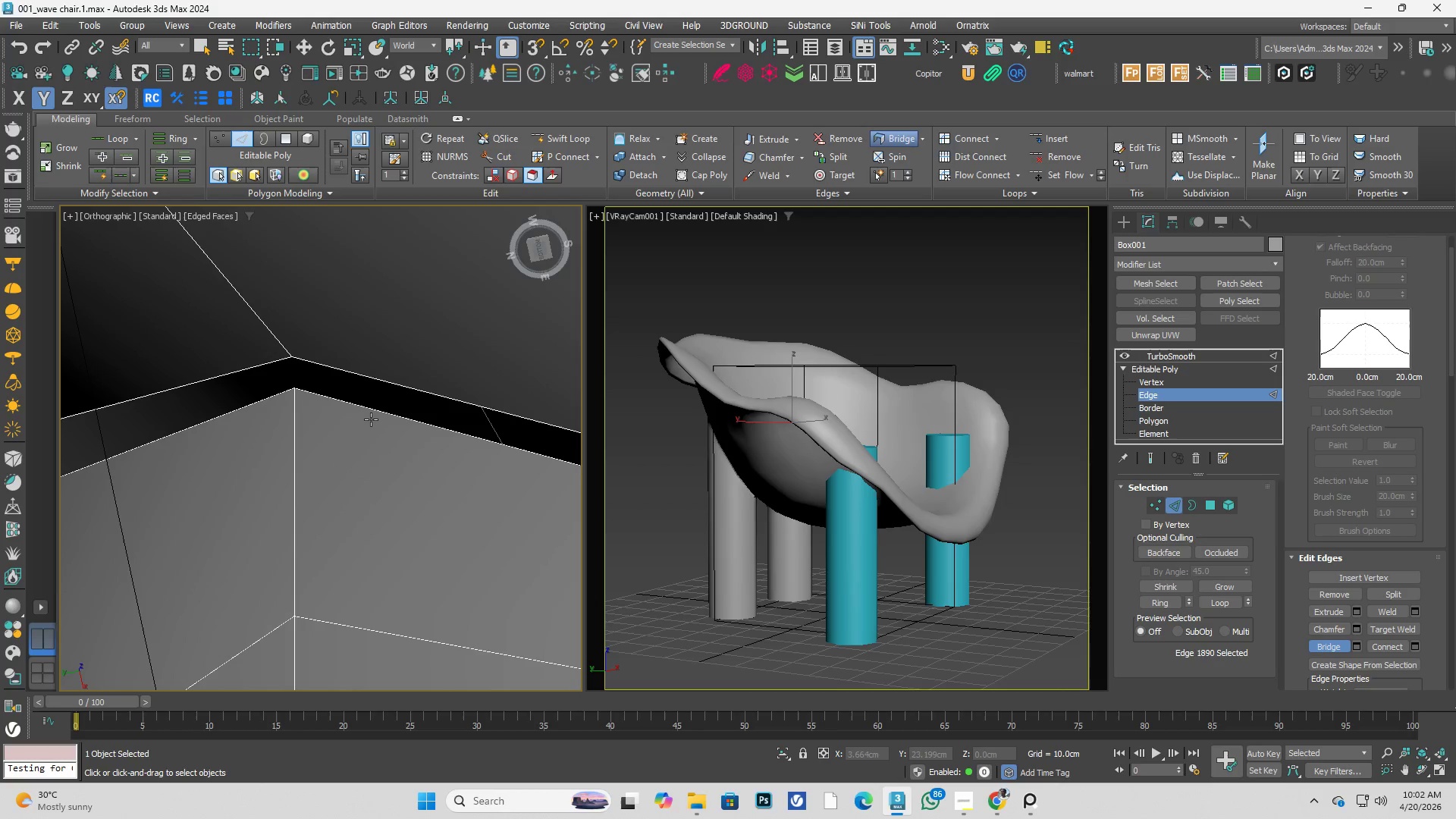 
scroll: coordinate [286, 365], scroll_direction: up, amount: 6.0
 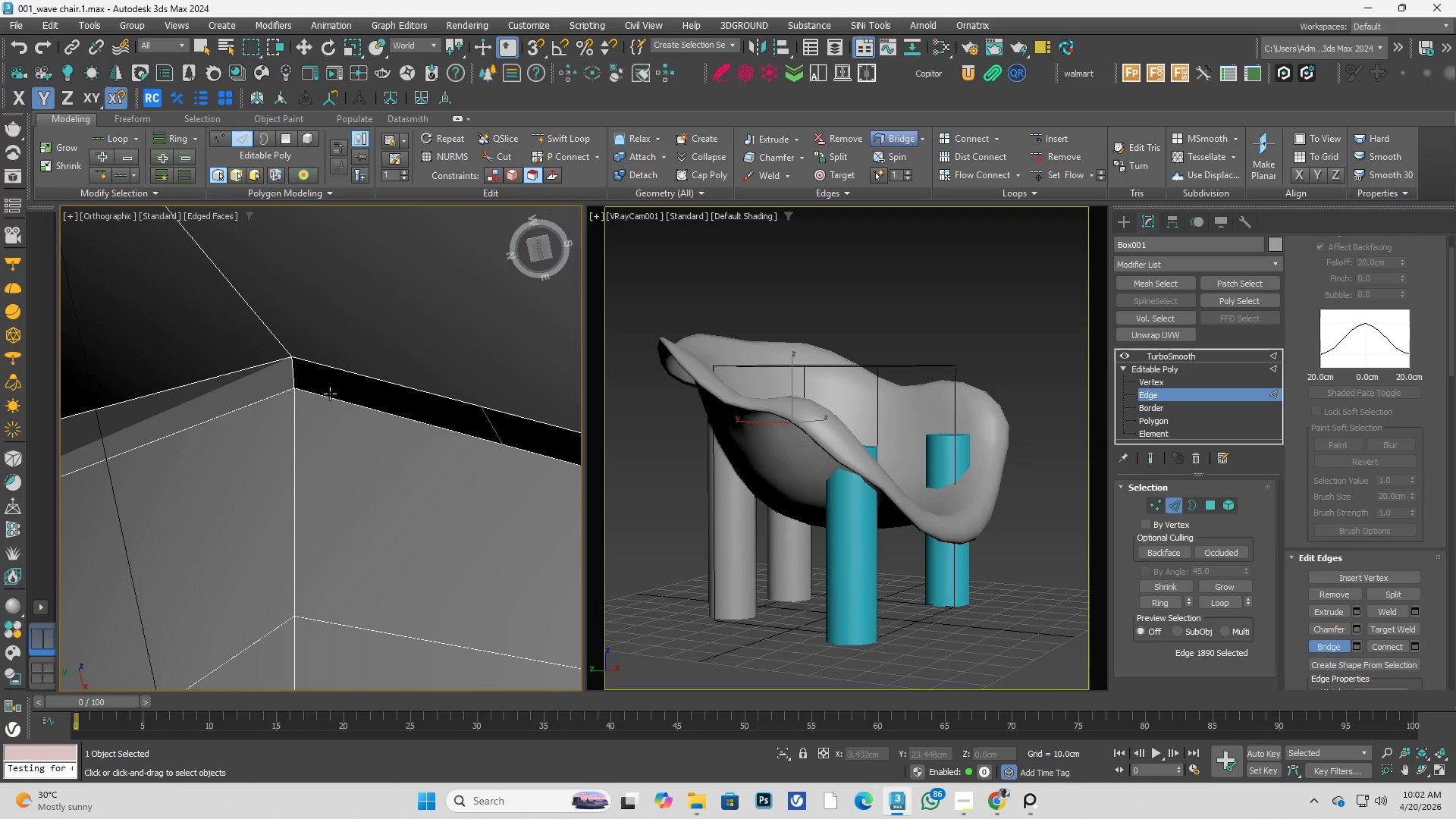 
key(Control+Z)
 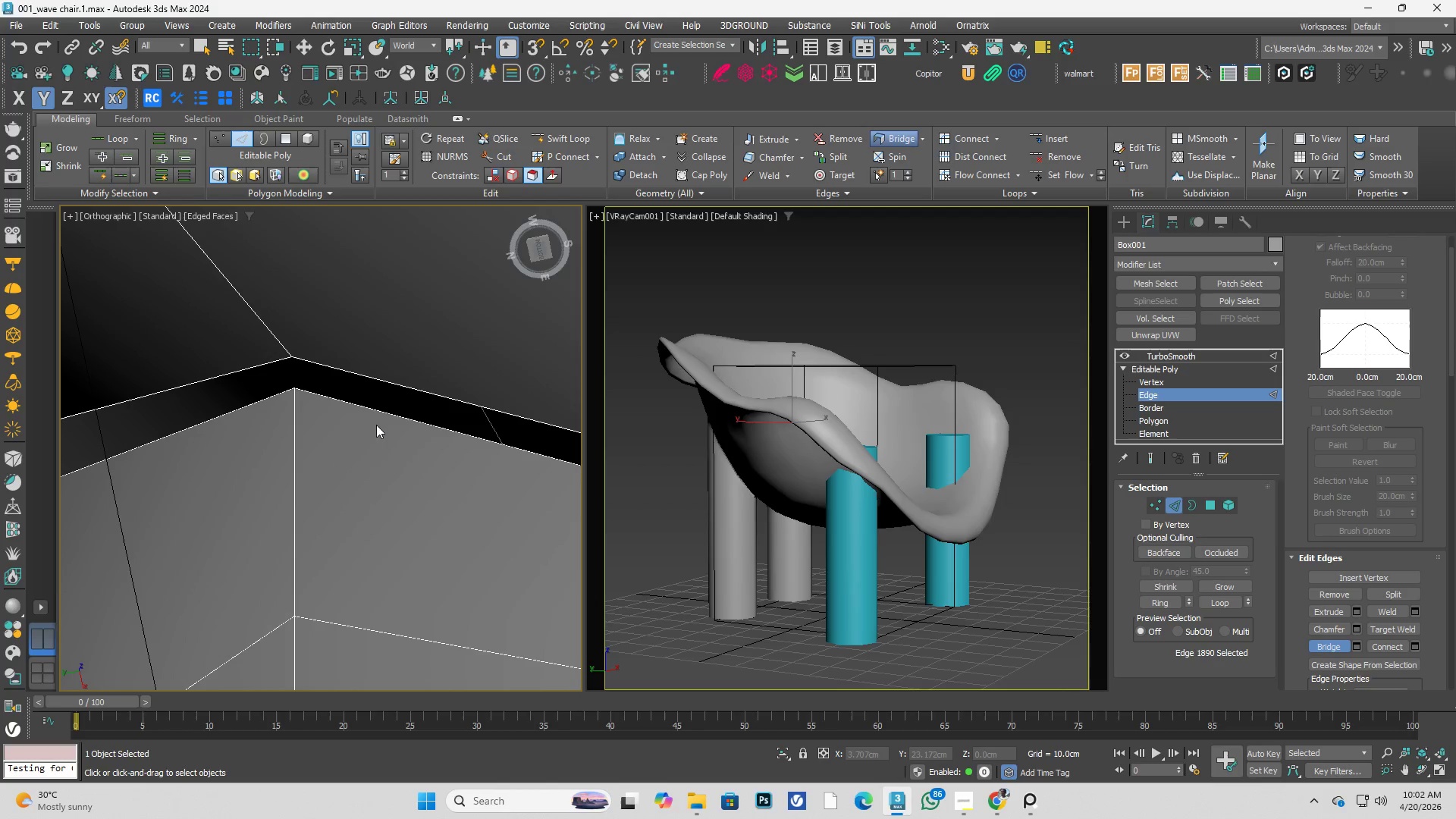 
key(Control+Z)
 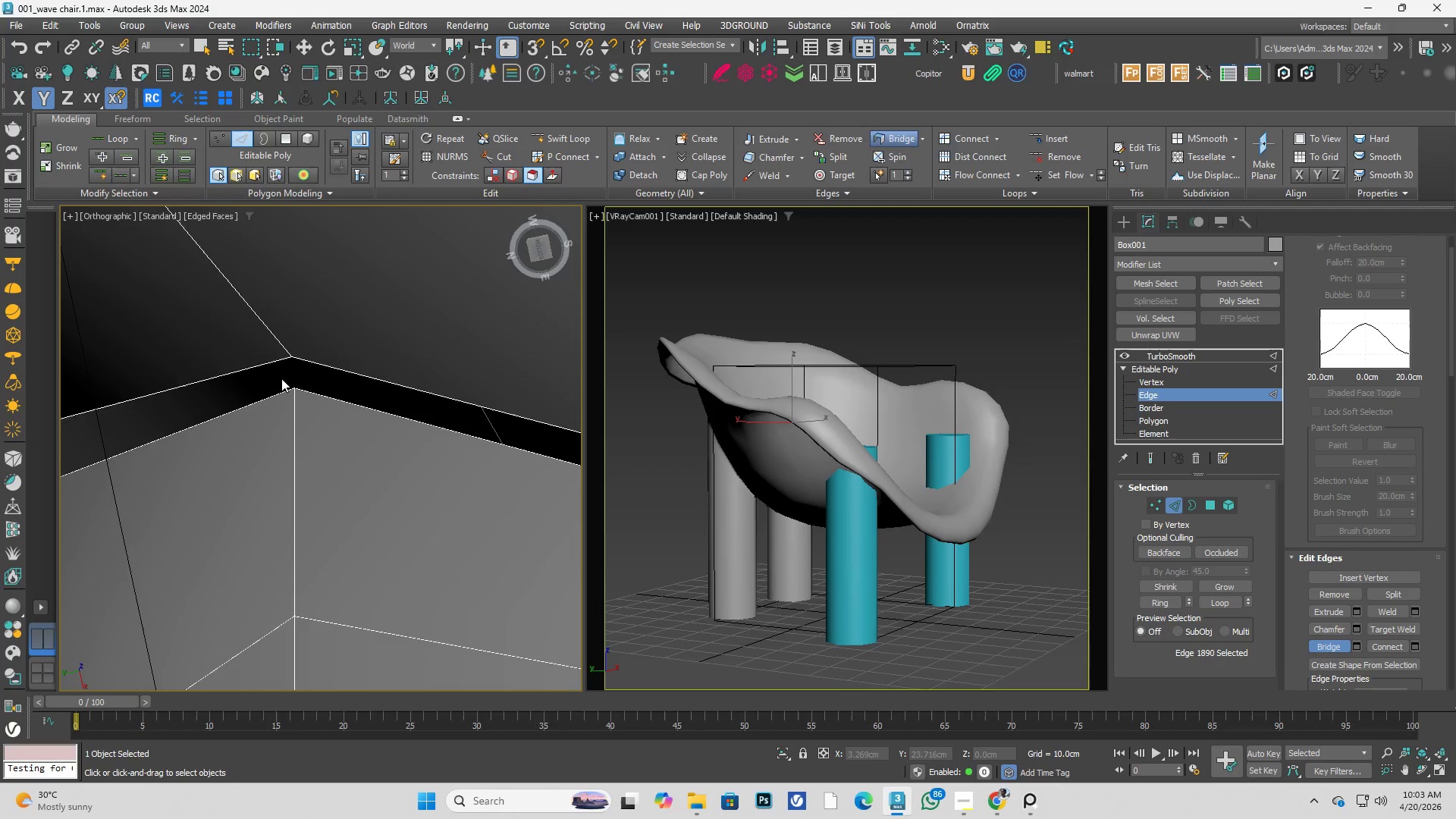 
key(Control+Z)
 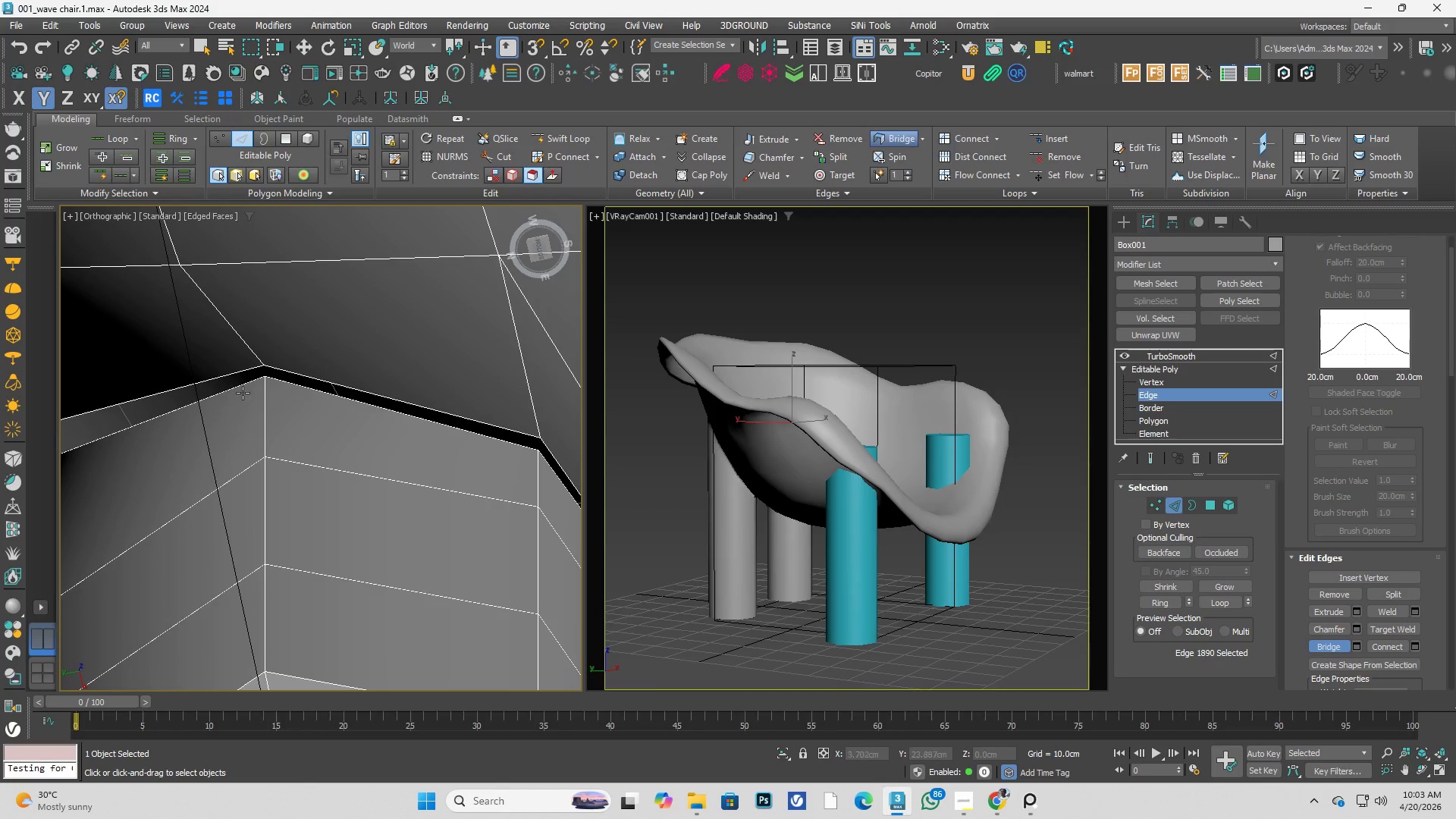 
scroll: coordinate [279, 378], scroll_direction: down, amount: 3.0
 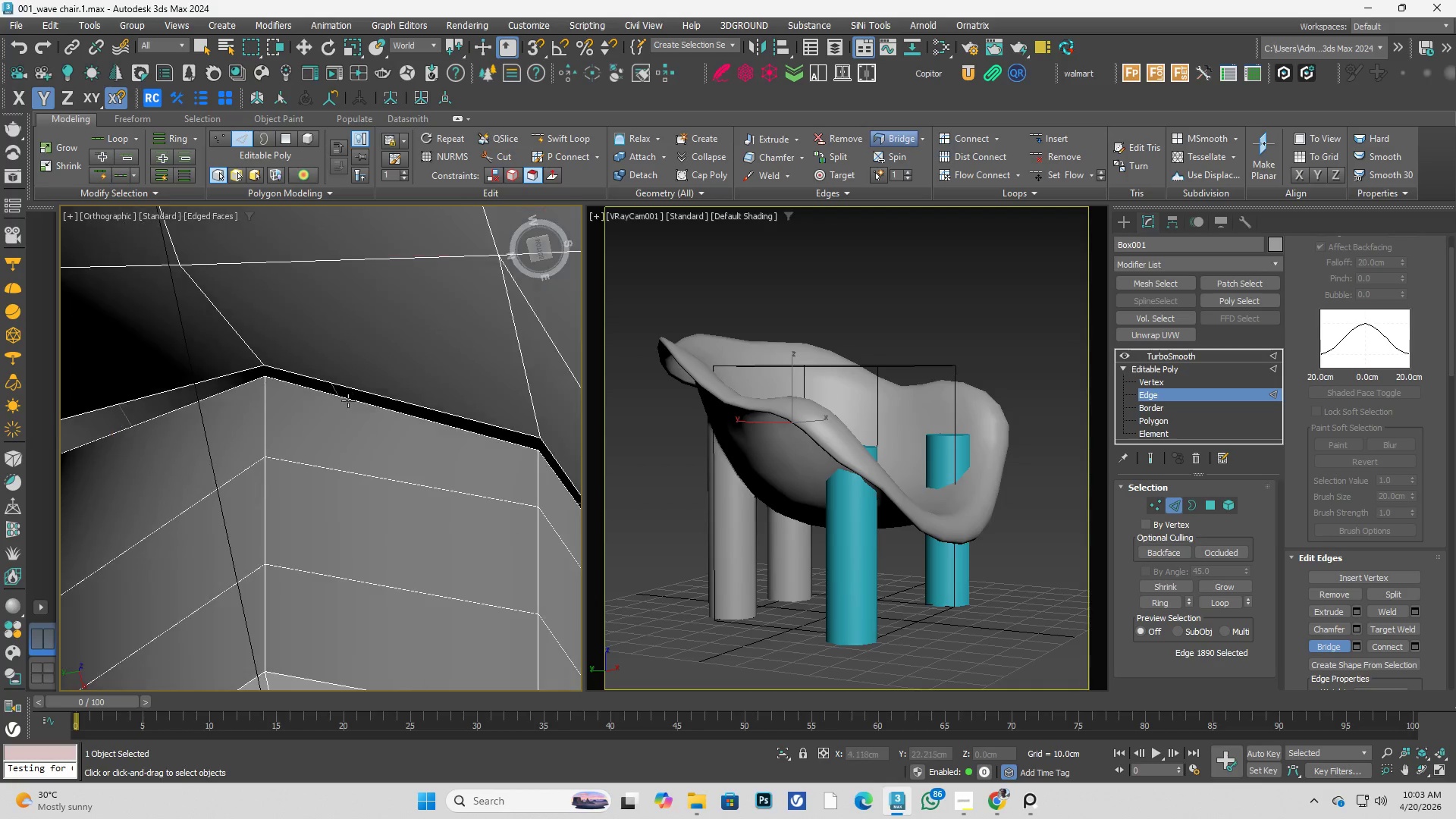 
hold_key(key=AltLeft, duration=0.52)
 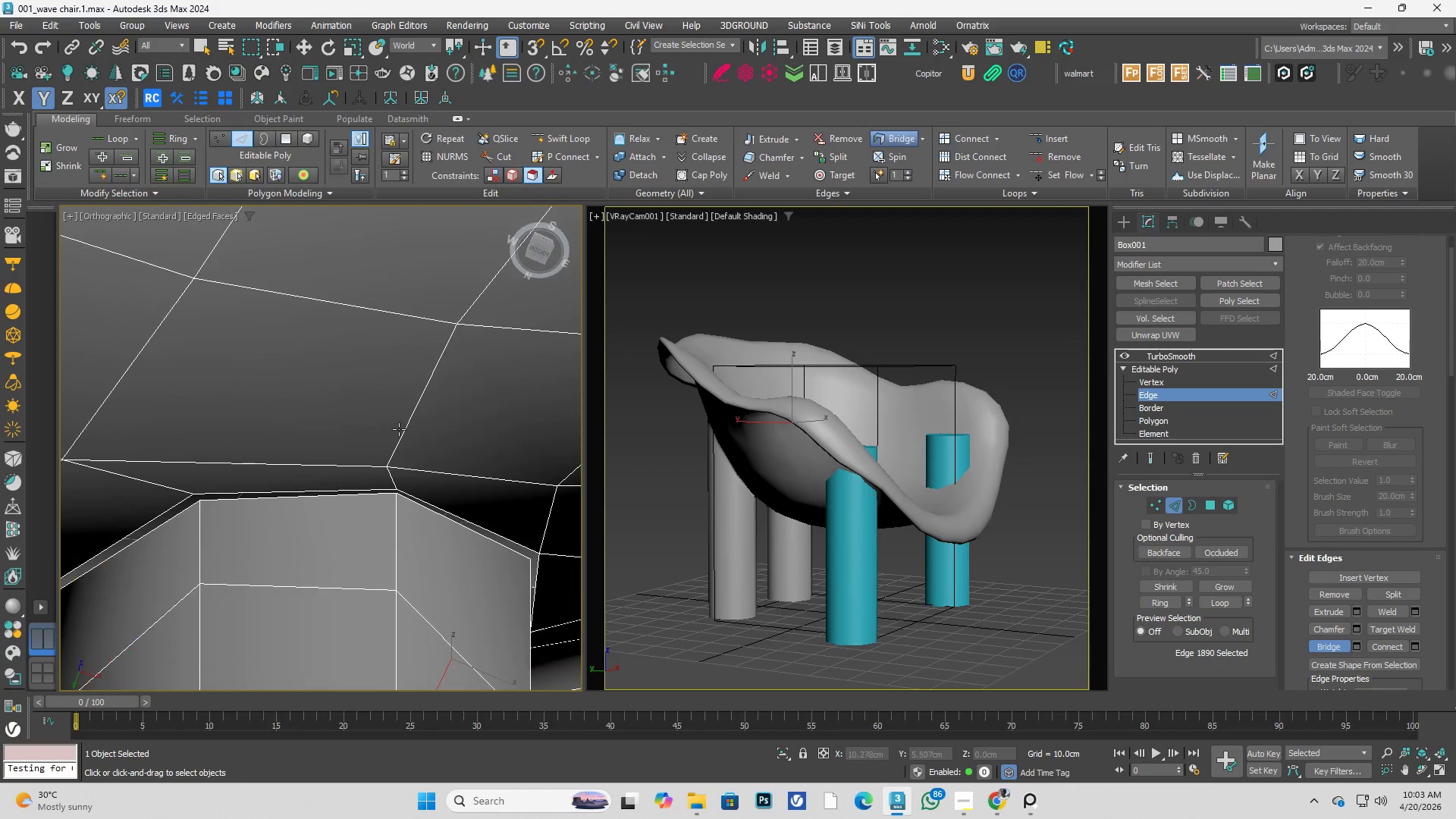 
scroll: coordinate [224, 393], scroll_direction: down, amount: 1.0
 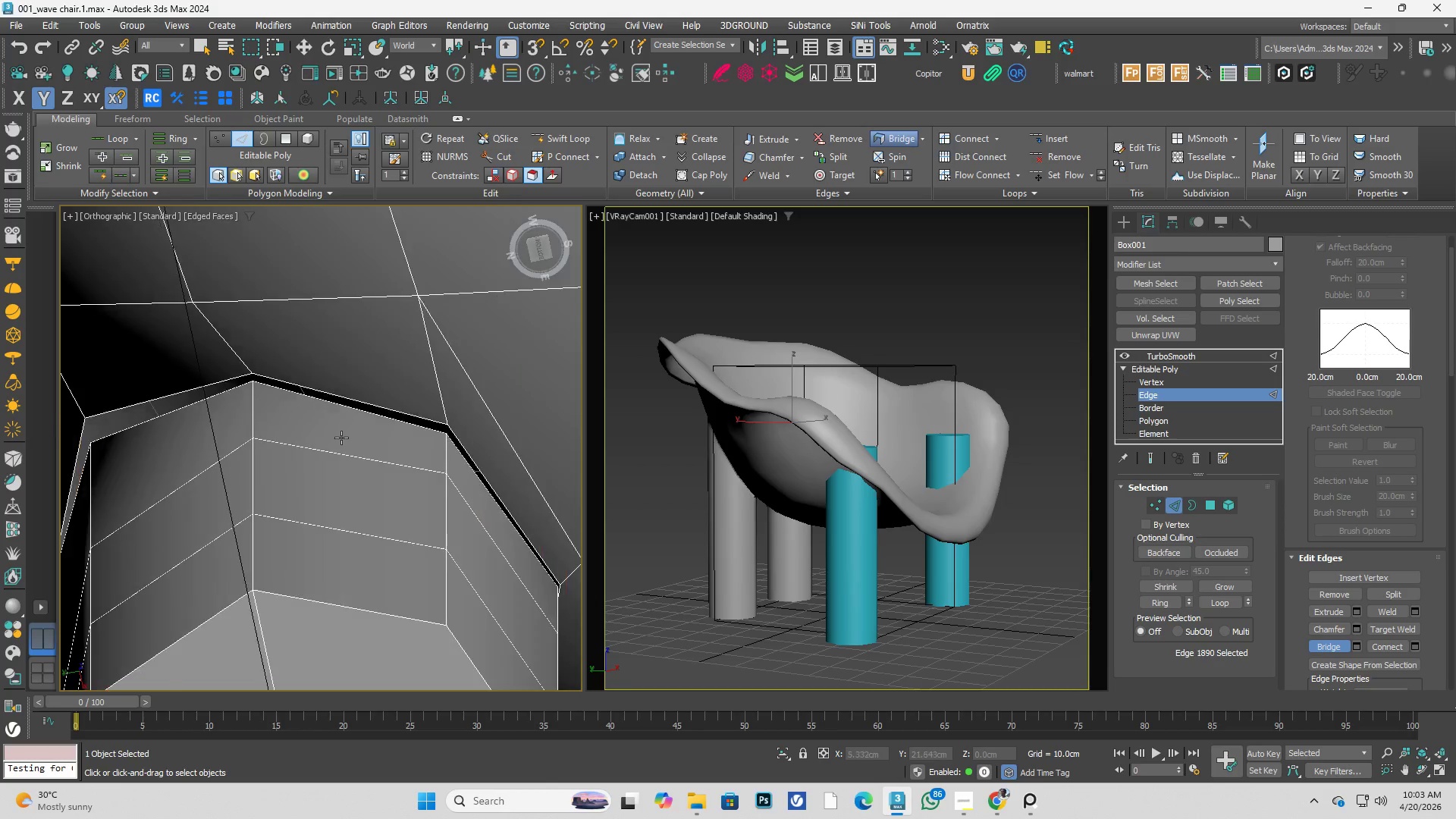 
scroll: coordinate [399, 502], scroll_direction: up, amount: 4.0
 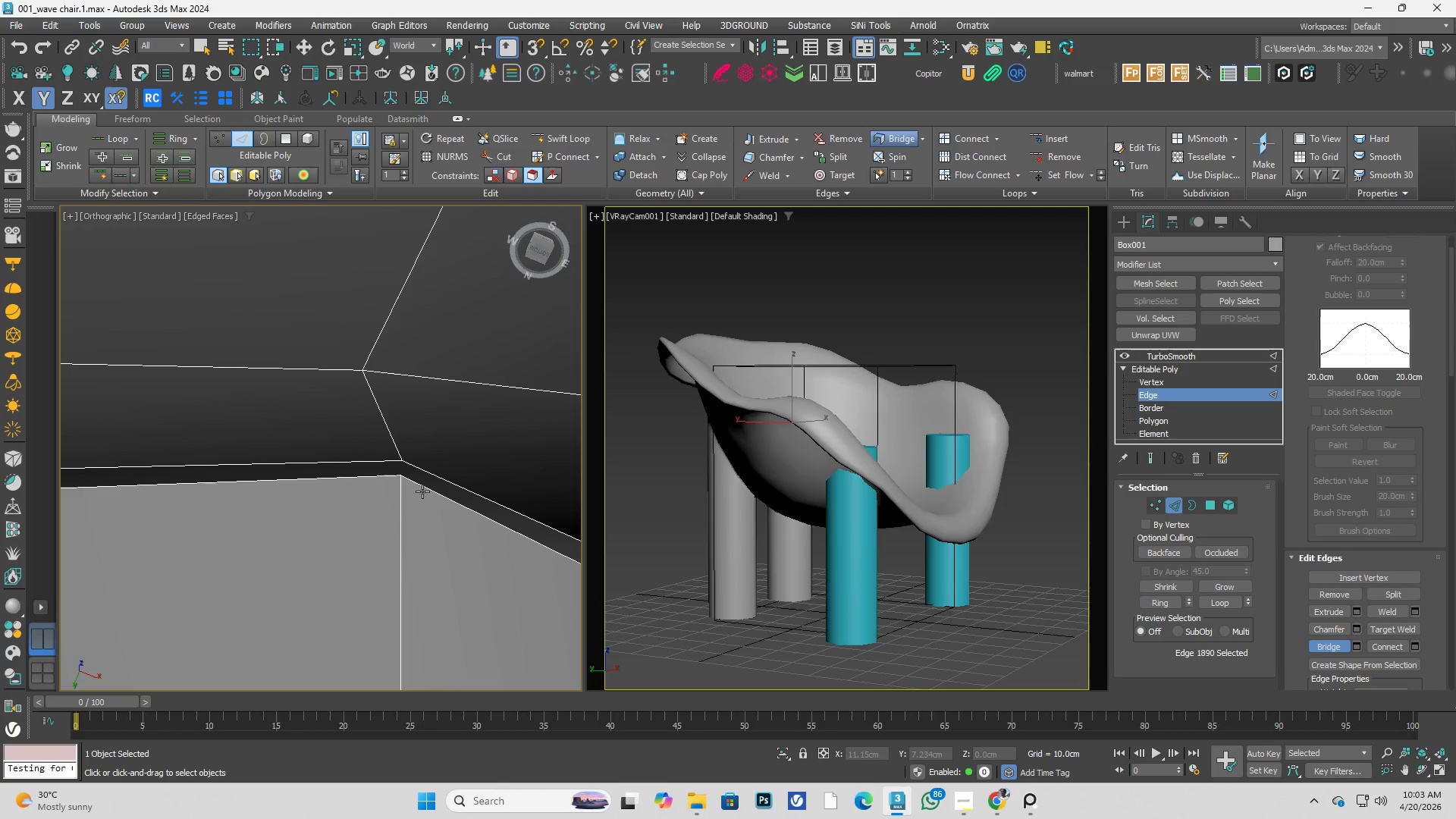 
left_click([422, 491])
 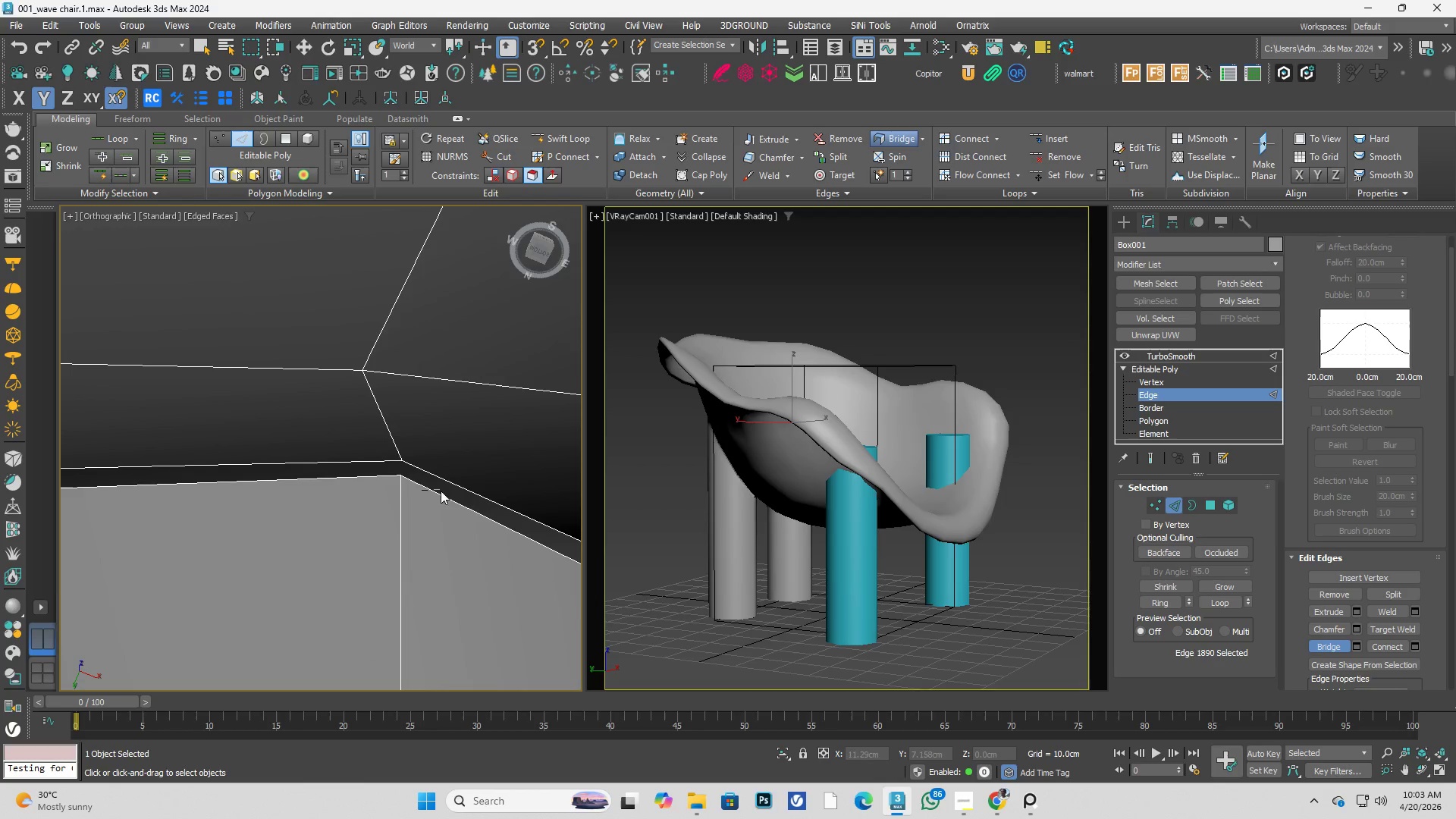 
right_click([431, 491])
 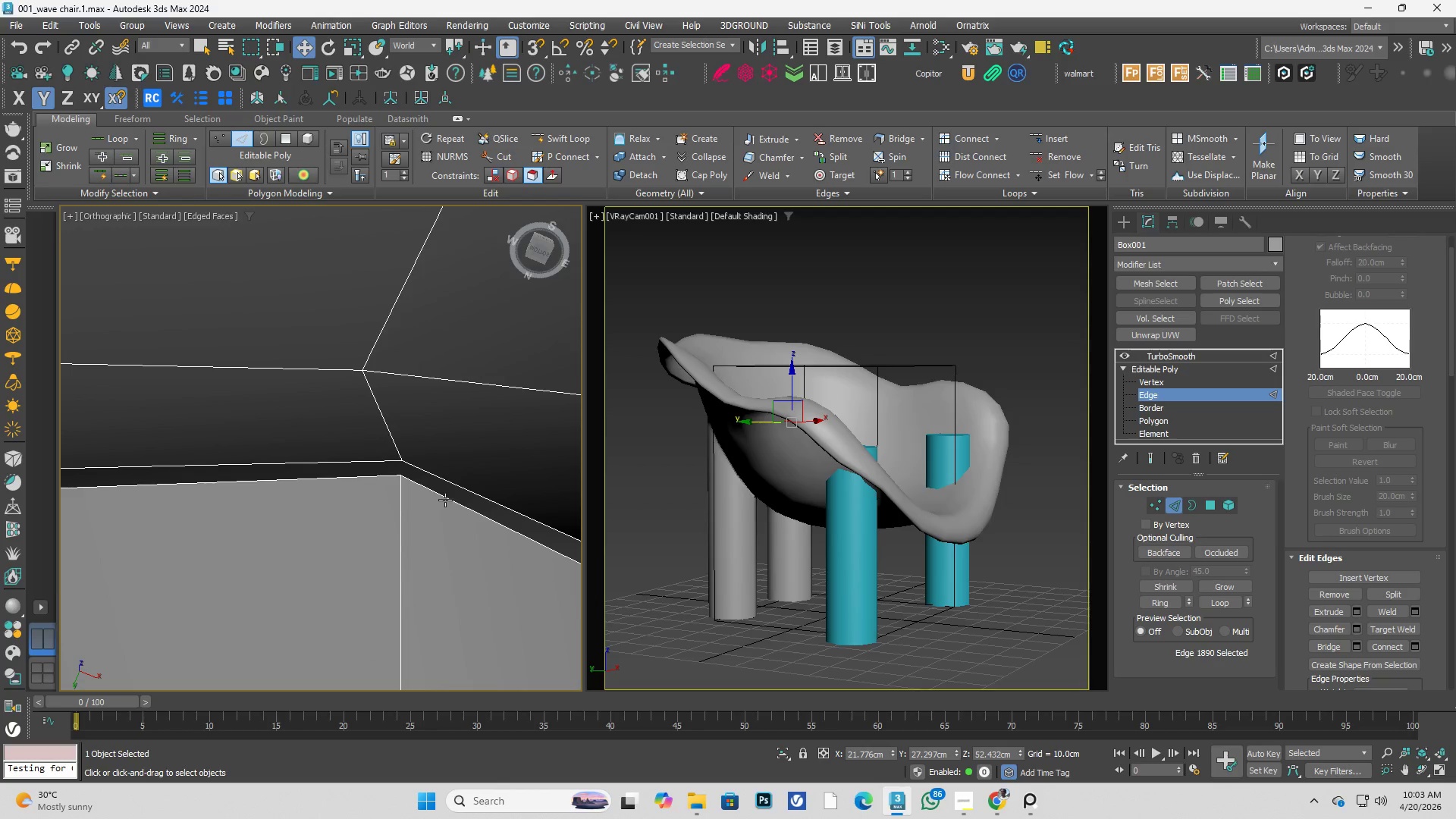 
left_click([445, 500])
 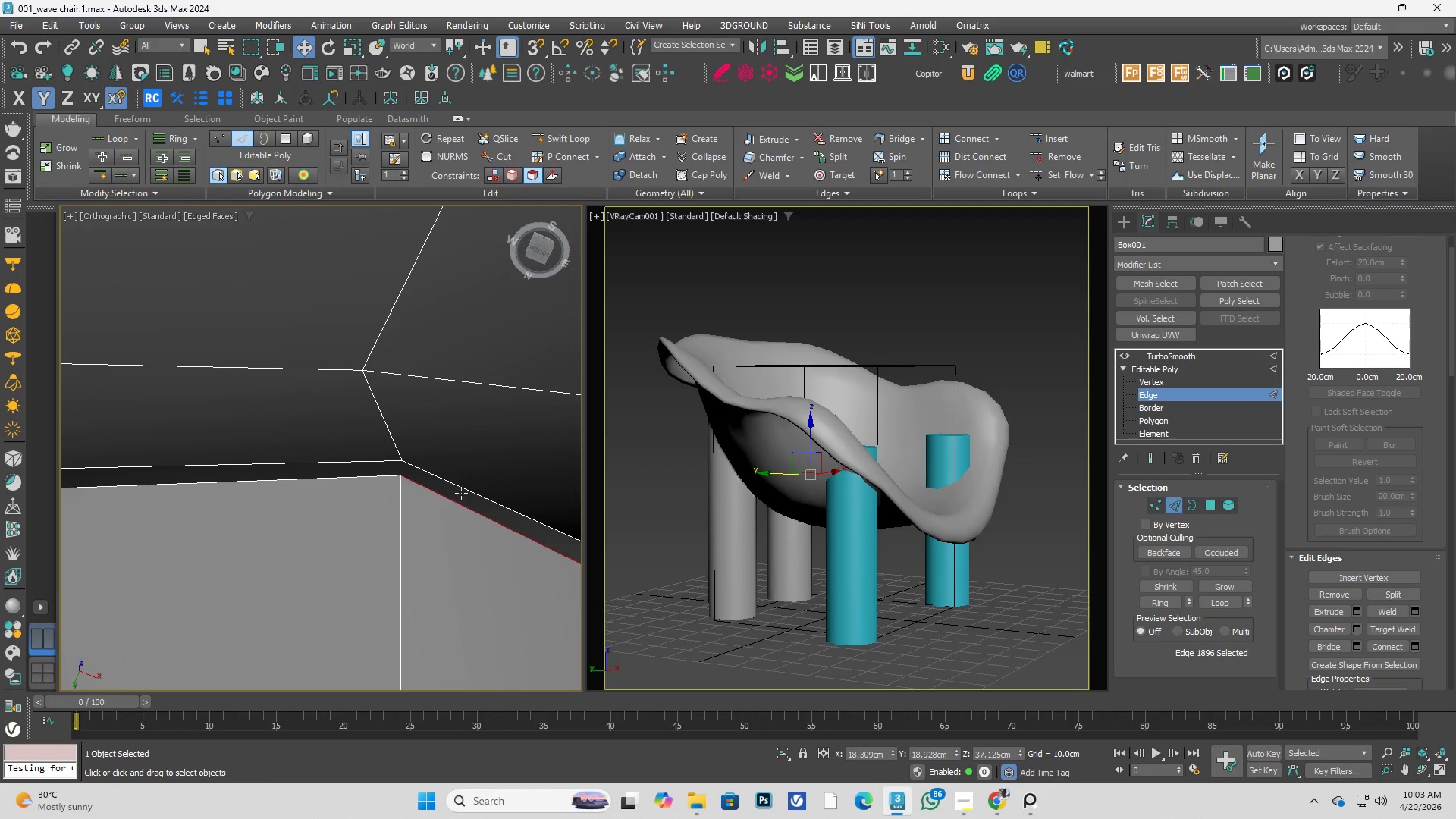 
hold_key(key=ControlLeft, duration=0.33)
double_click([466, 488])
 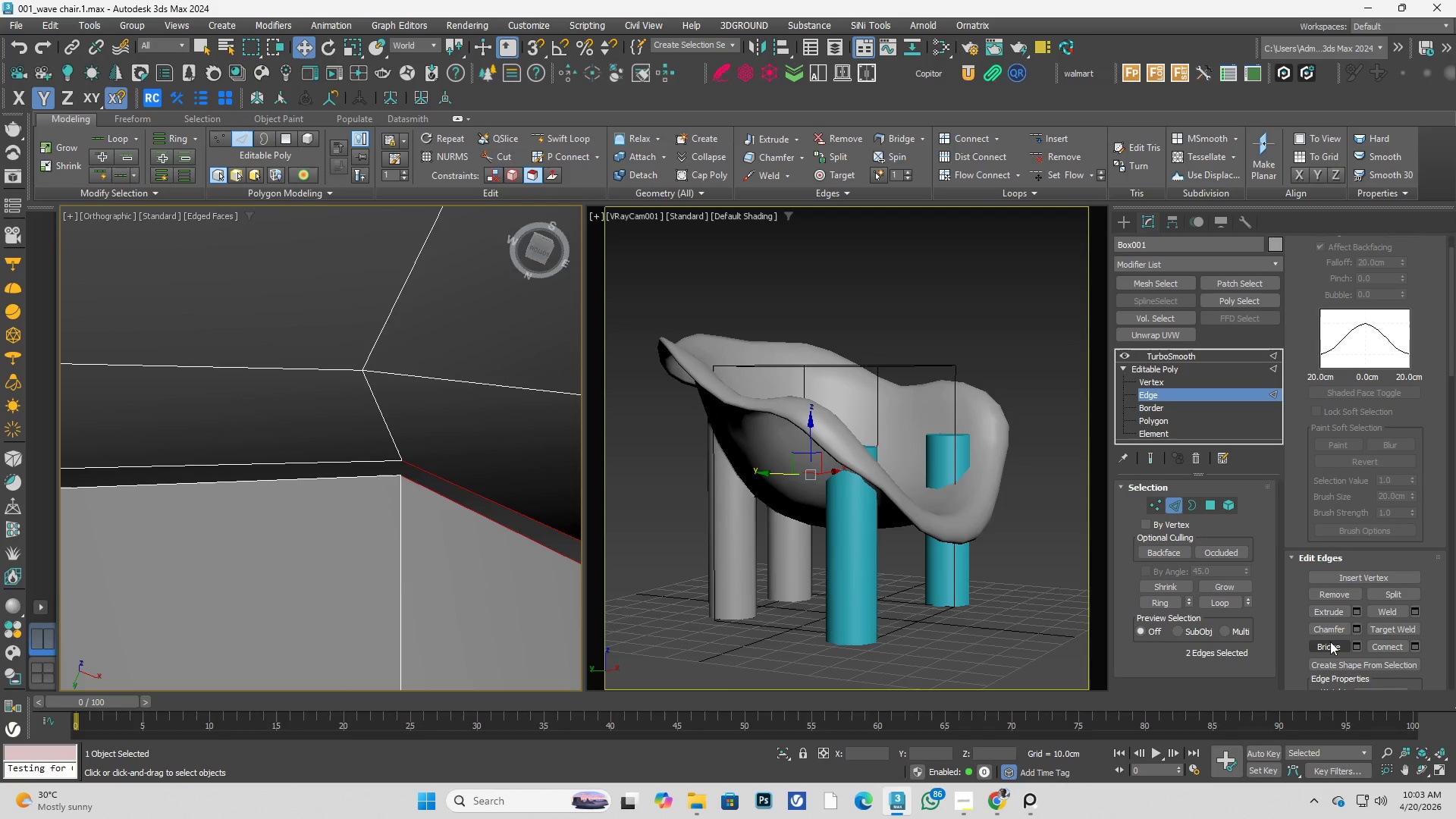 
left_click([1330, 642])
 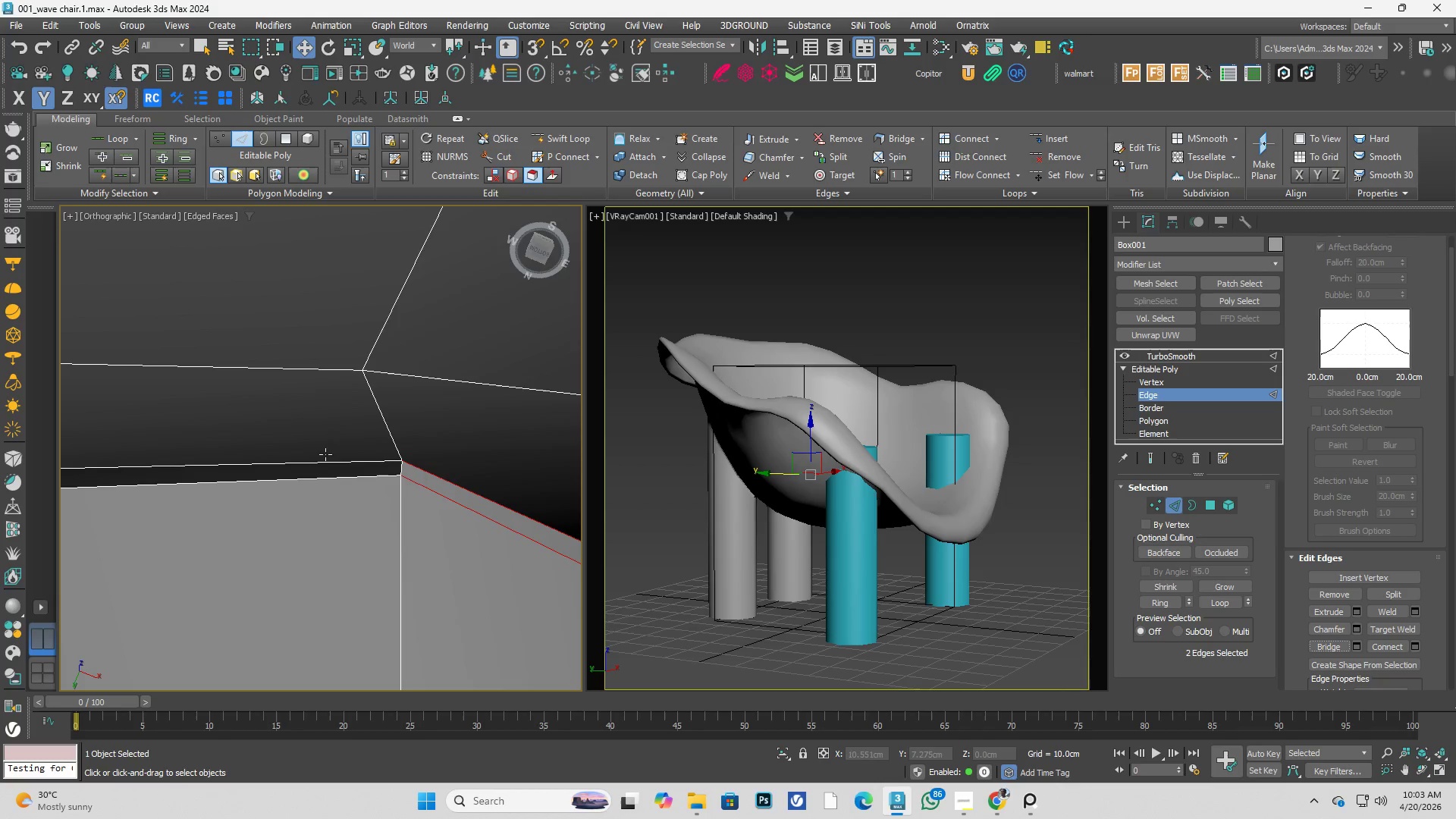 
scroll: coordinate [346, 450], scroll_direction: down, amount: 2.0
 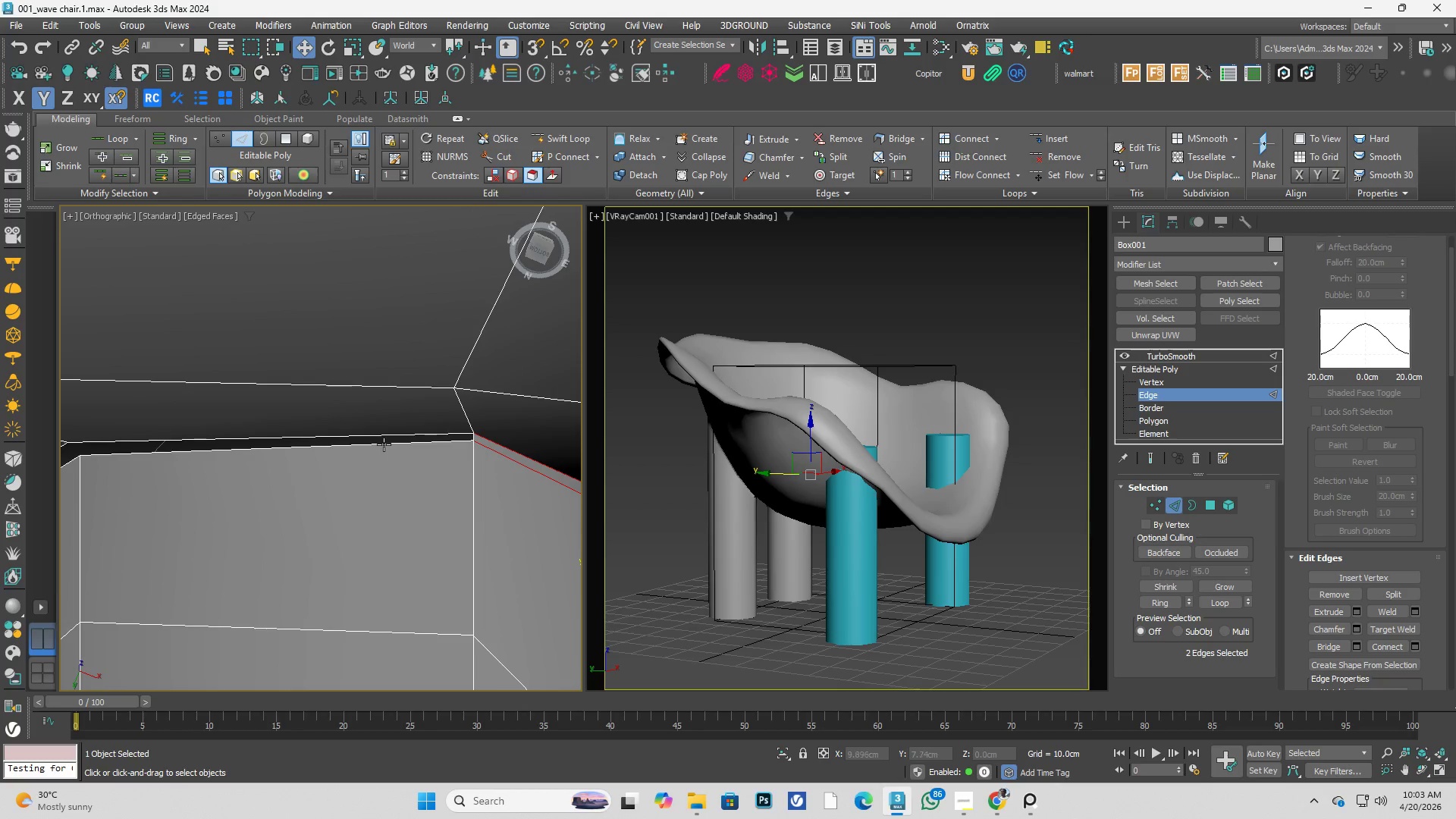 
left_click([381, 444])
 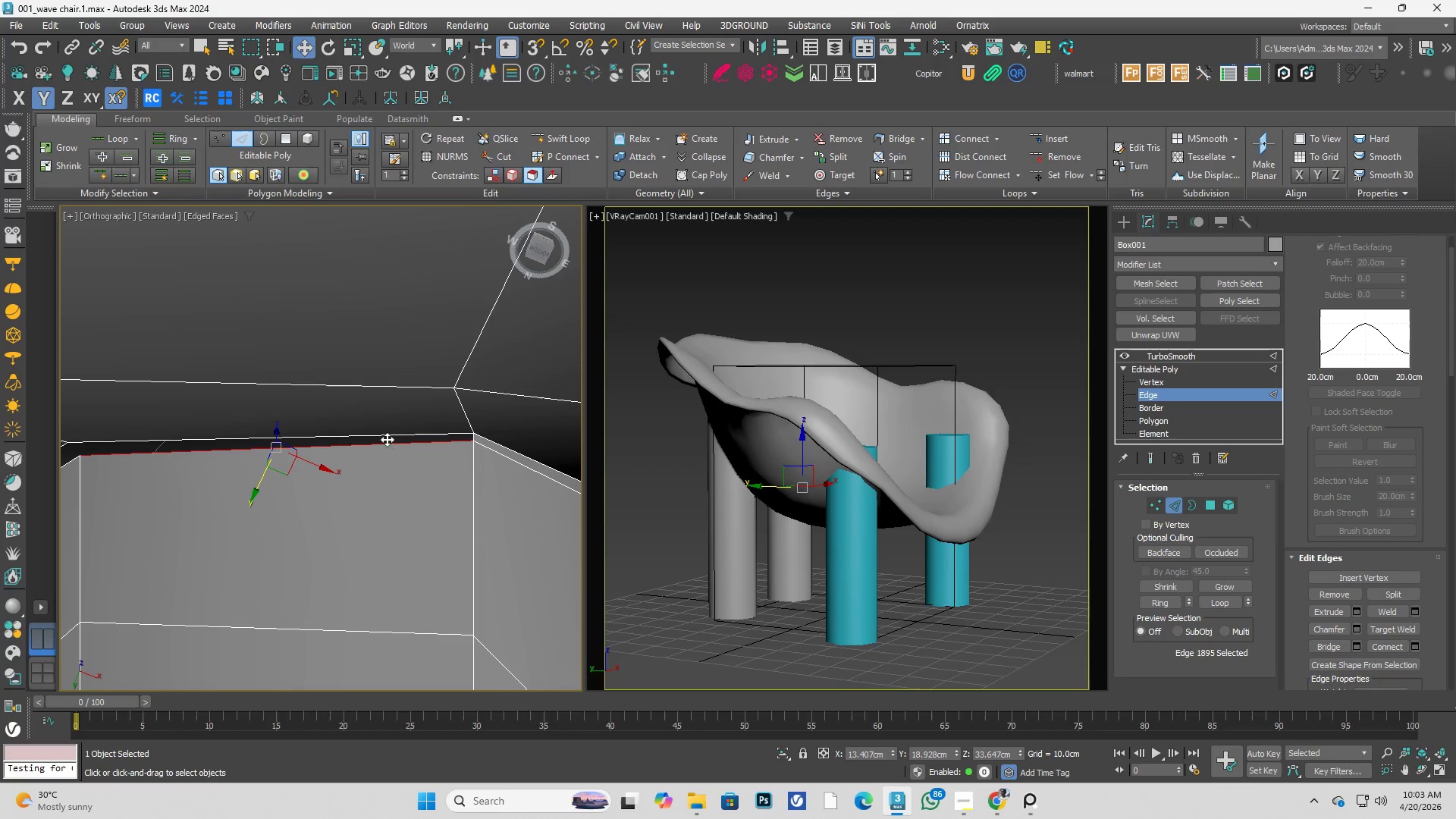 
hold_key(key=ControlLeft, duration=0.44)
left_click([387, 438])
 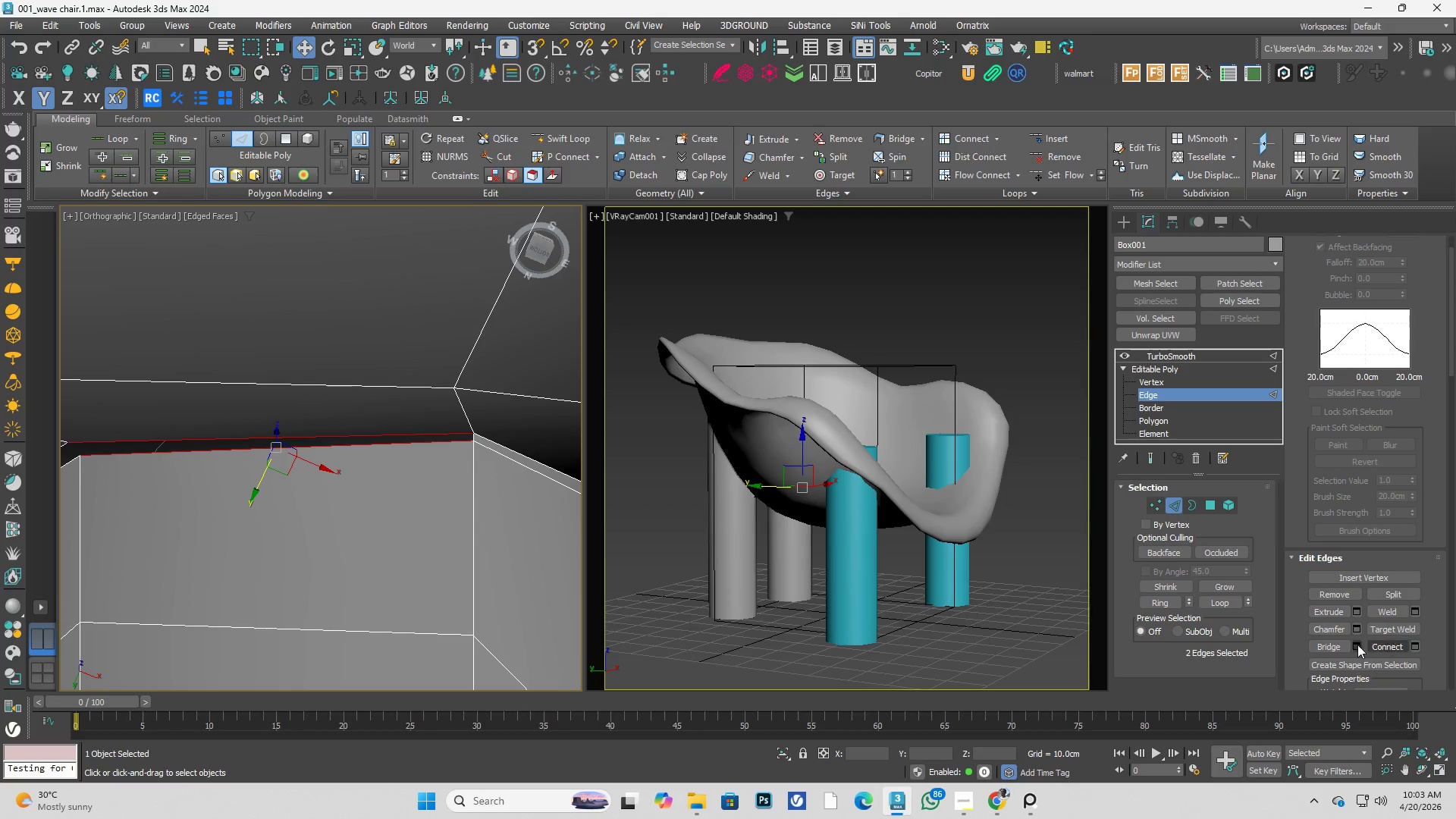 
left_click([1329, 645])
 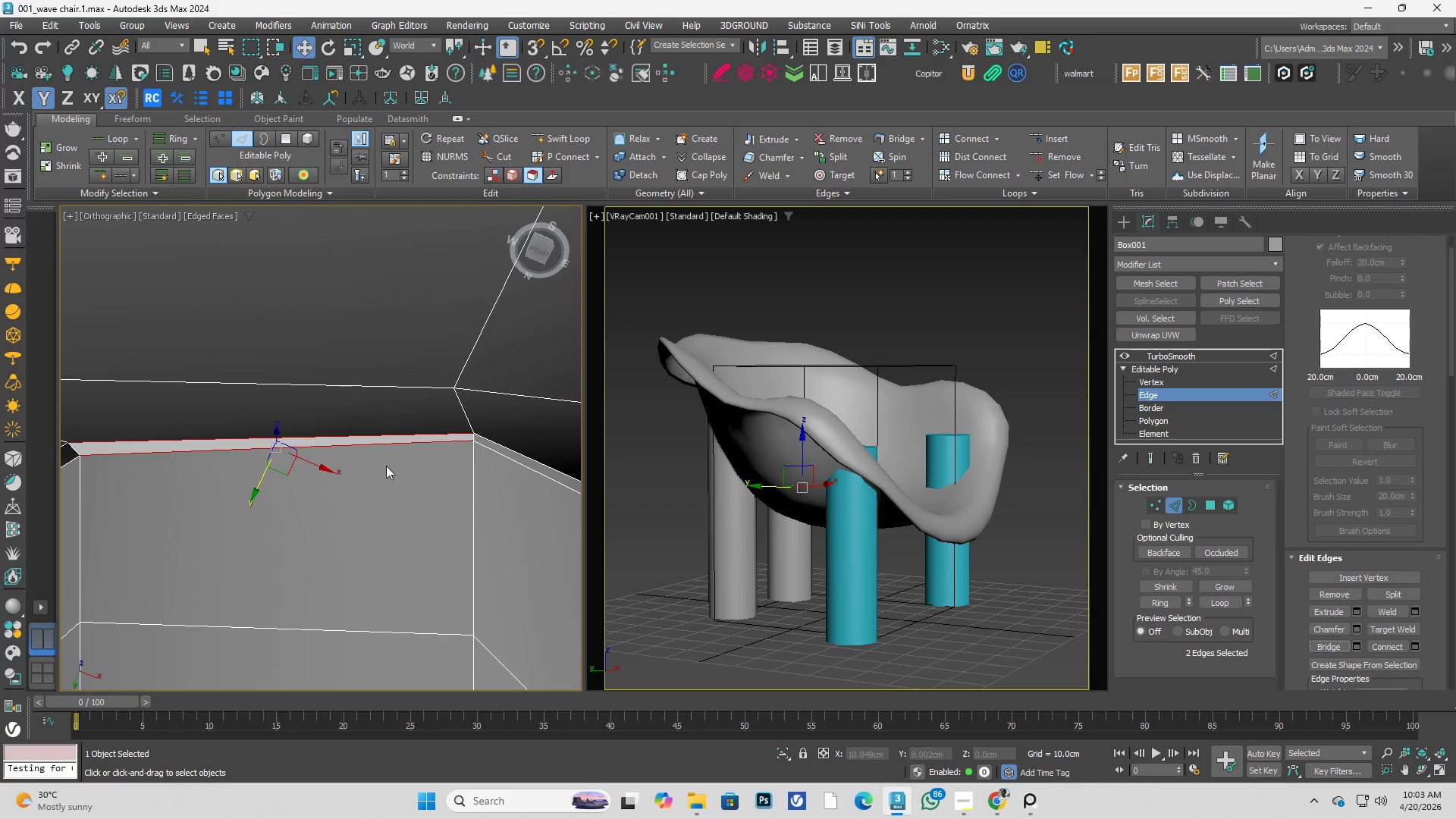 
hold_key(key=AltLeft, duration=0.34)
 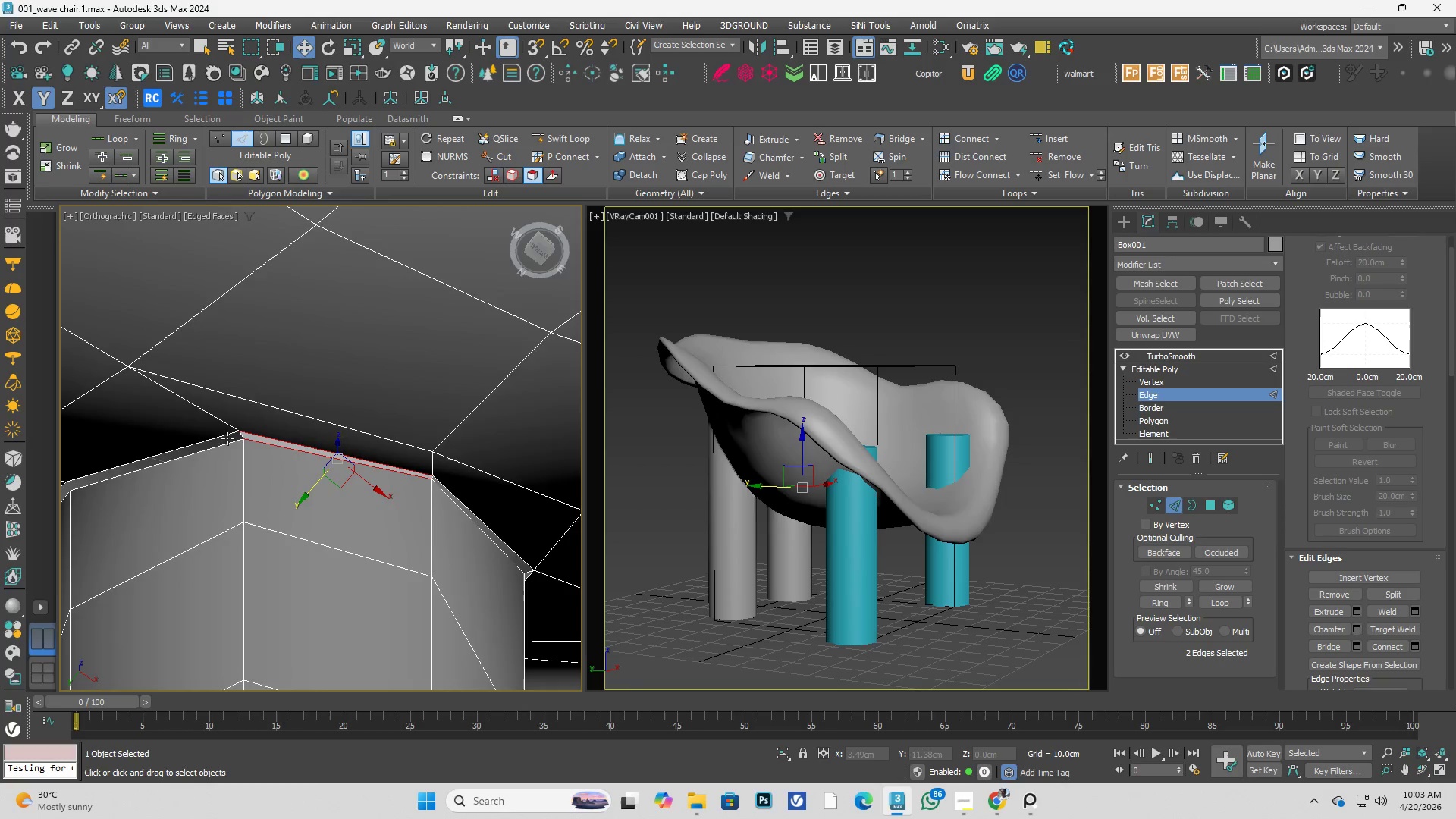 
scroll: coordinate [409, 469], scroll_direction: down, amount: 2.0
 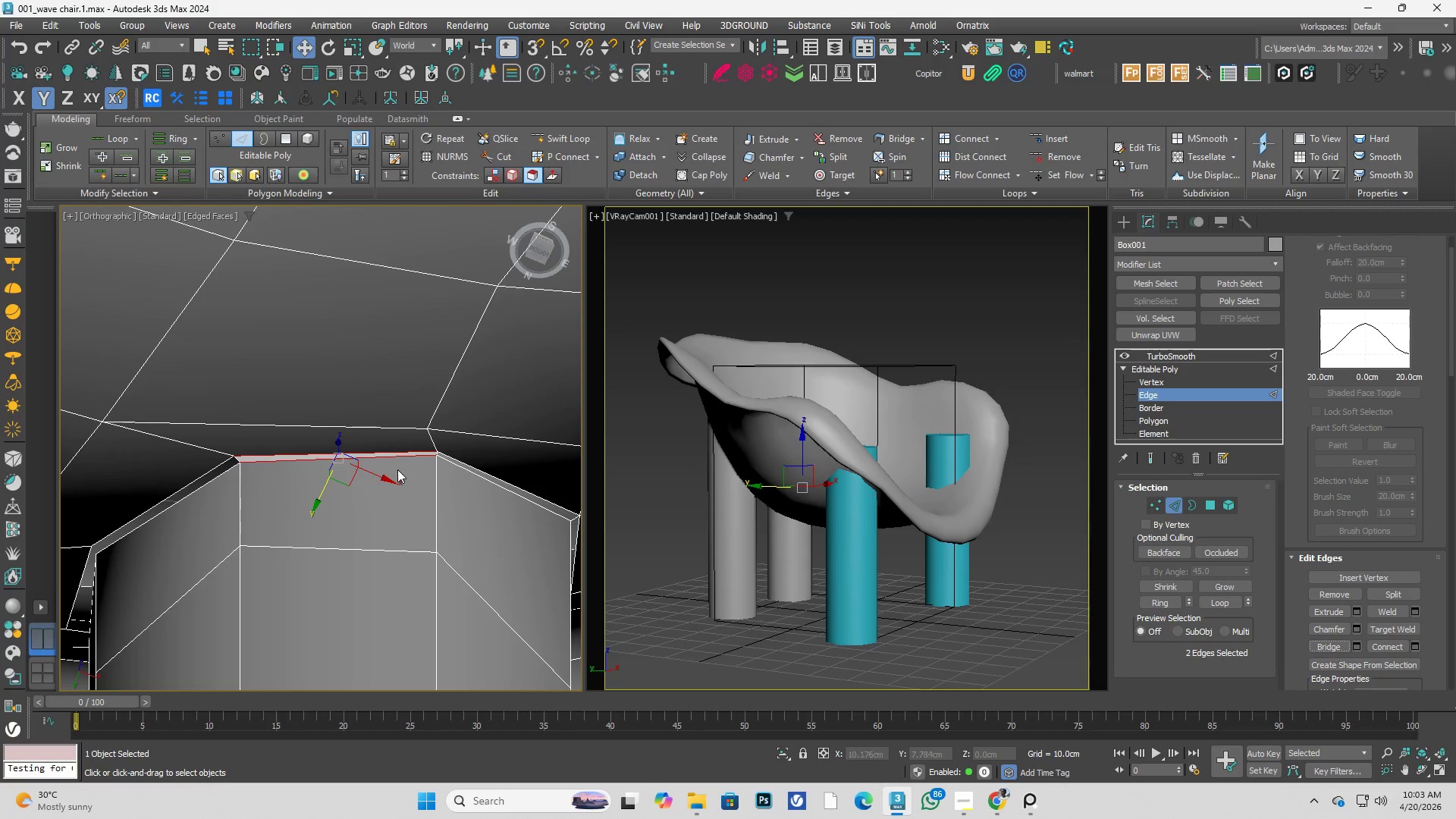 
key(1)
 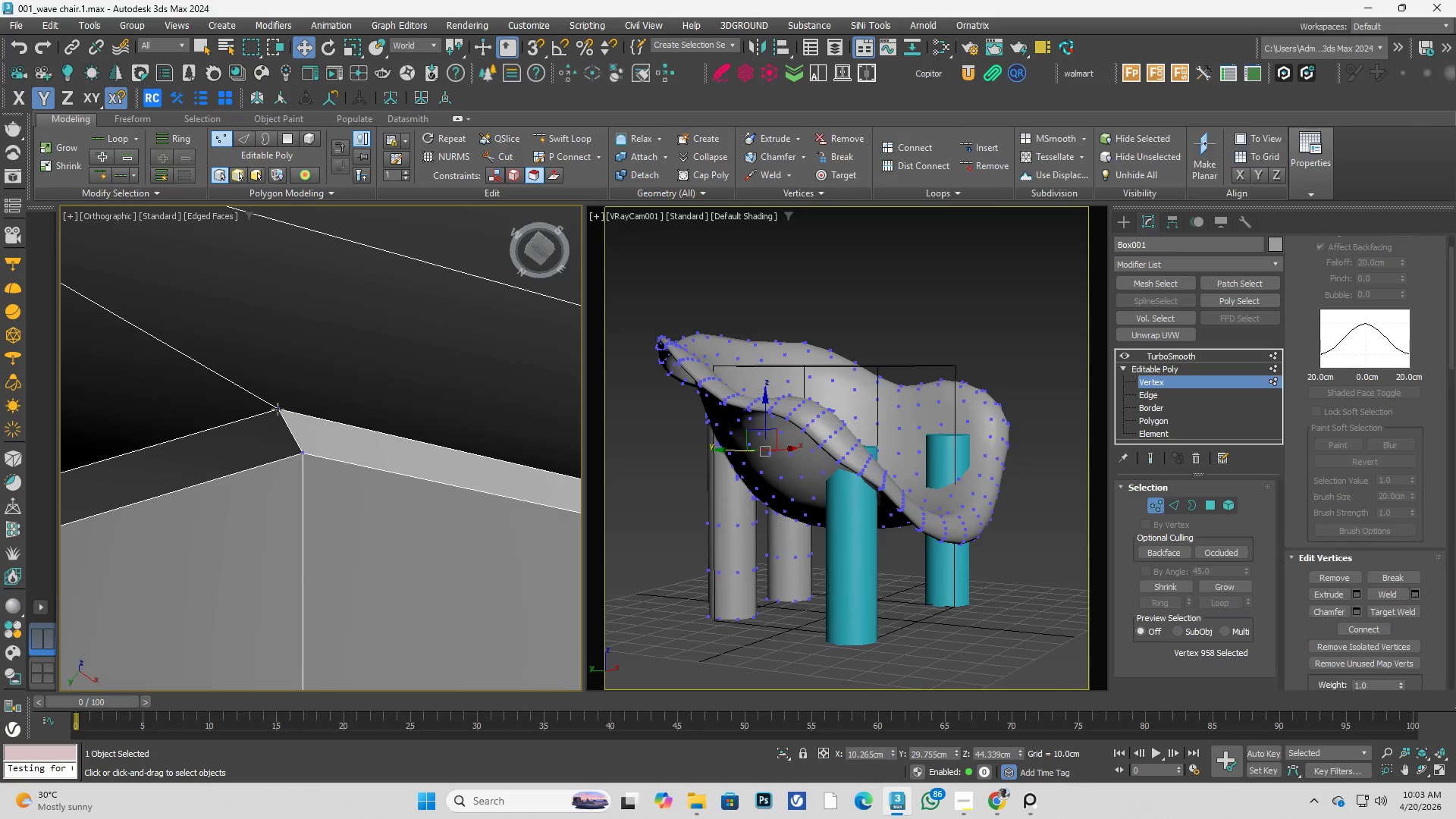 
scroll: coordinate [263, 431], scroll_direction: up, amount: 5.0
 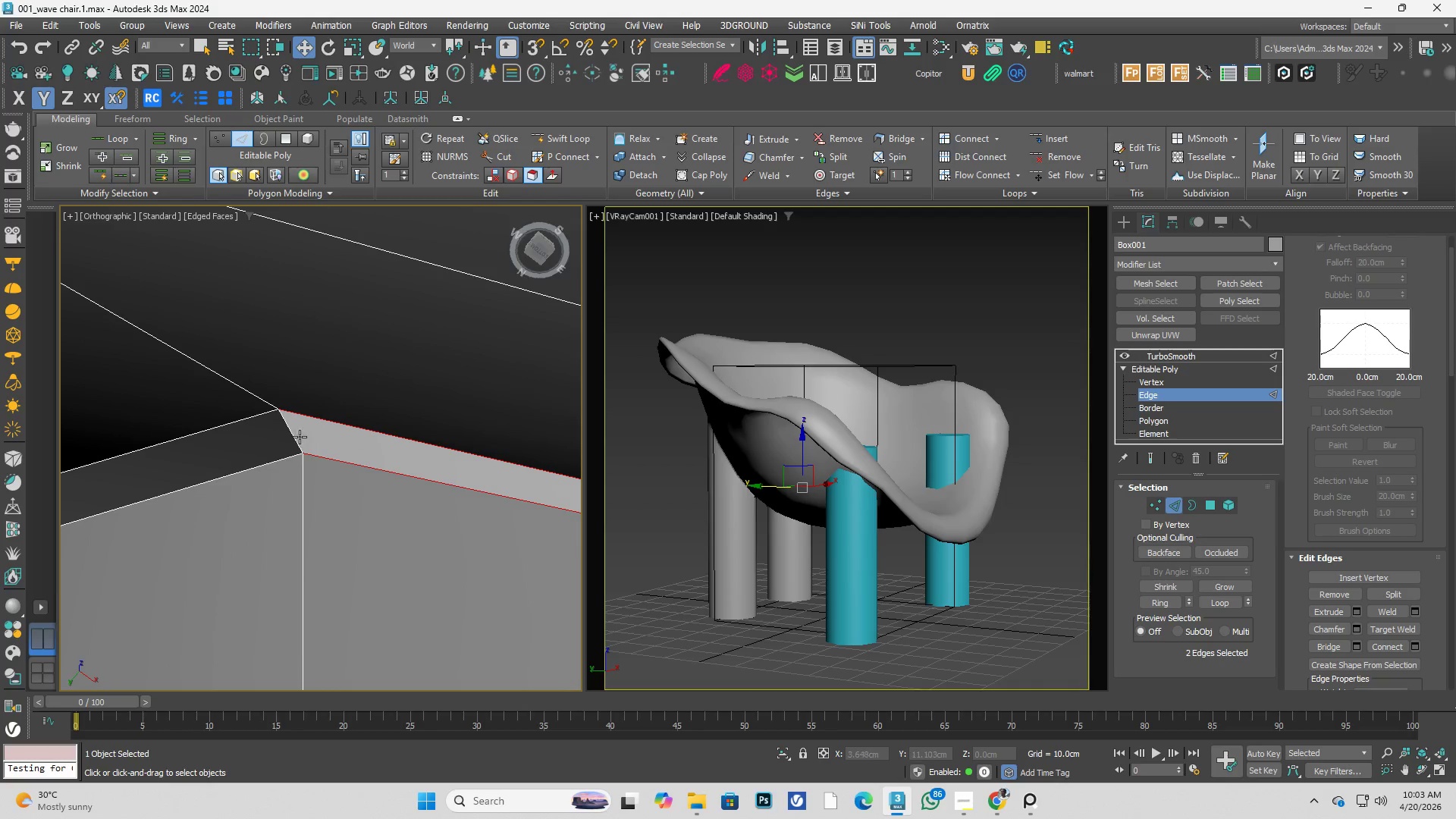 
left_click([276, 407])
 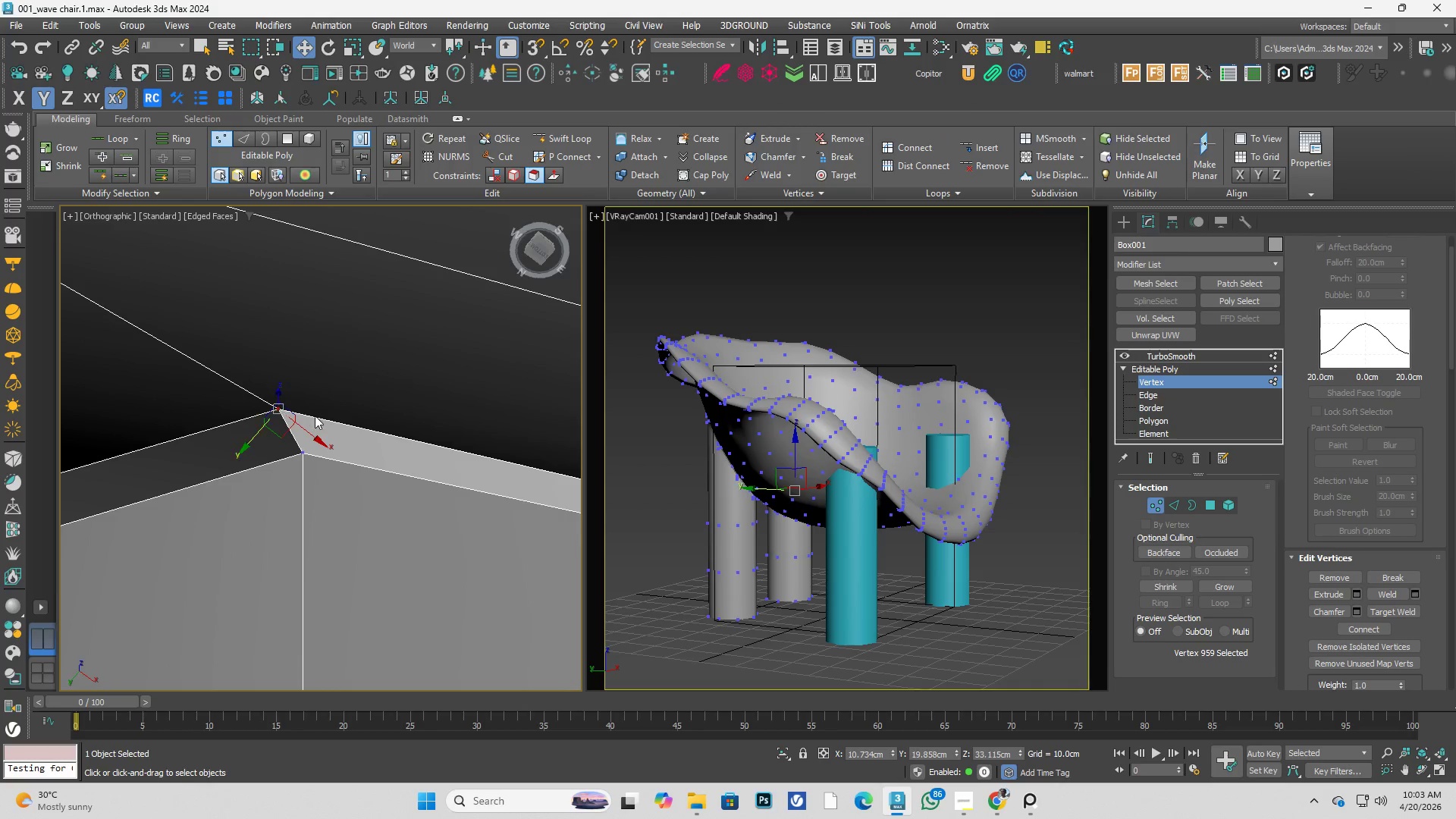 
hold_key(key=AltLeft, duration=0.42)
 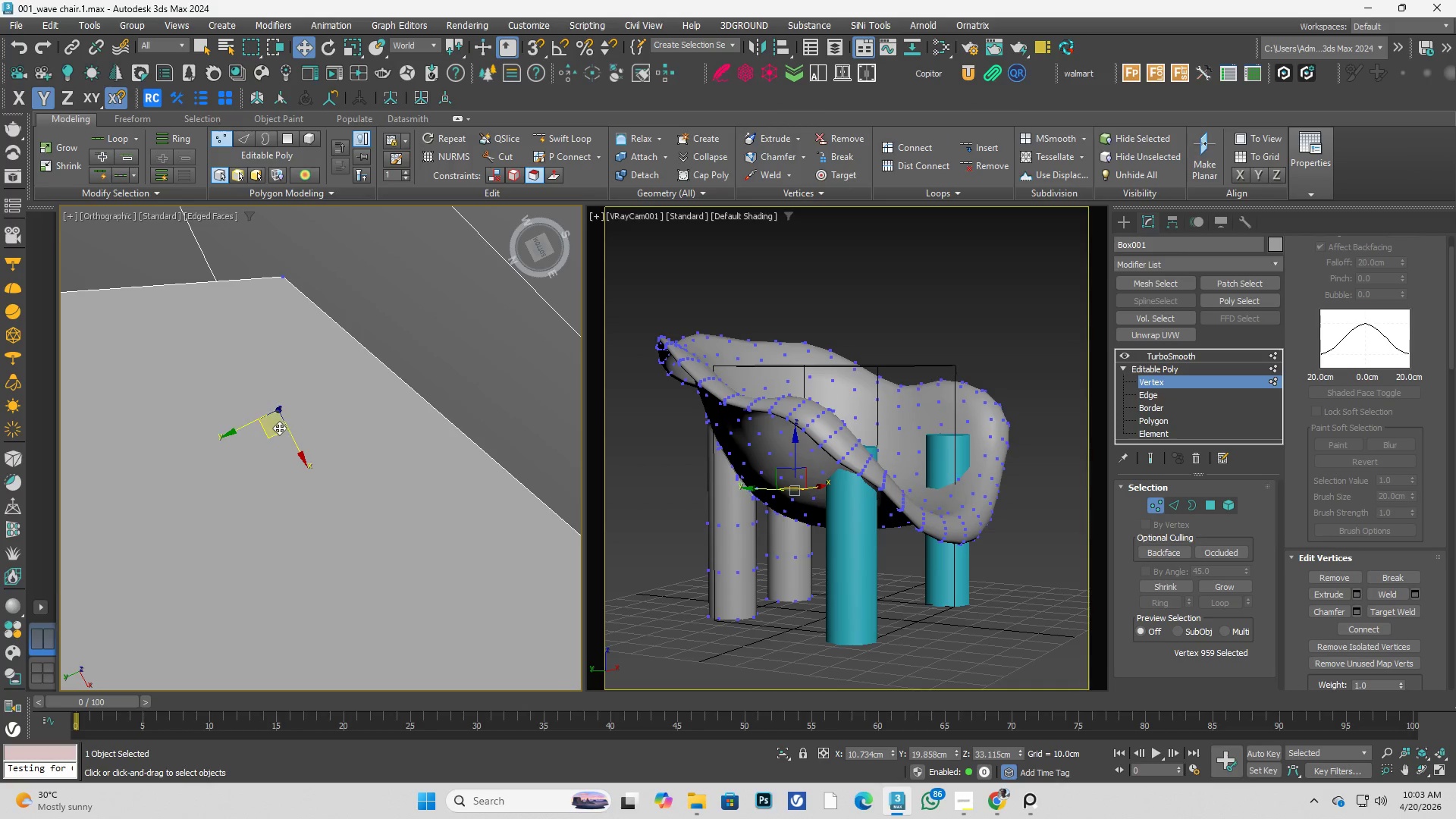 
hold_key(key=AltLeft, duration=0.36)
 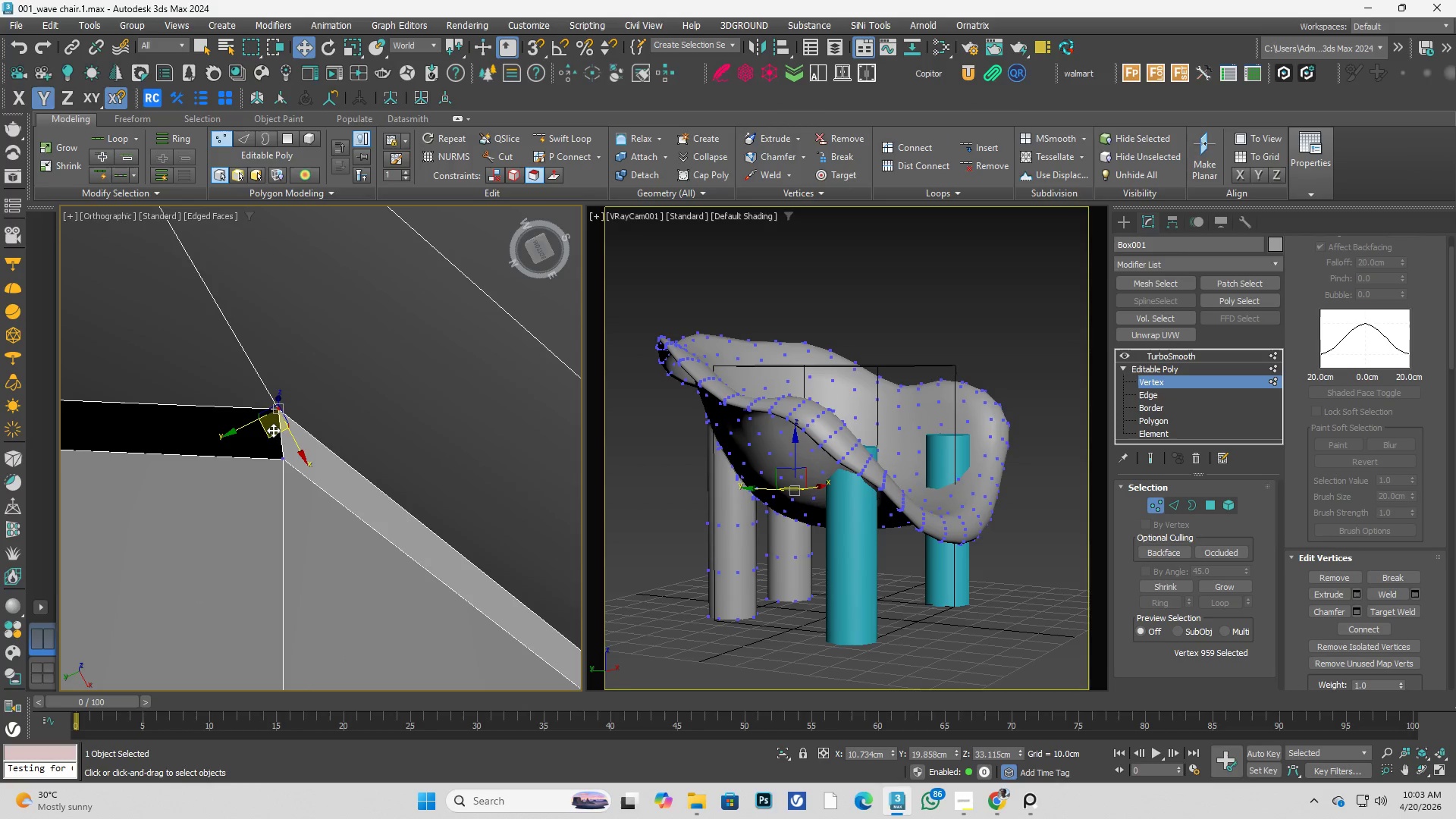 
left_click_drag(start_coordinate=[273, 430], to_coordinate=[300, 437])
 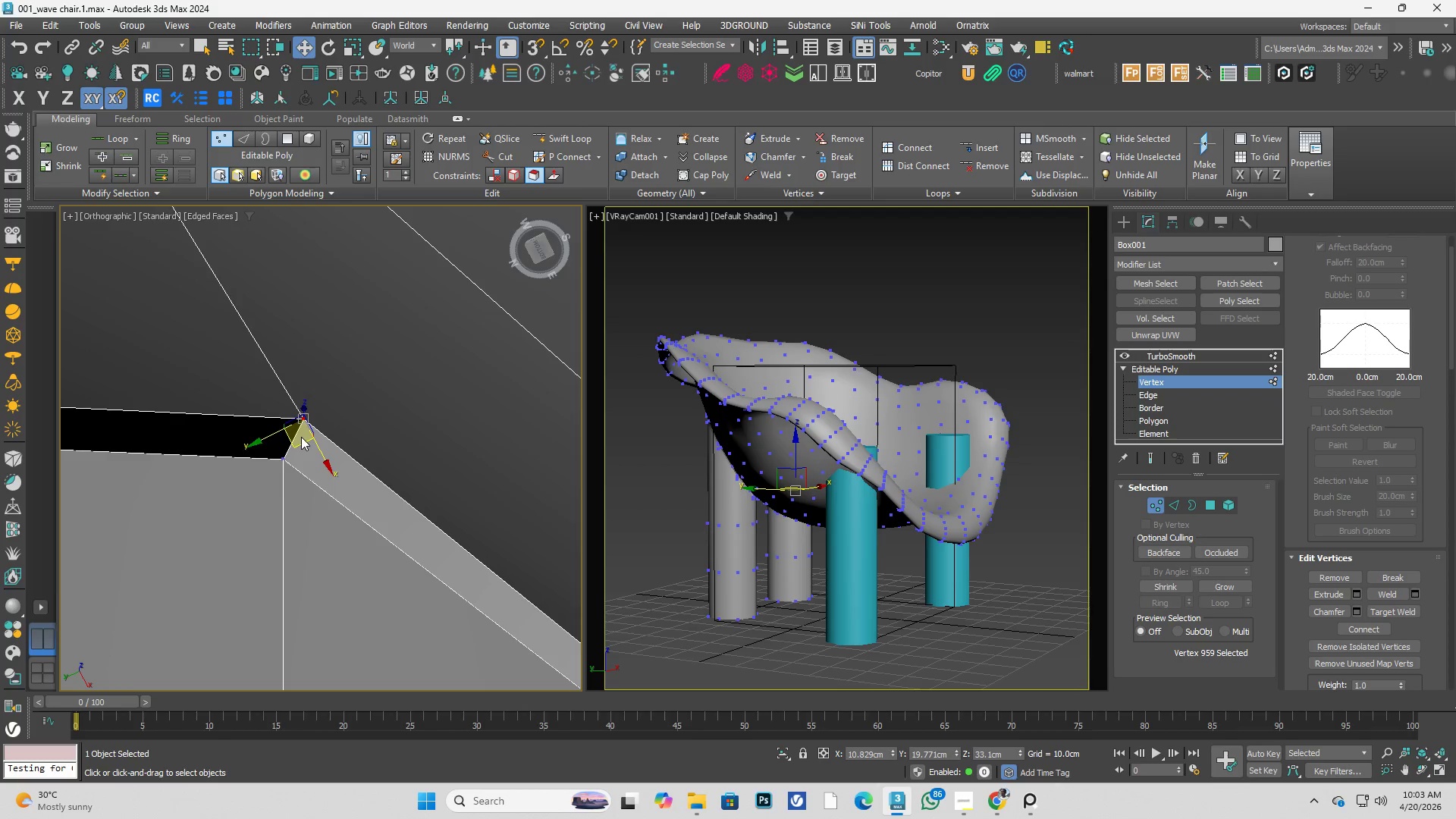 
wait(7.3)
 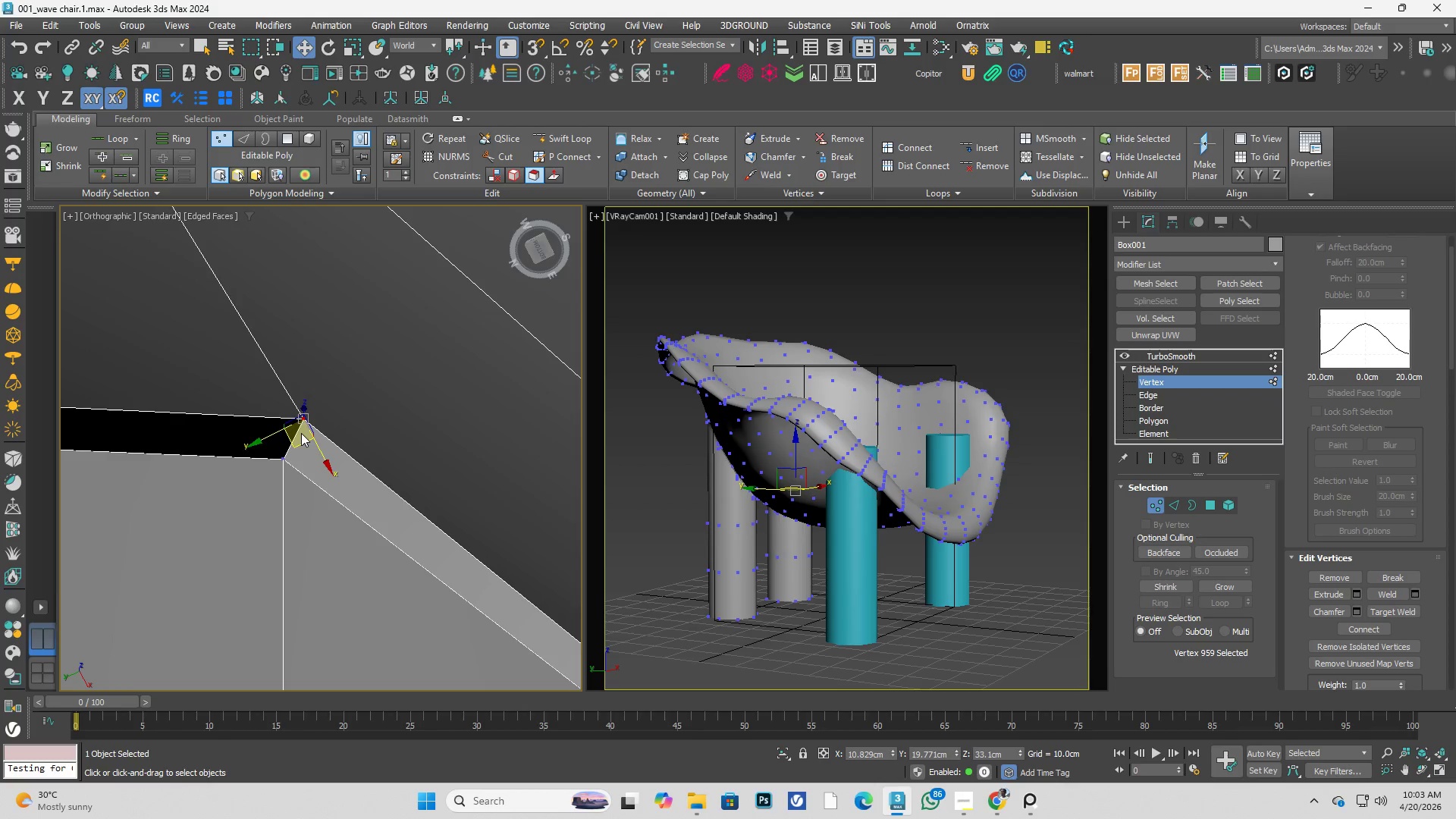 
key(2)
 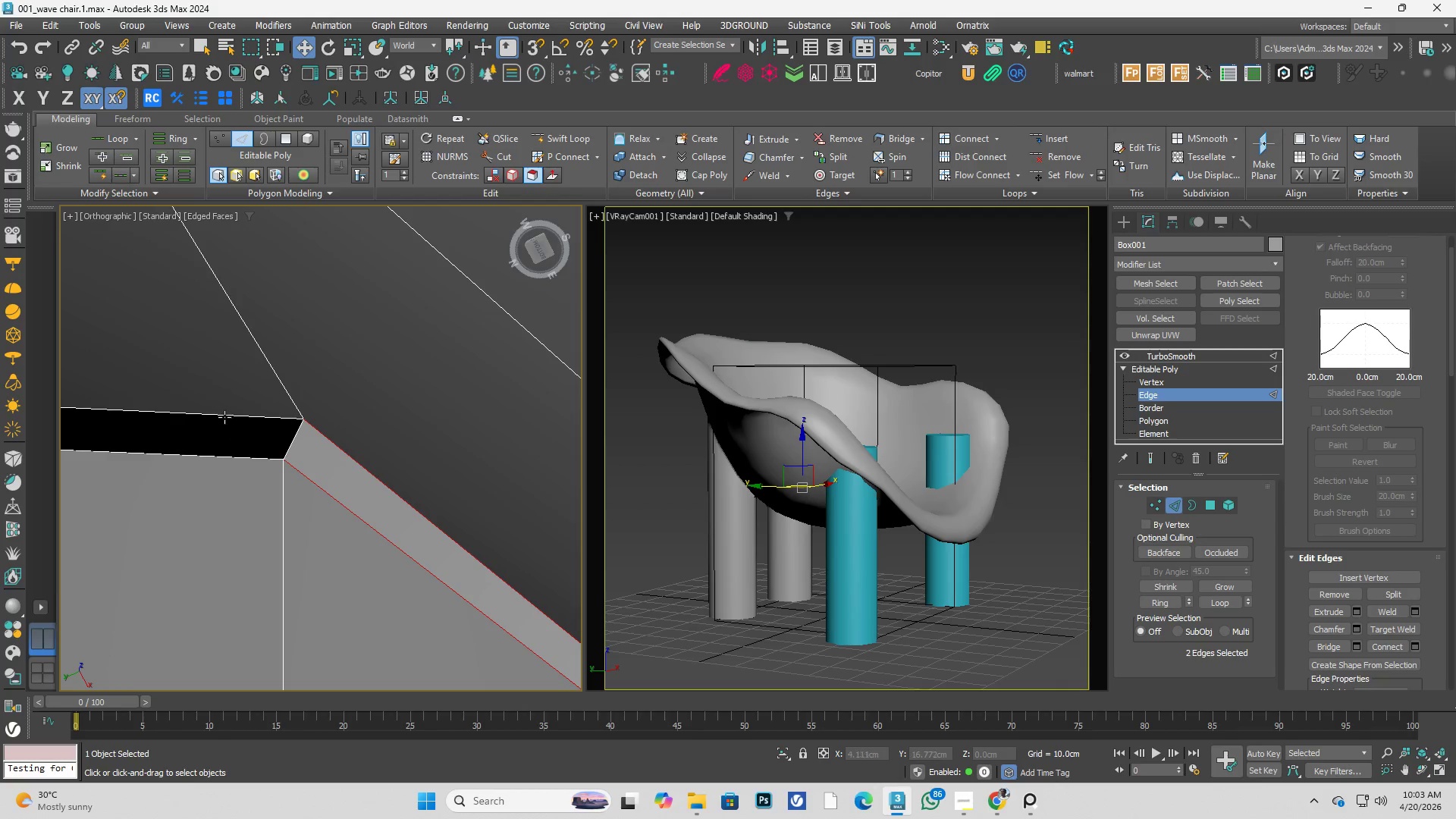 
left_click([221, 414])
 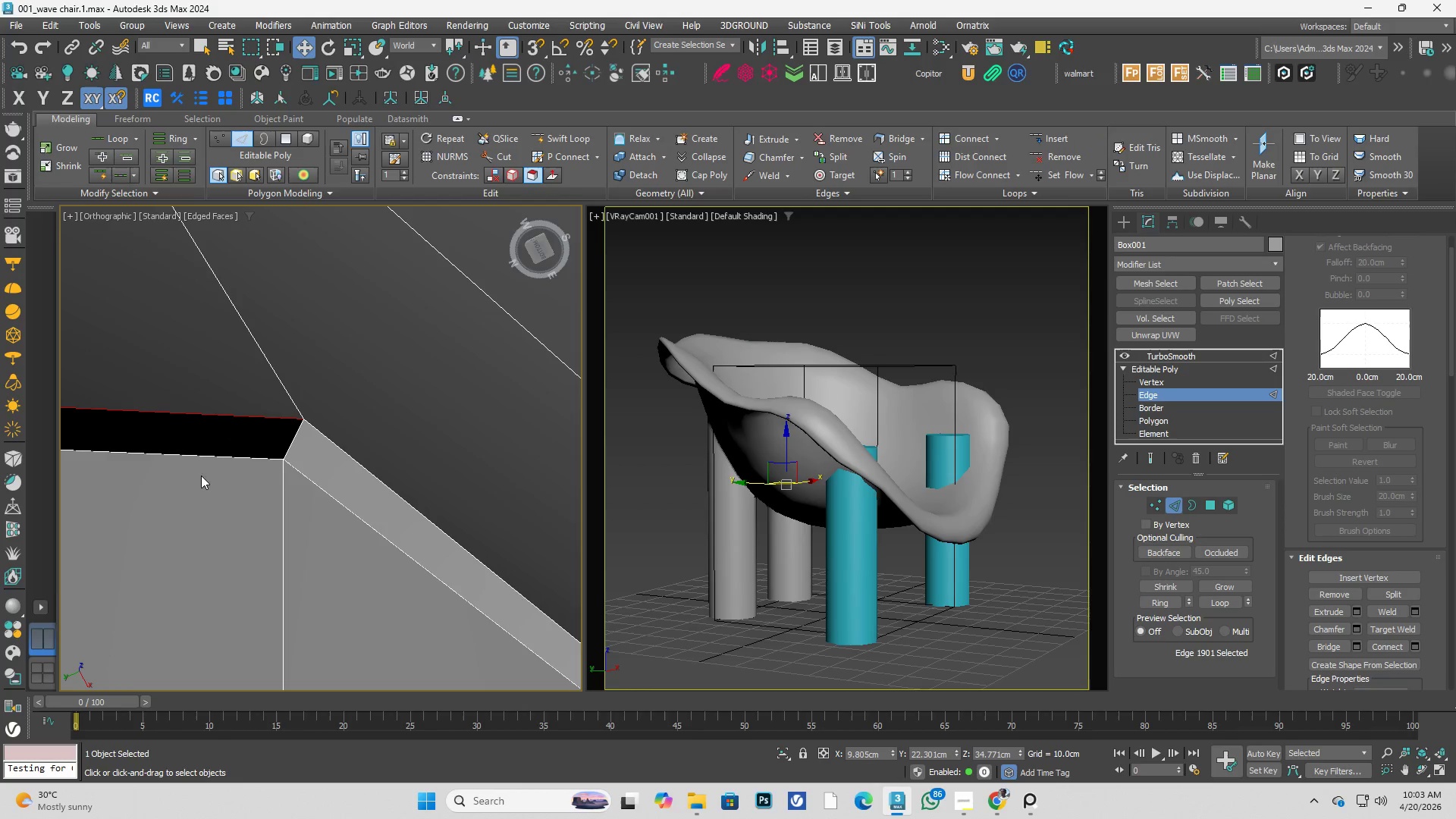 
hold_key(key=ControlLeft, duration=0.62)
left_click([204, 452])
 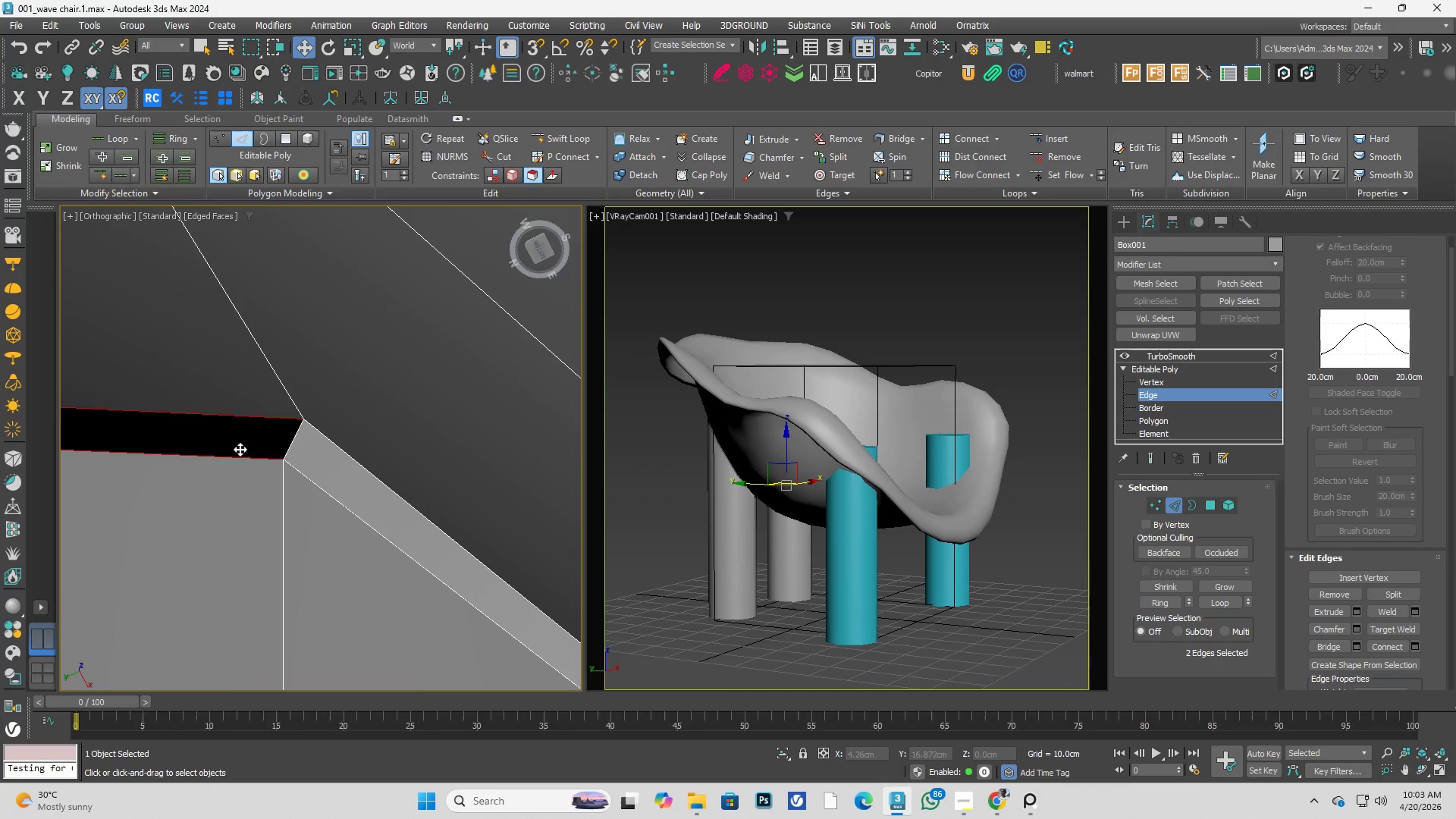 
key(Alt+AltLeft)
 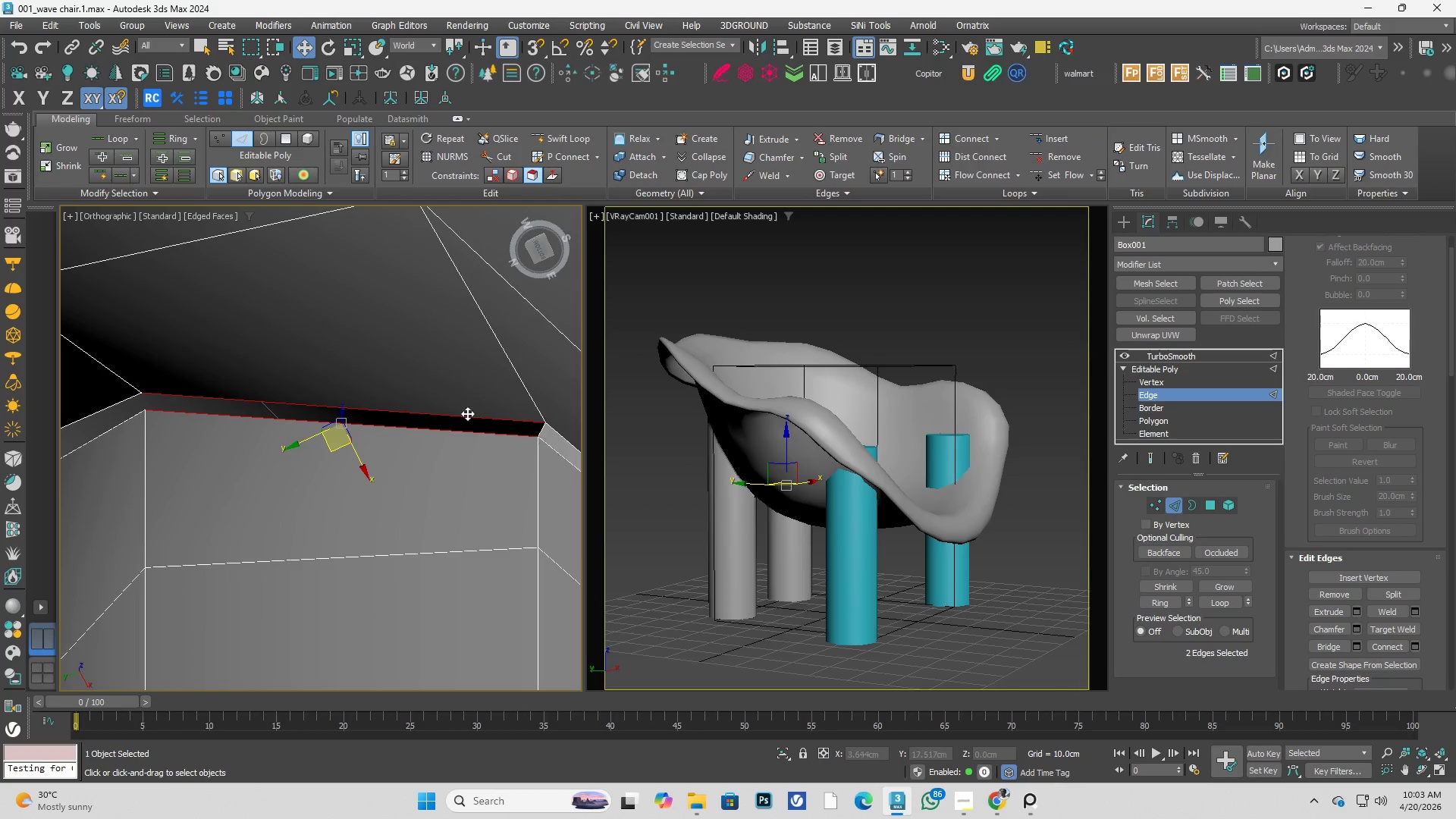 
scroll: coordinate [402, 453], scroll_direction: down, amount: 3.0
 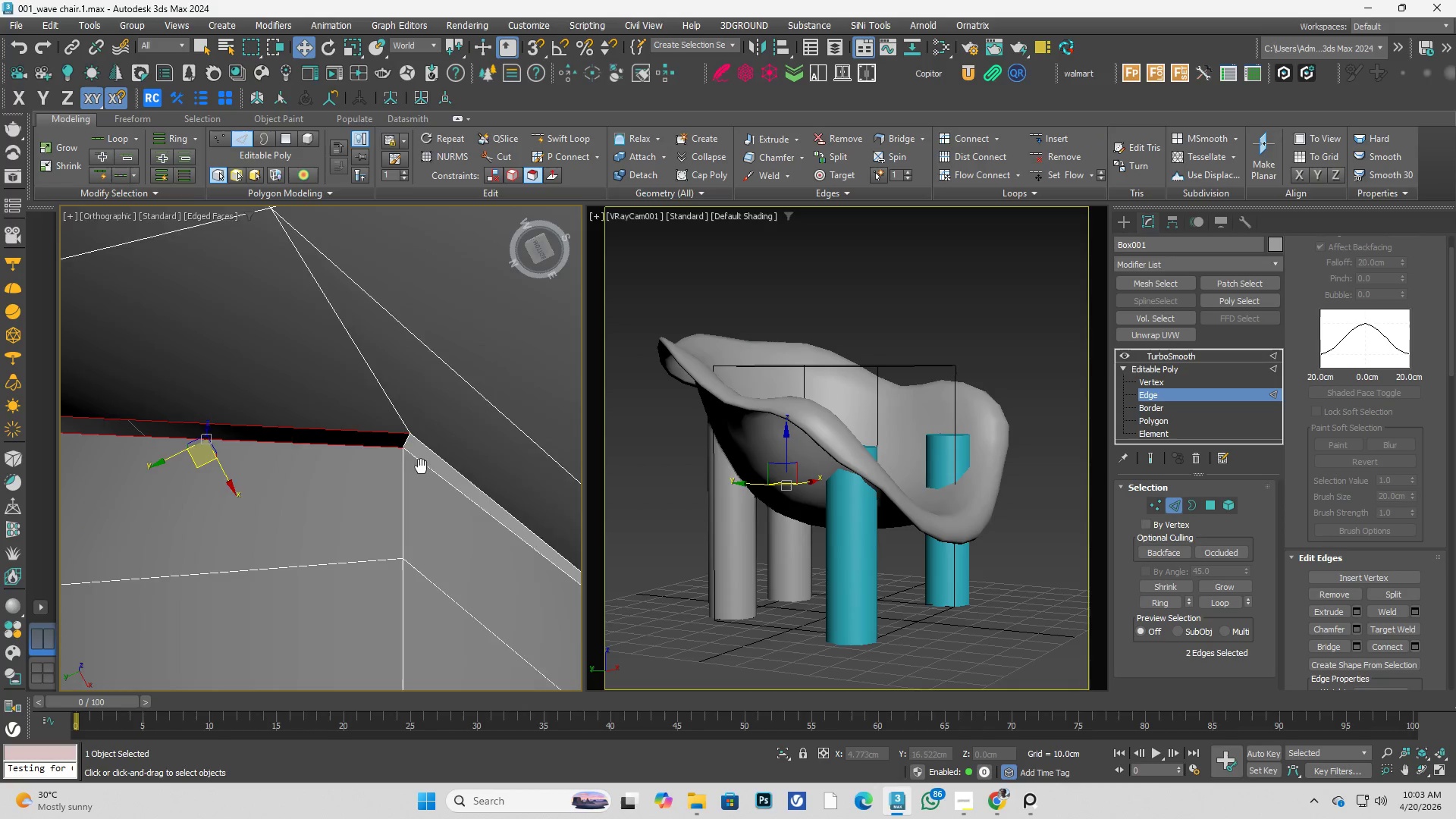 
key(Alt+AltLeft)
 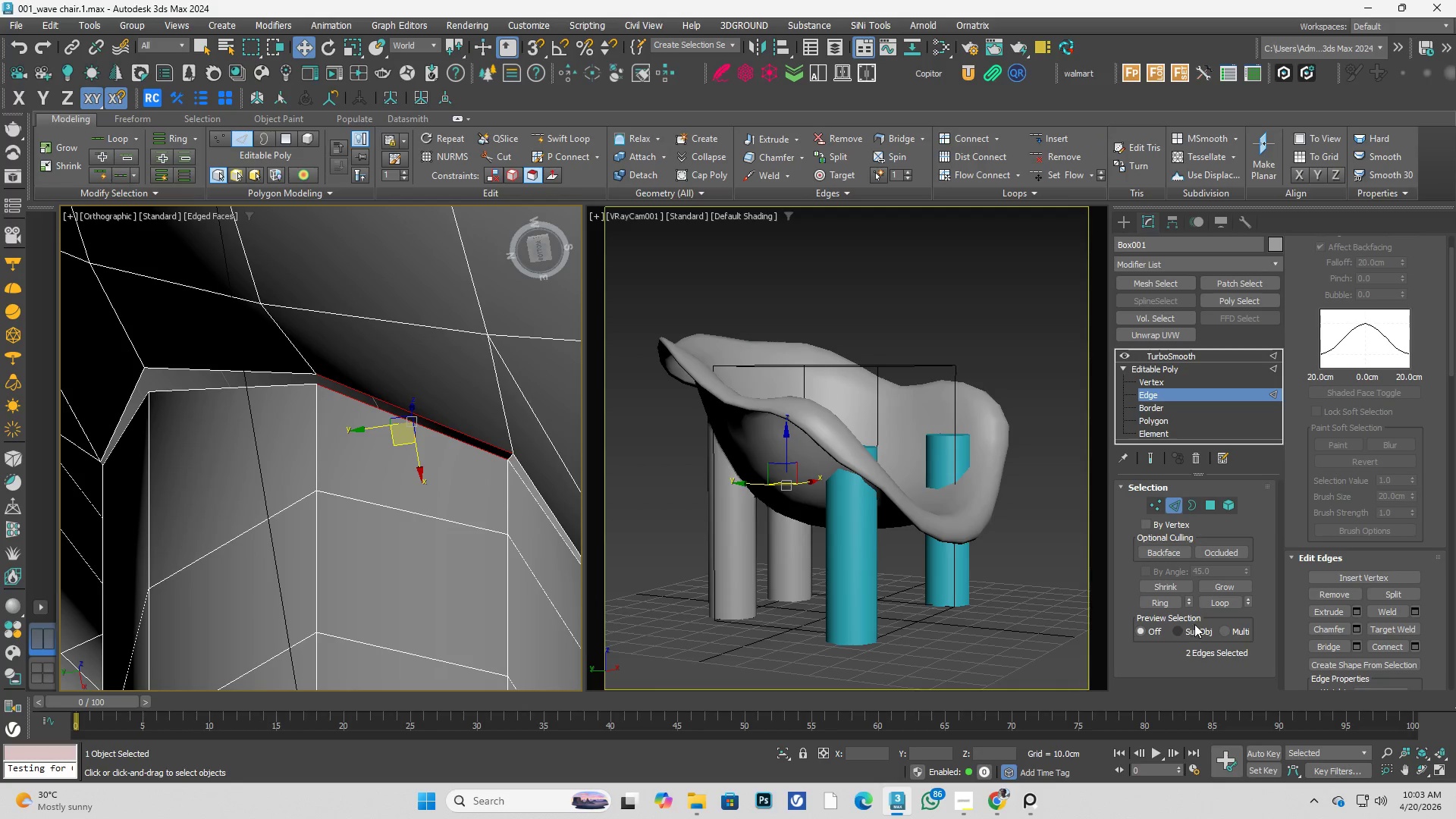 
scroll: coordinate [490, 422], scroll_direction: down, amount: 2.0
 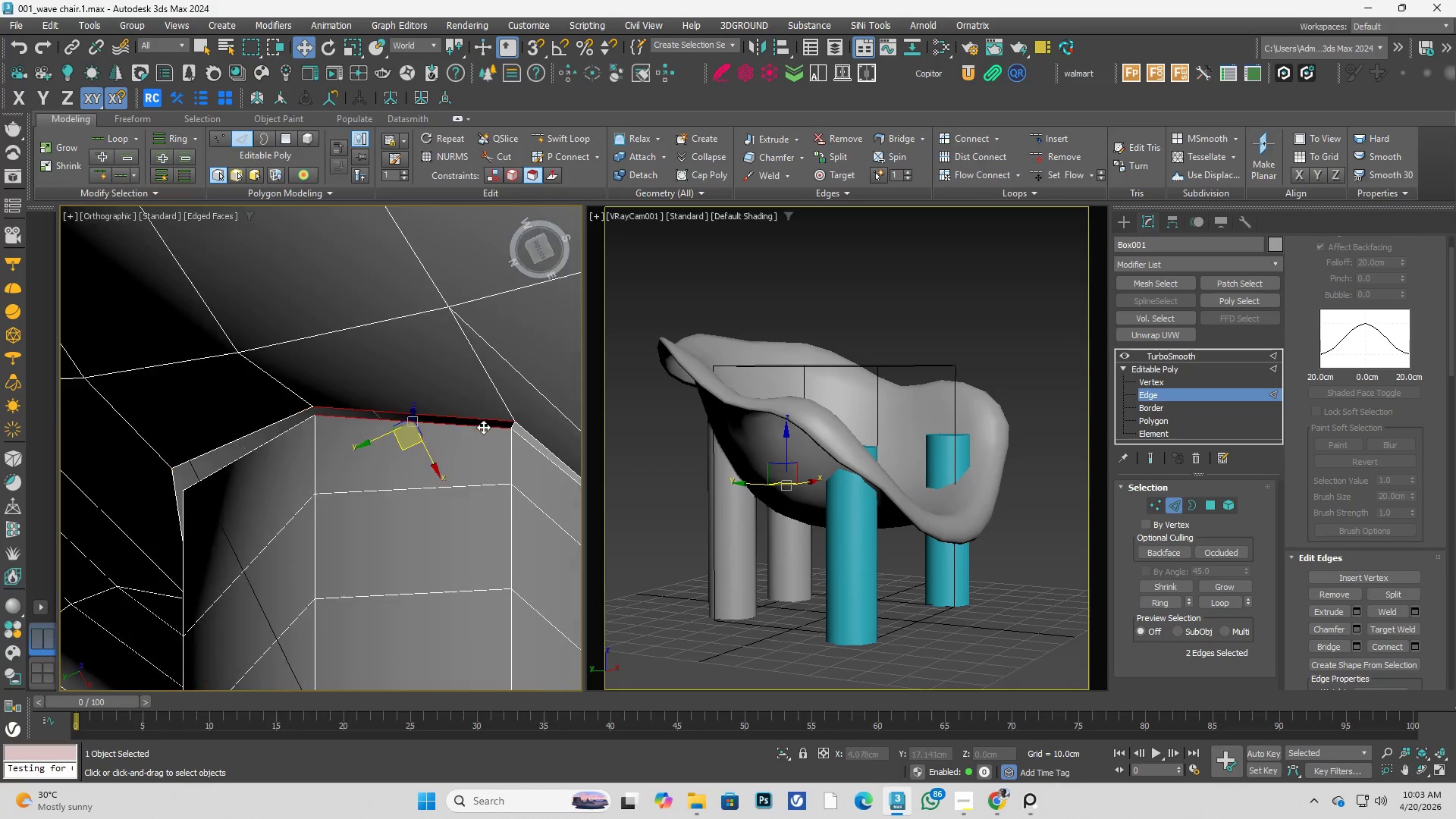 
left_click([1323, 644])
 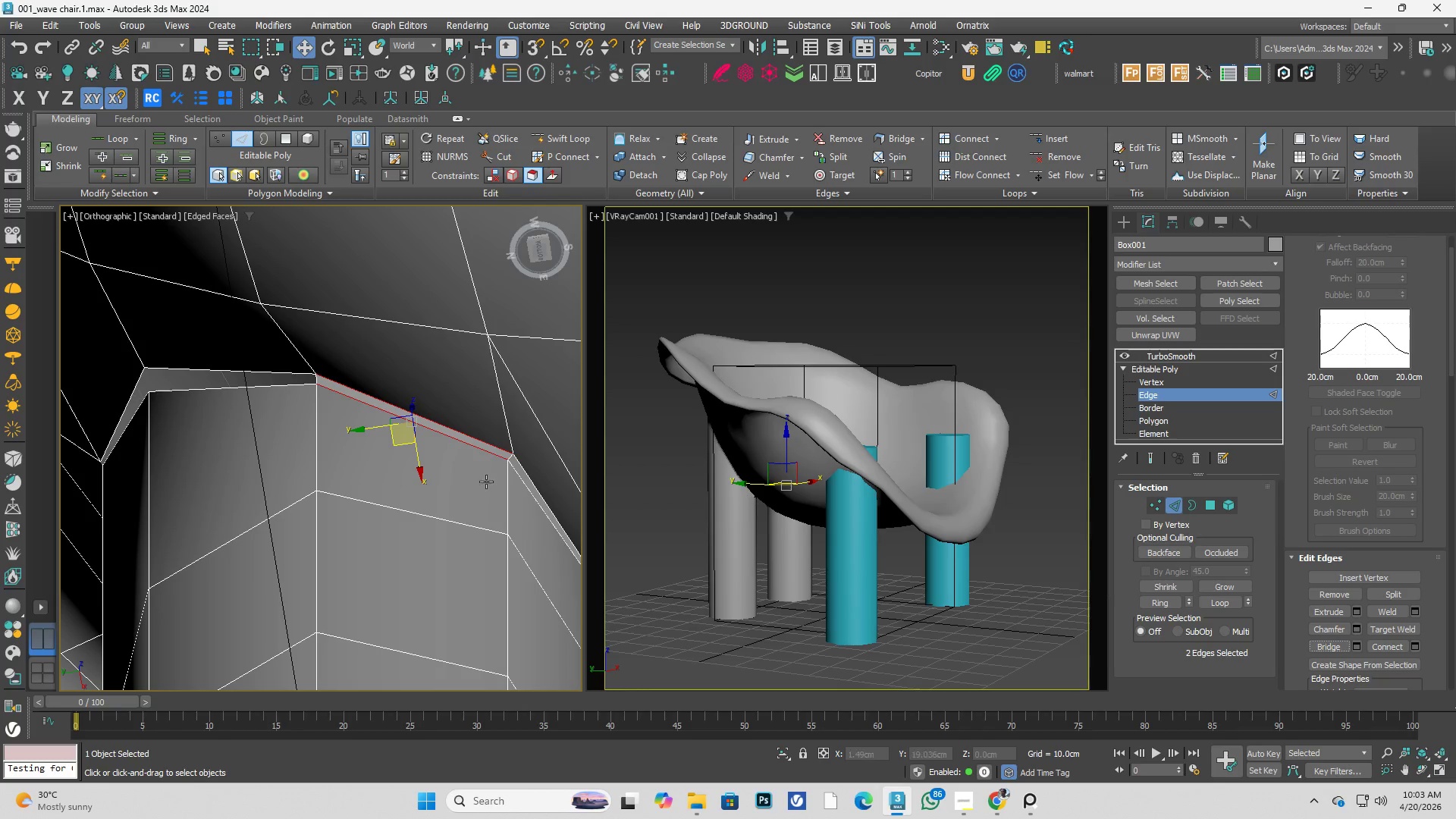 
key(Alt+AltLeft)
 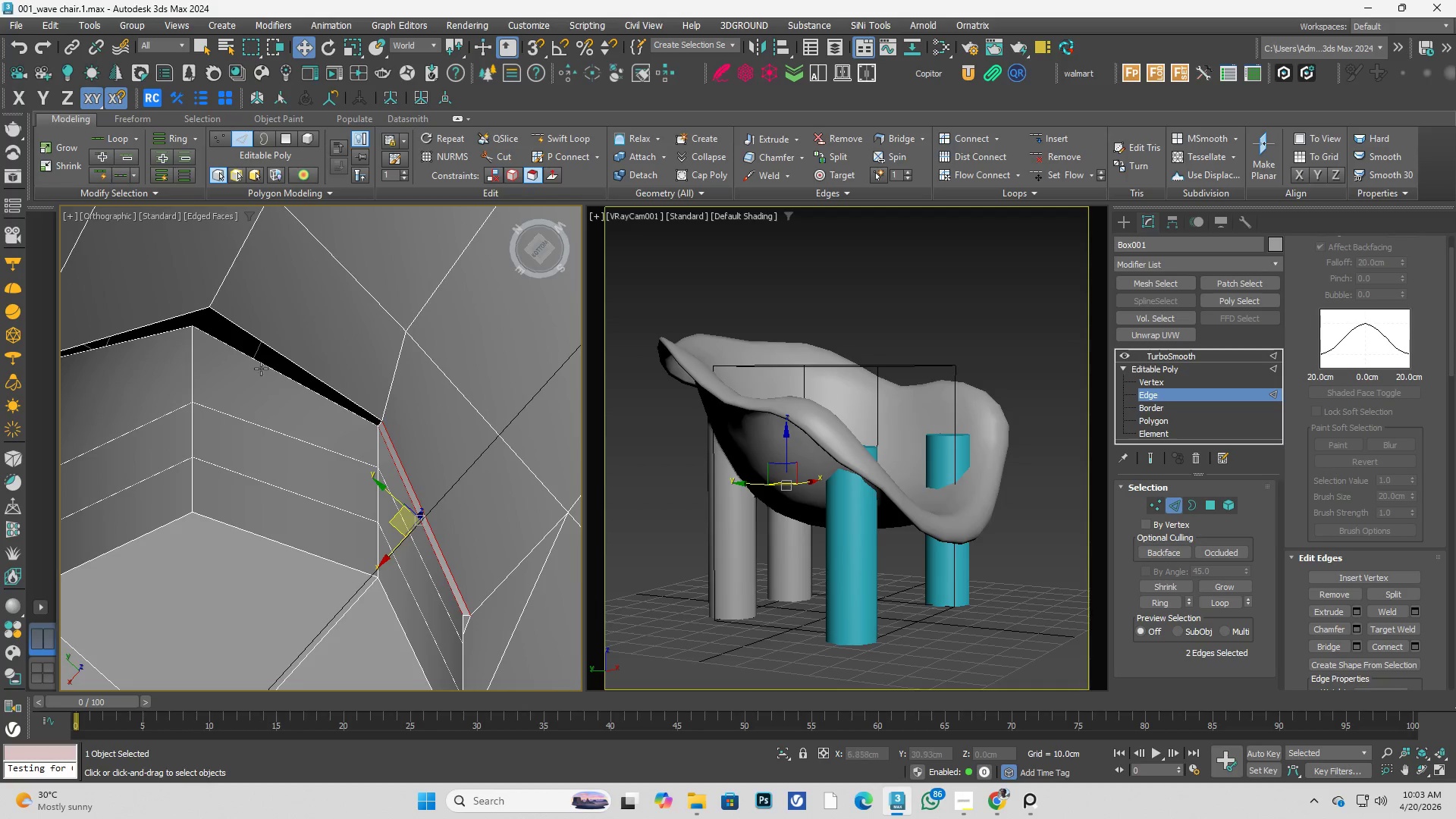 
left_click([261, 355])
 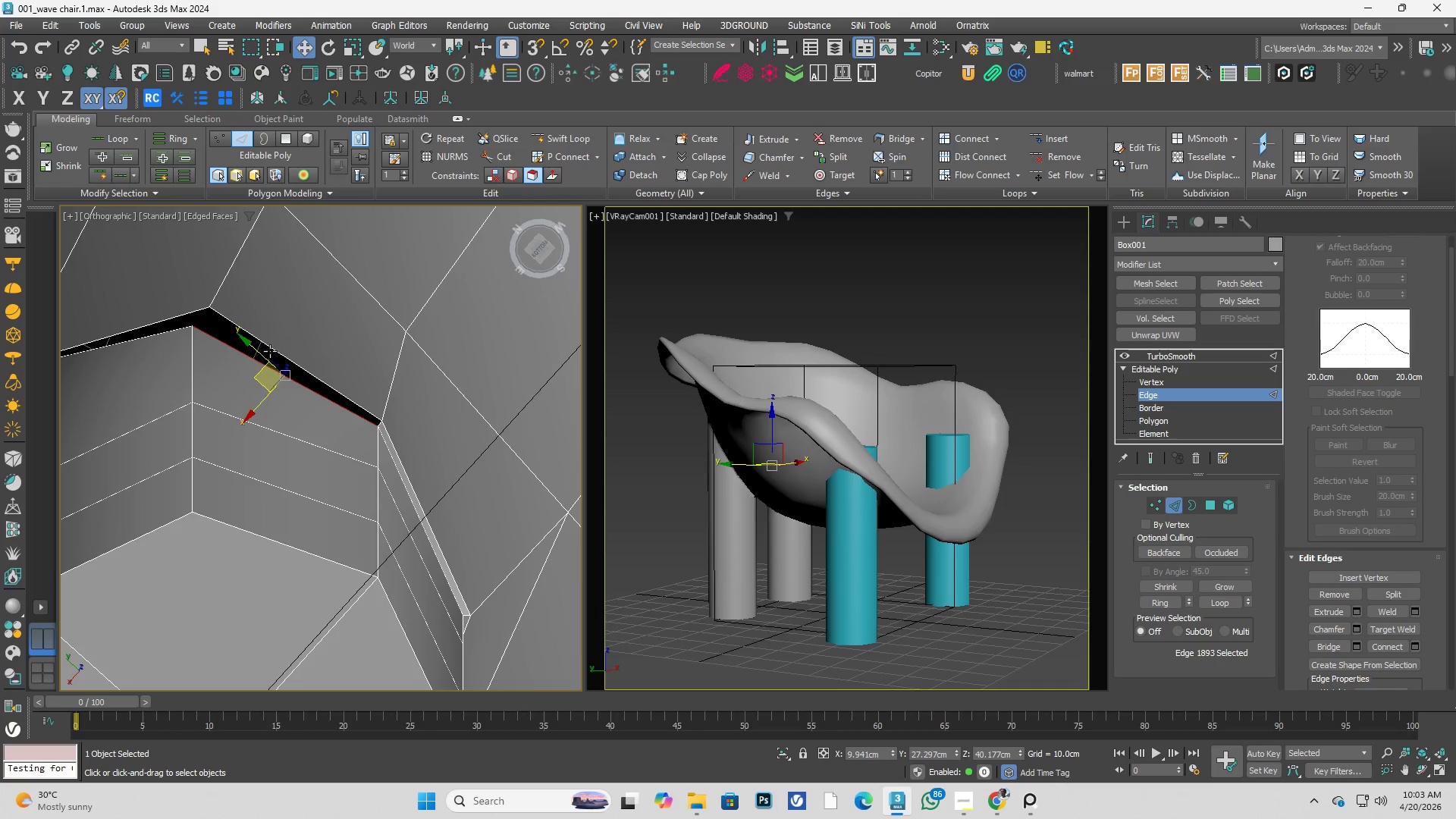 
key(Control+ControlLeft)
 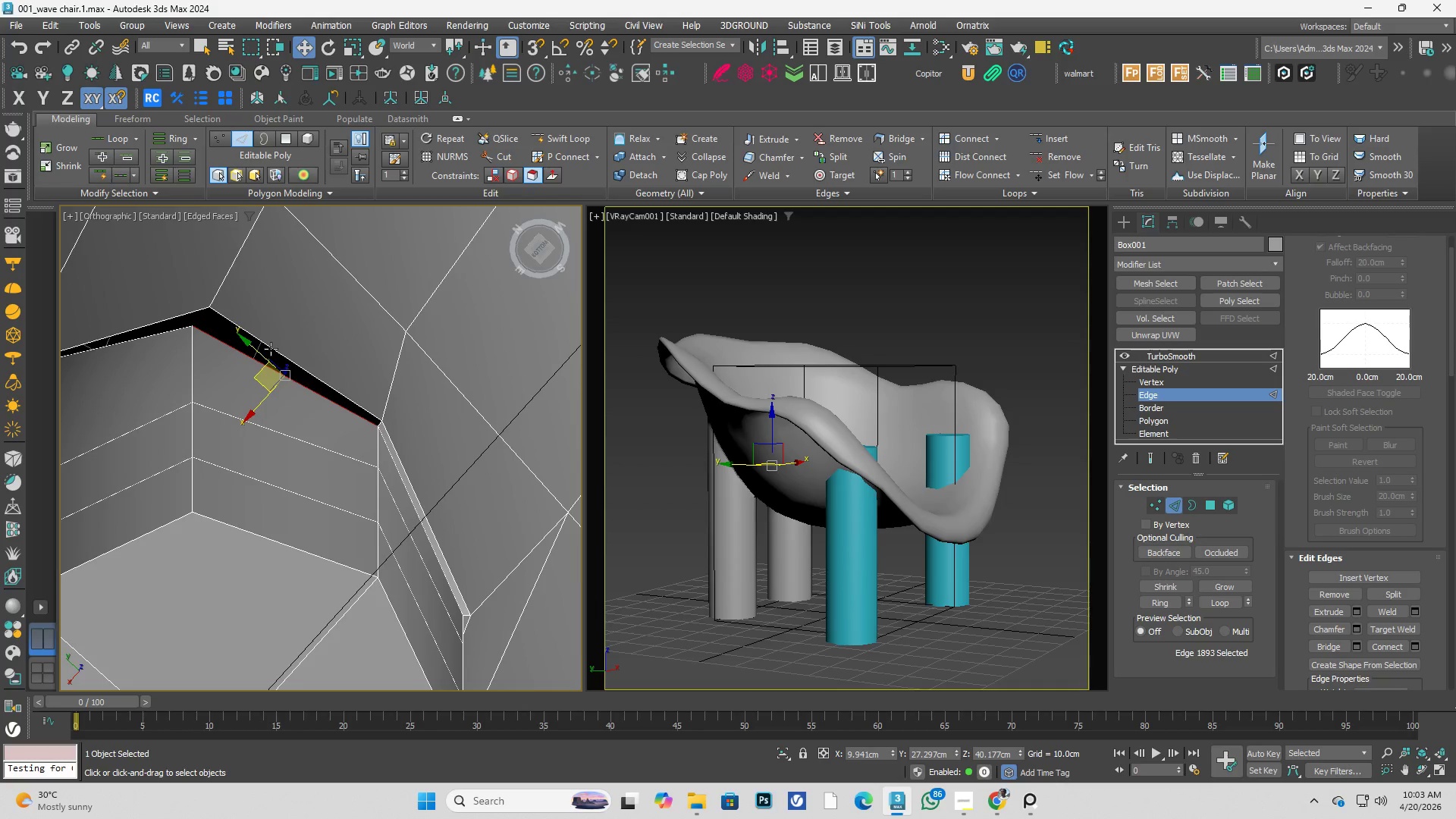 
double_click([271, 349])
 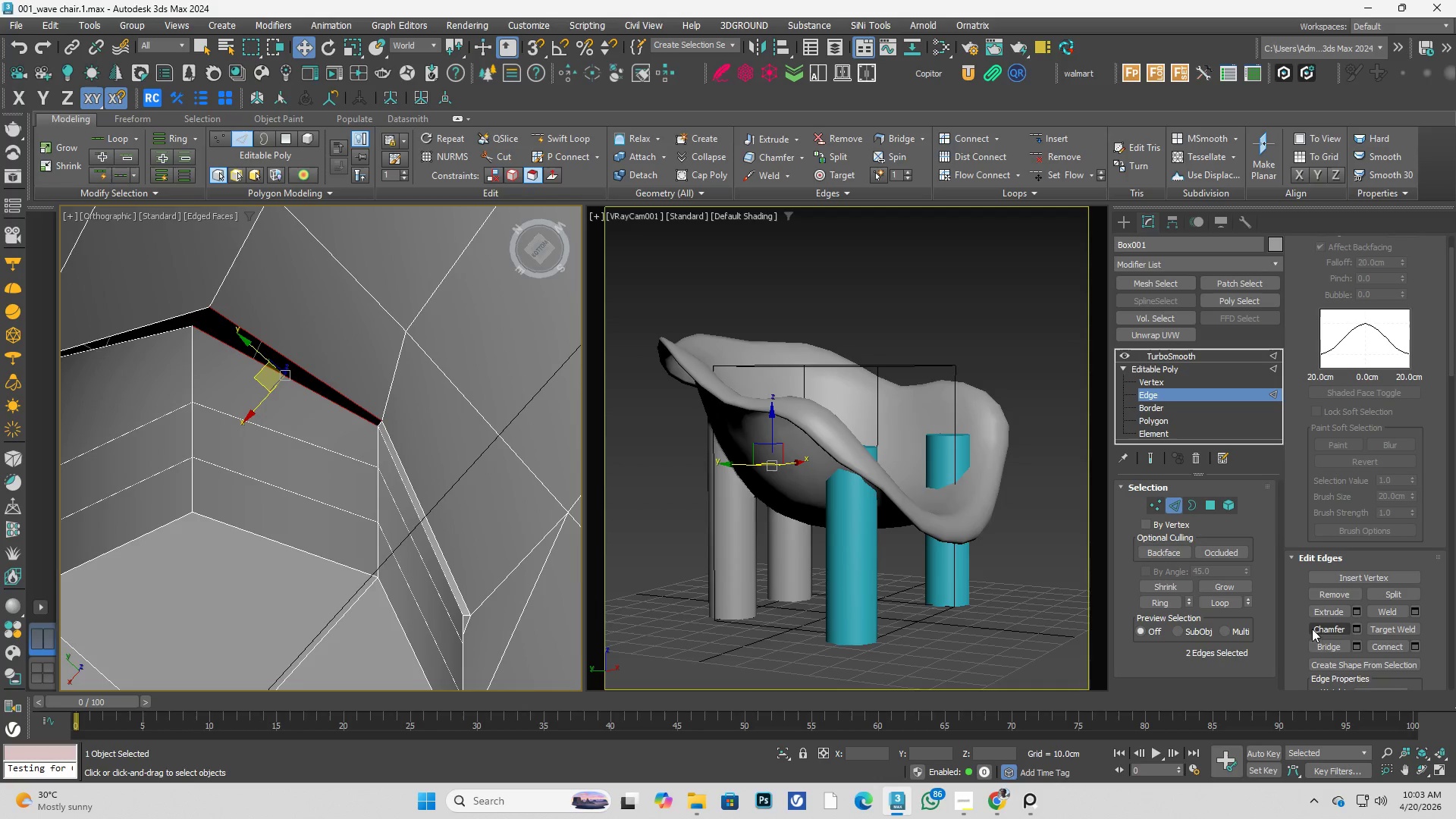 
left_click([1340, 645])
 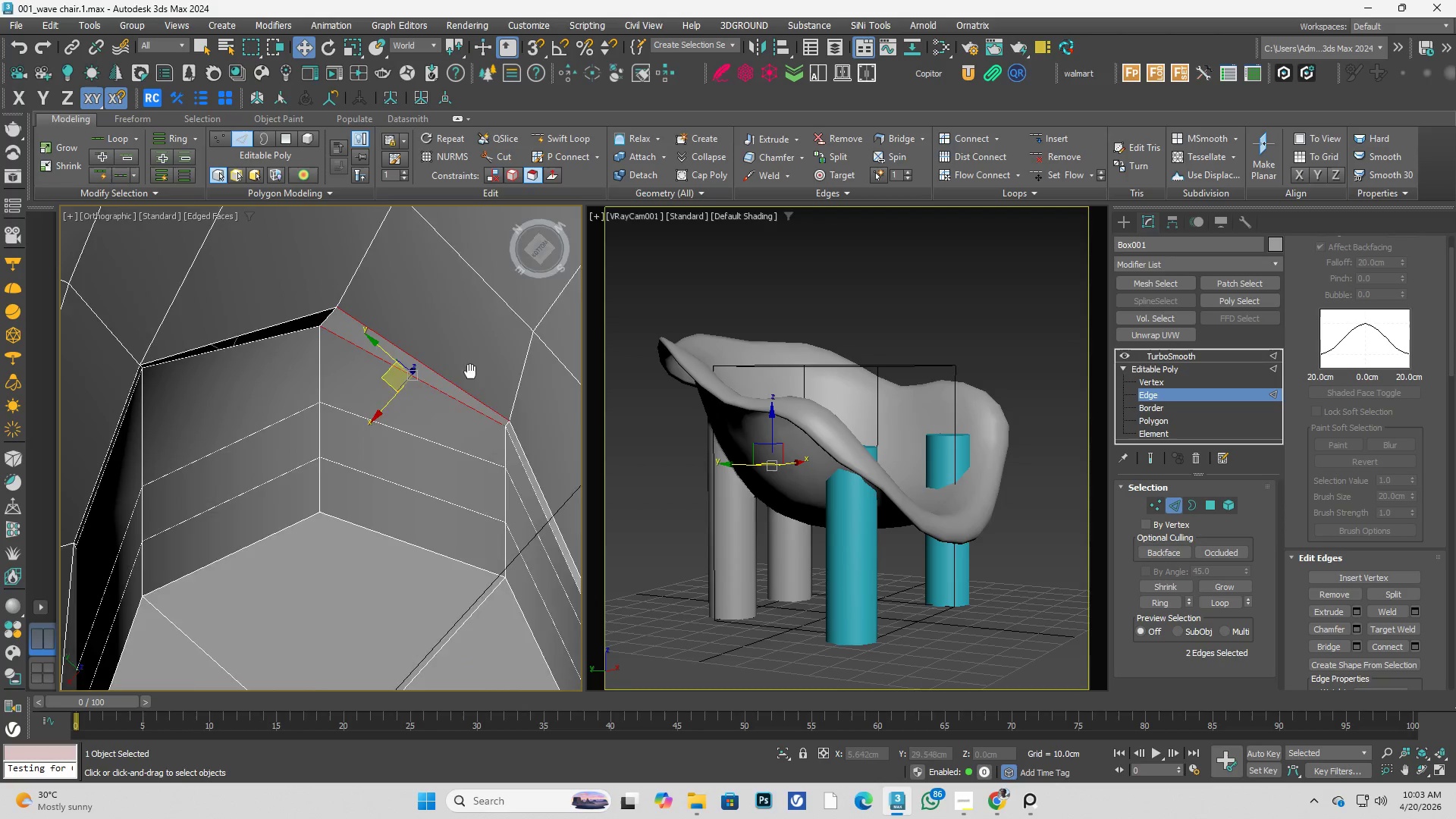 
hold_key(key=AltLeft, duration=0.45)
 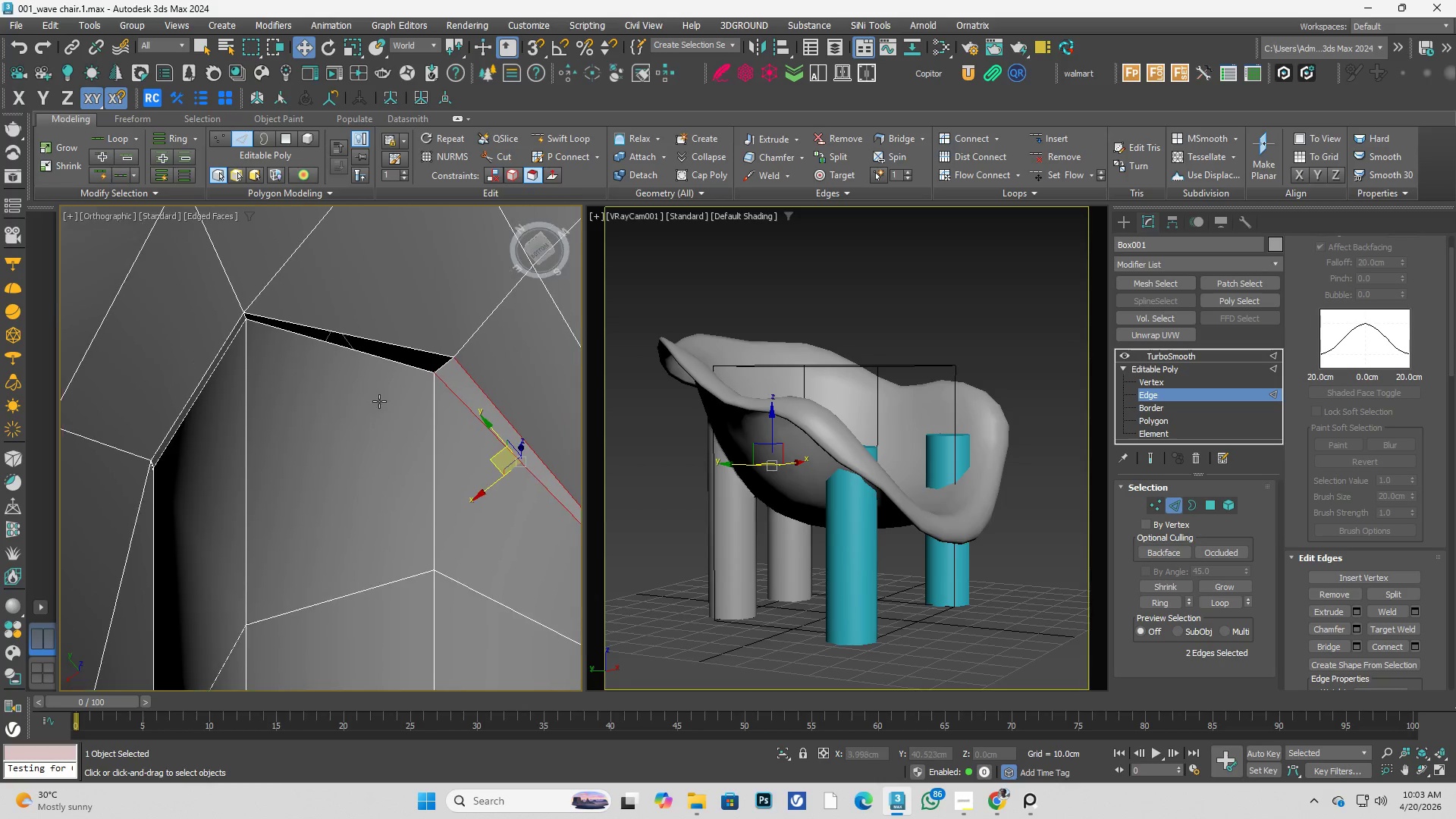 
scroll: coordinate [358, 359], scroll_direction: up, amount: 1.0
 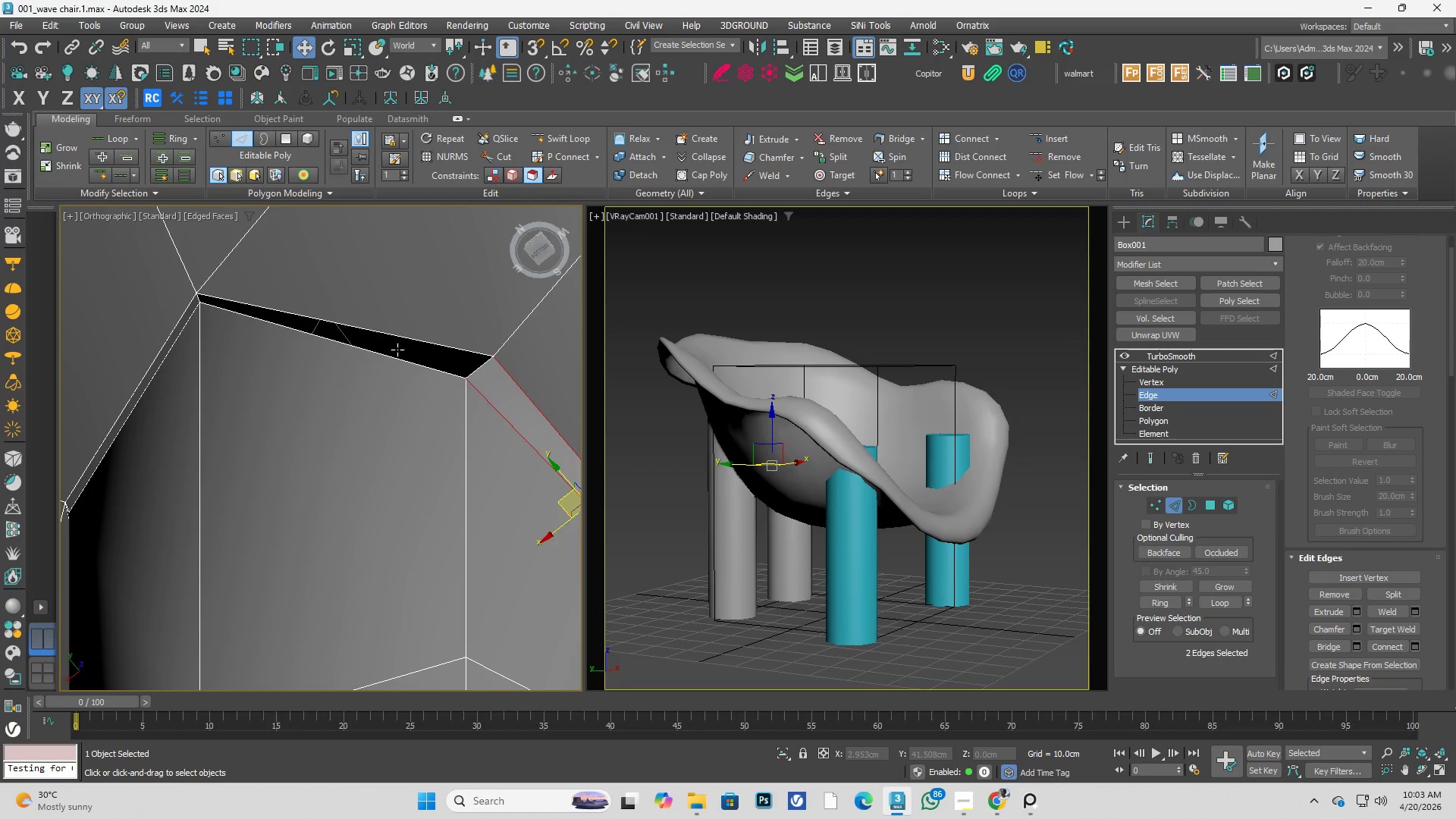 
left_click([397, 354])
 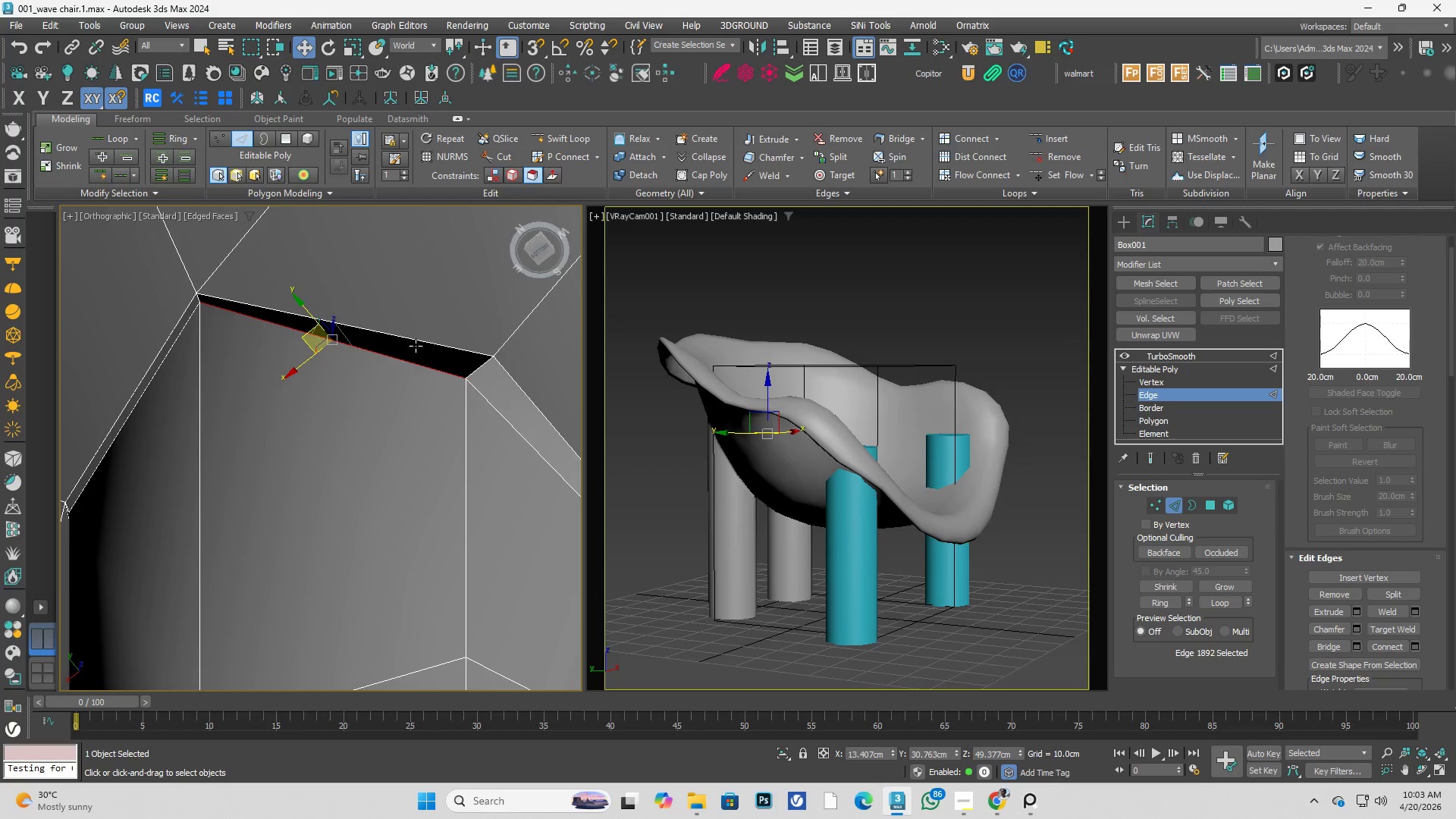 
hold_key(key=ControlLeft, duration=0.53)
left_click([419, 342])
 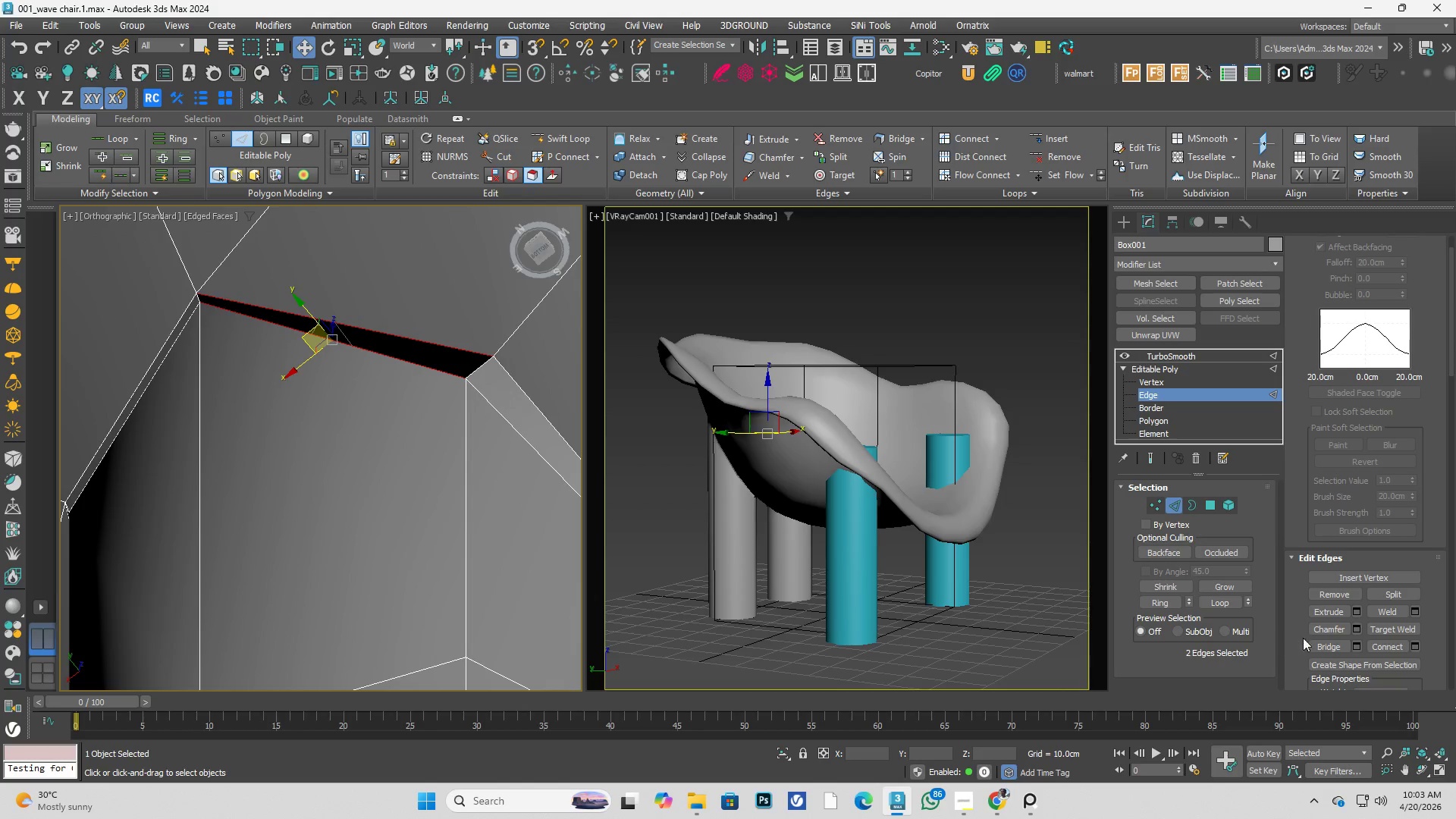 
left_click([1327, 645])
 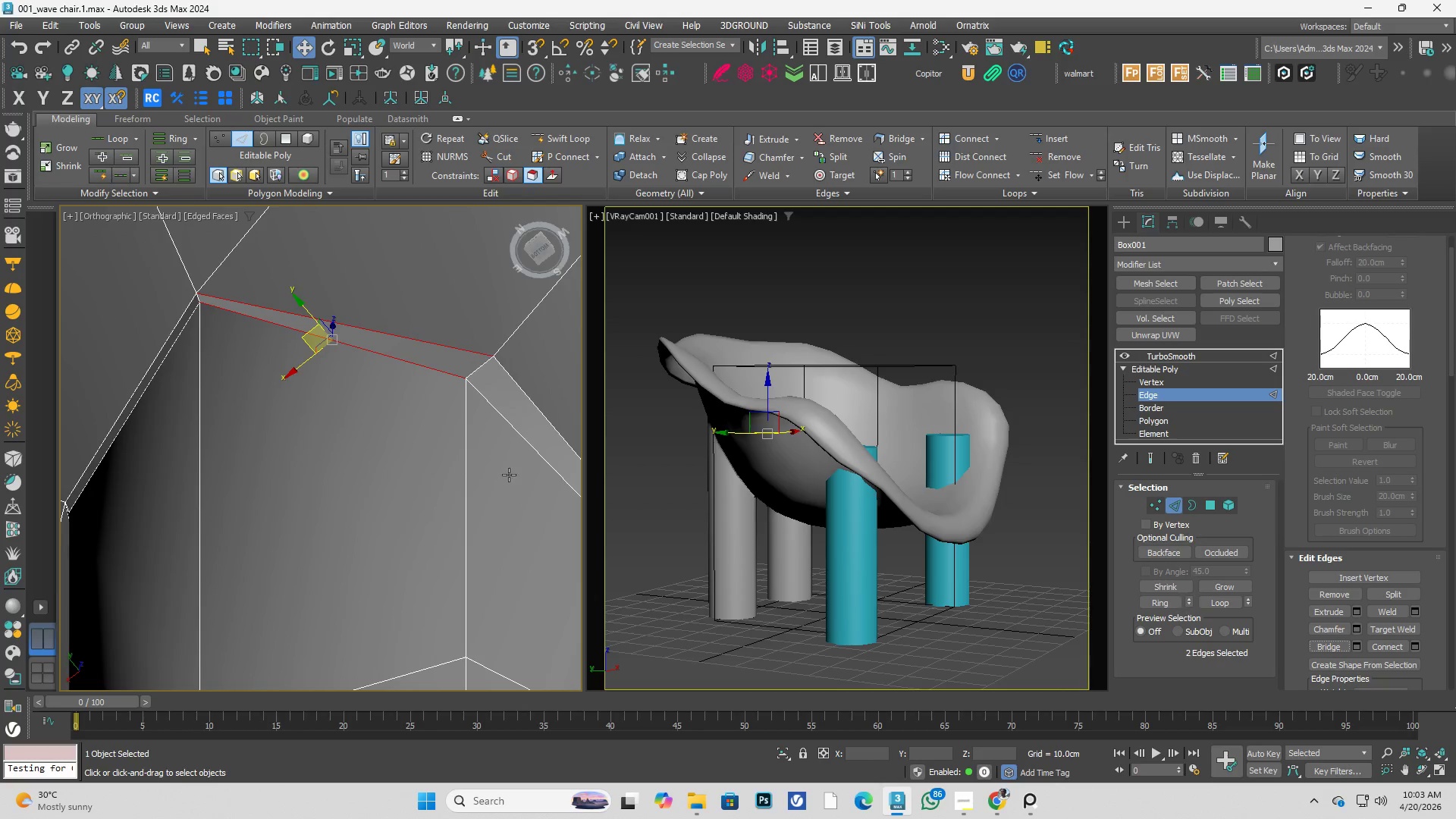 
key(Alt+AltLeft)
 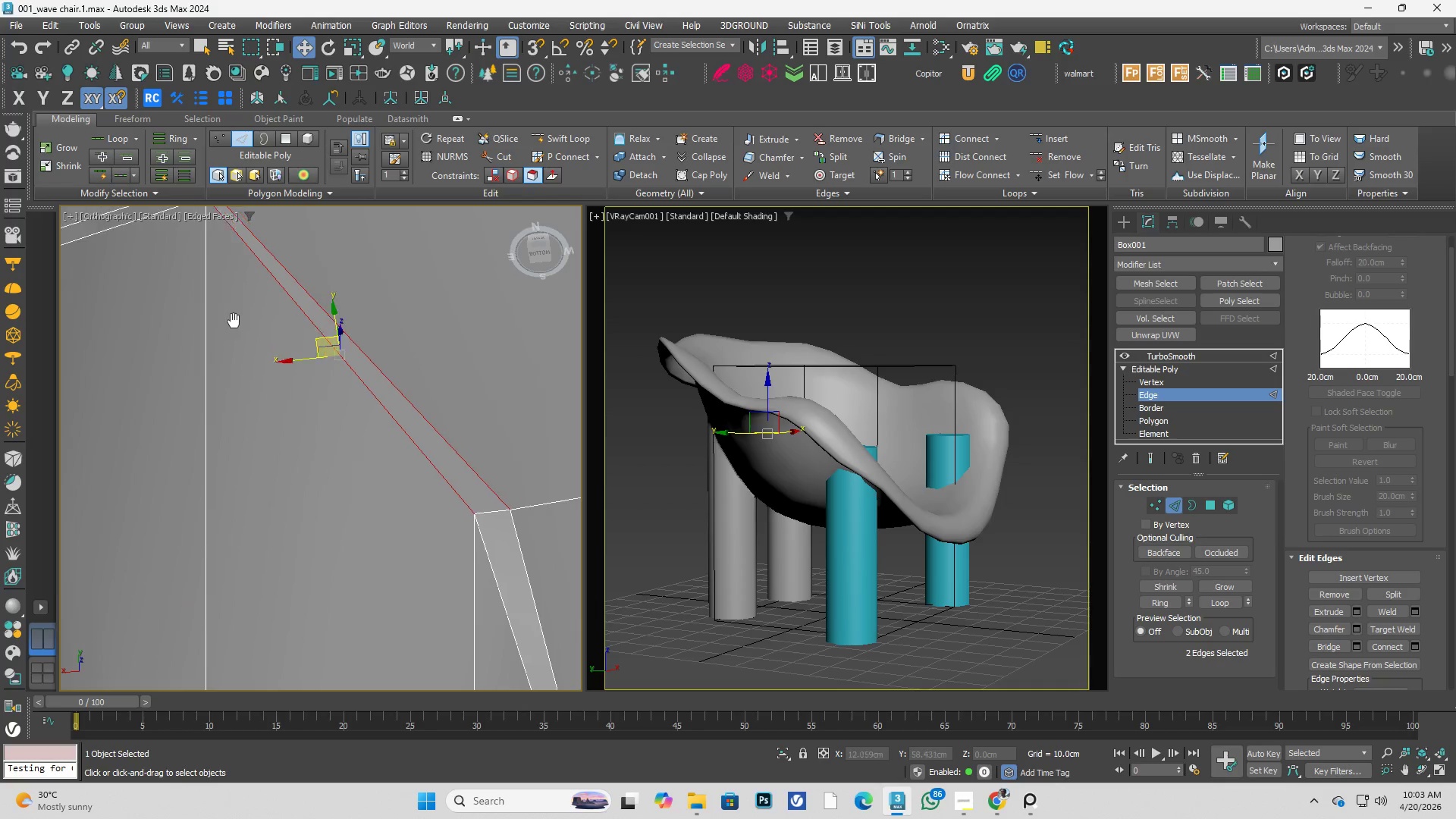 
key(Alt+AltLeft)
 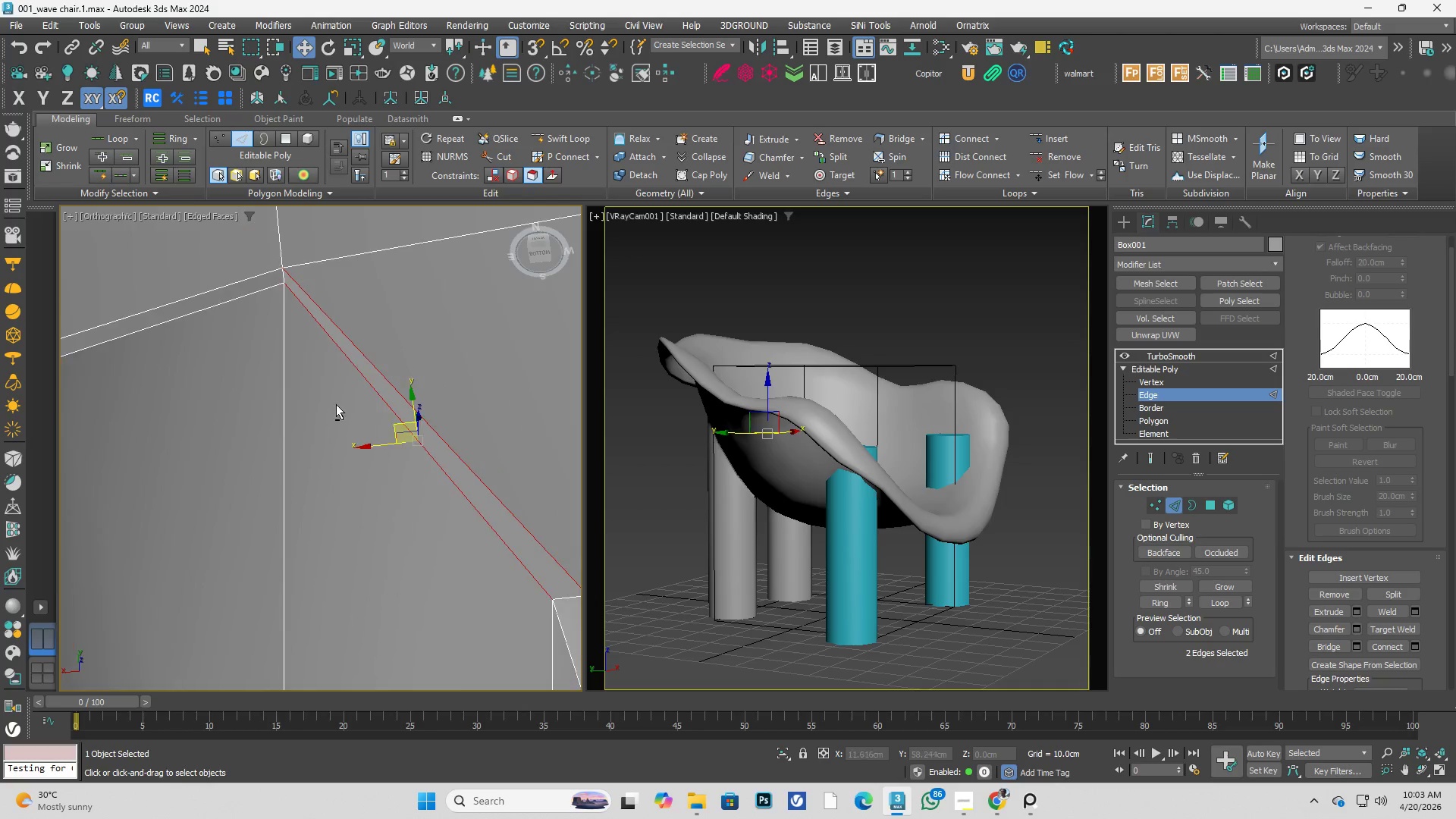 
key(Alt+1)
 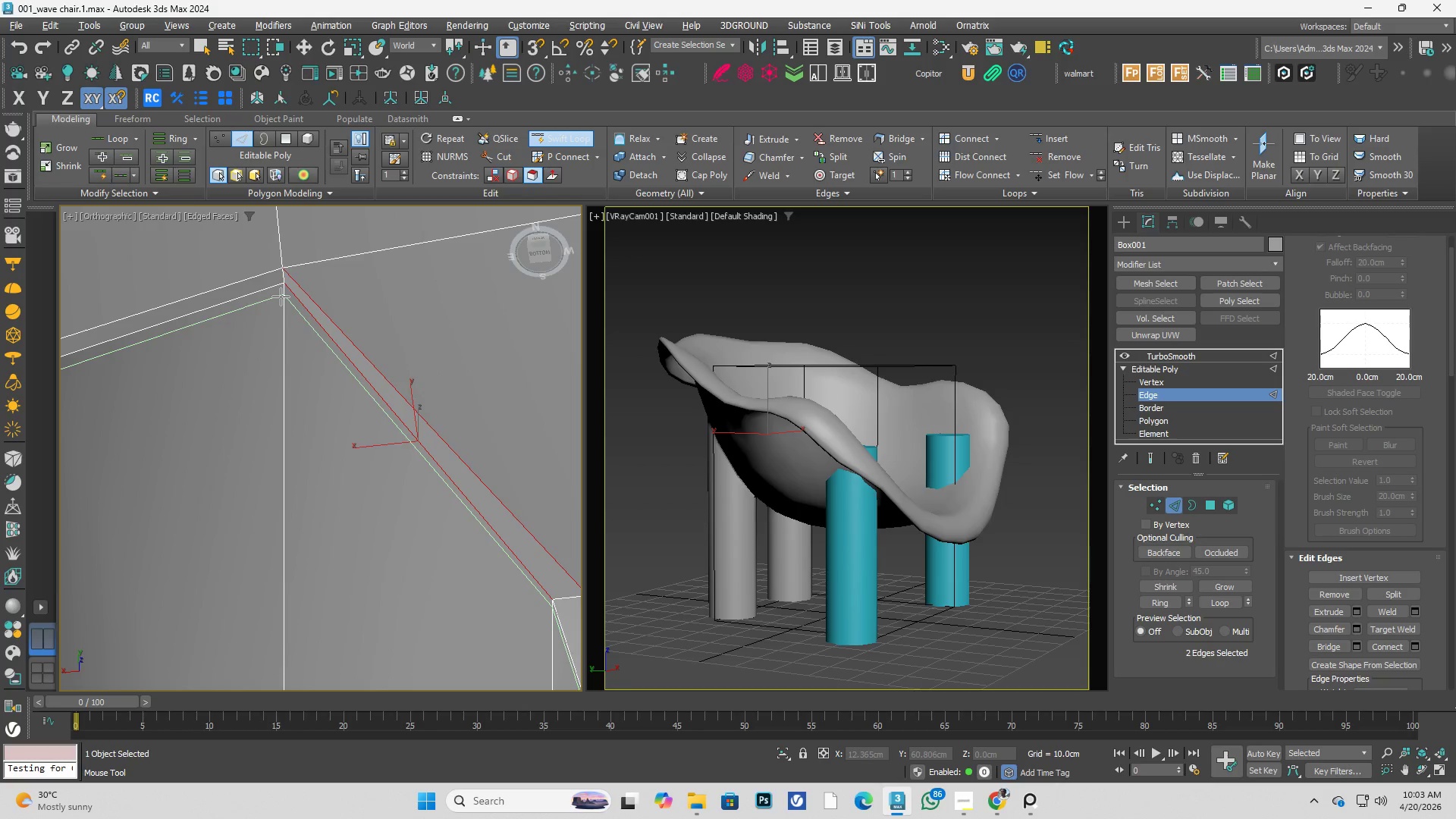 
left_click([281, 297])
 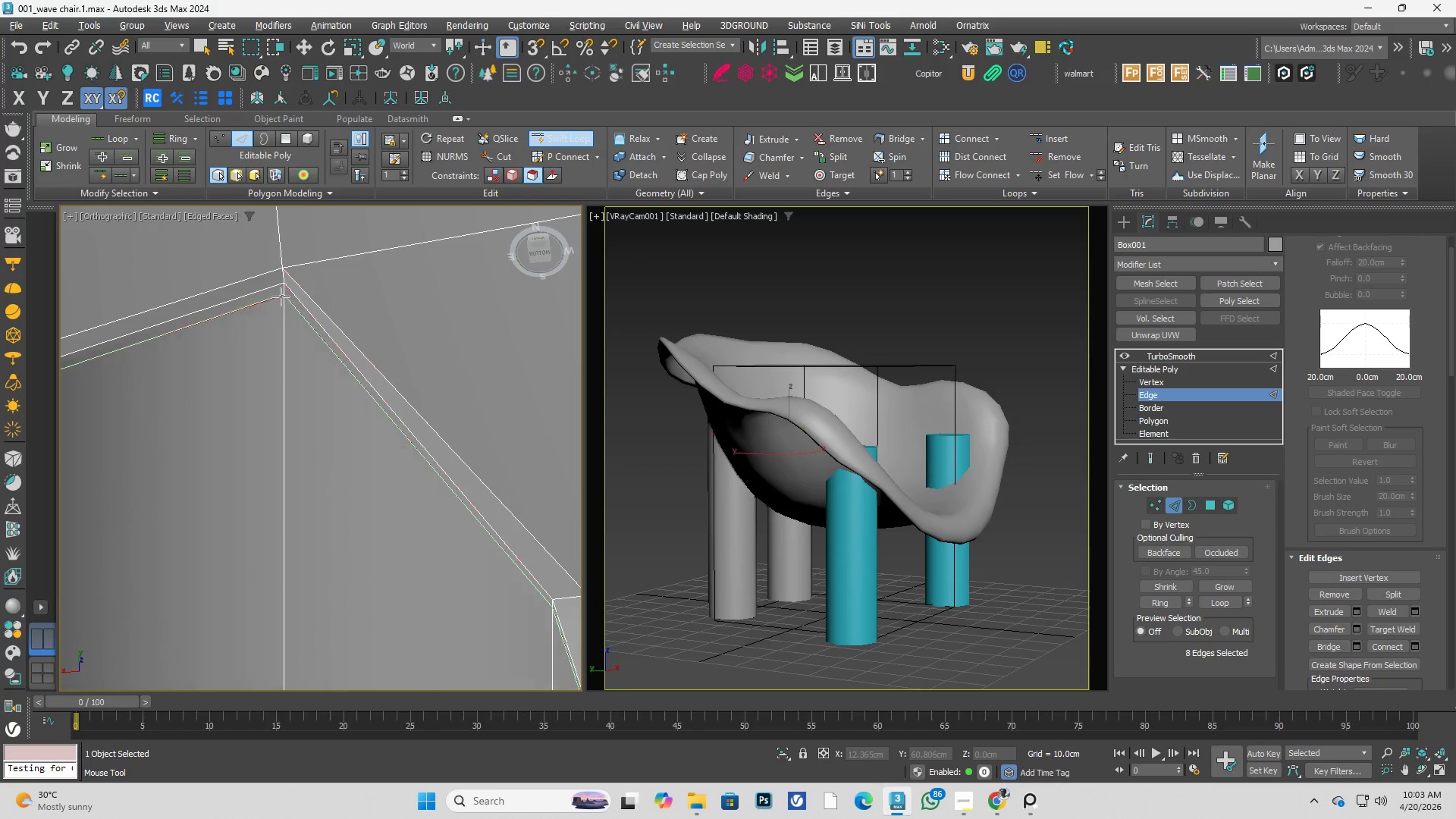 
right_click([281, 297])
 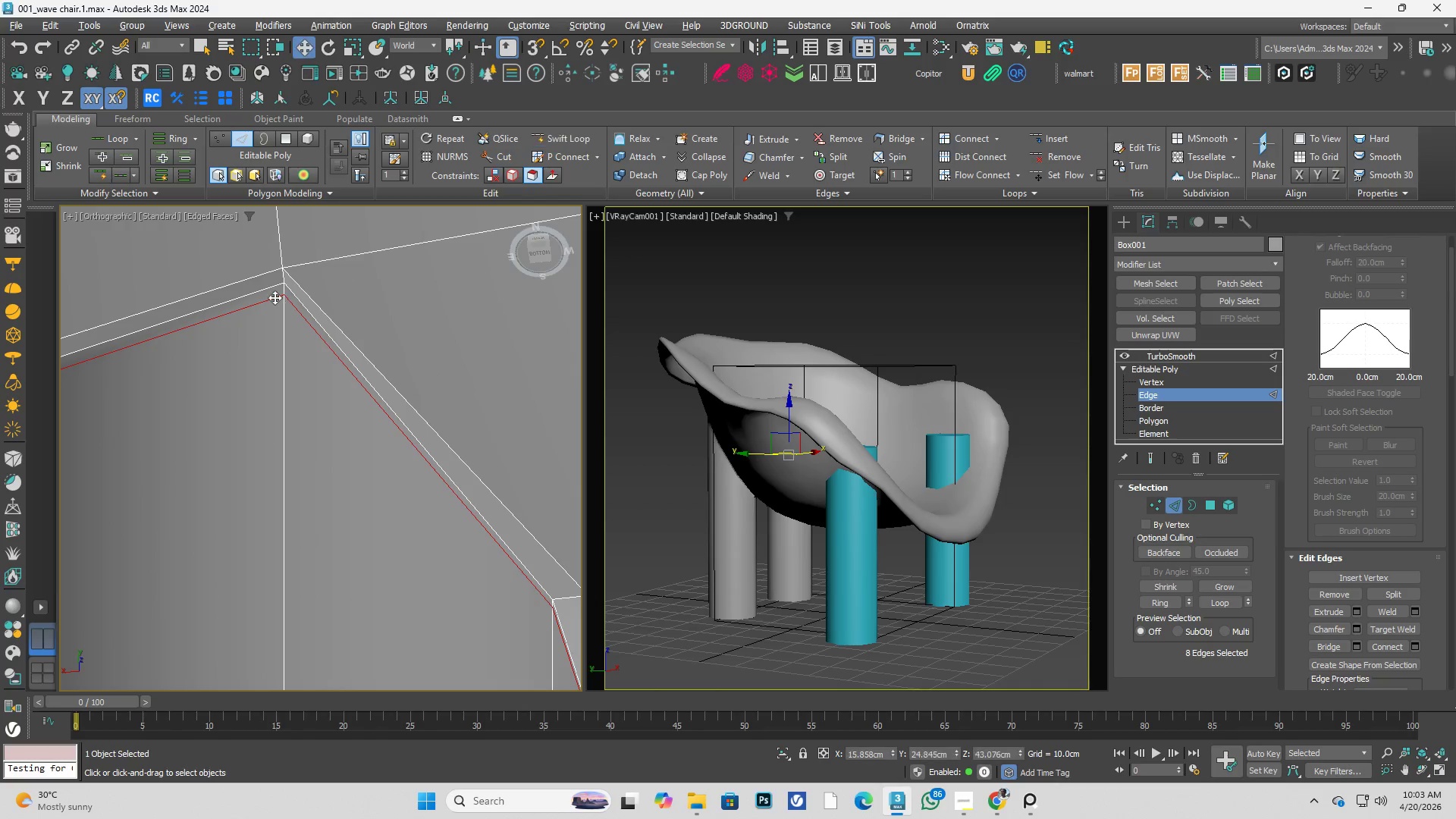 
scroll: coordinate [330, 331], scroll_direction: down, amount: 5.0
 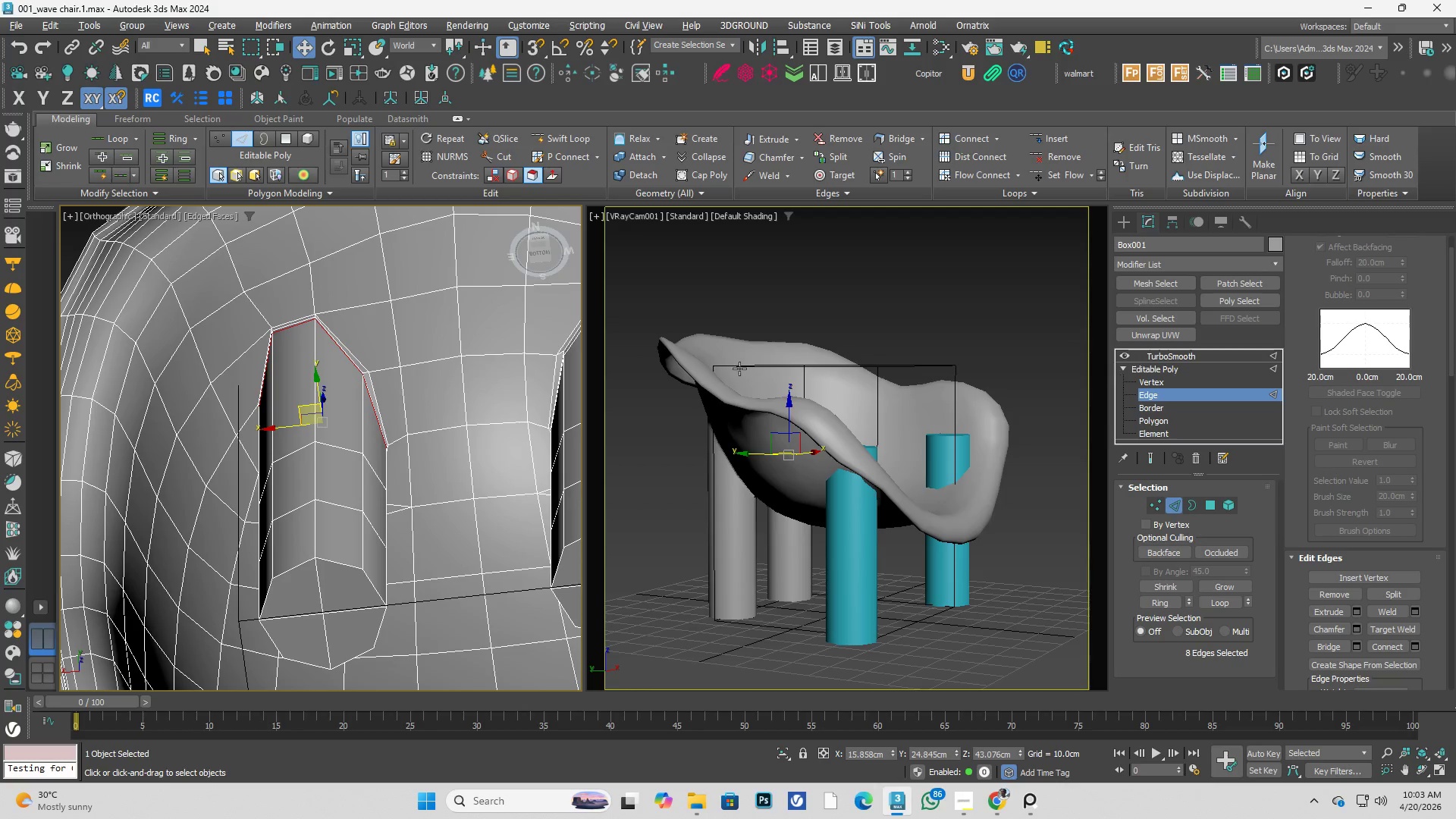 
hold_key(key=AltLeft, duration=0.33)
 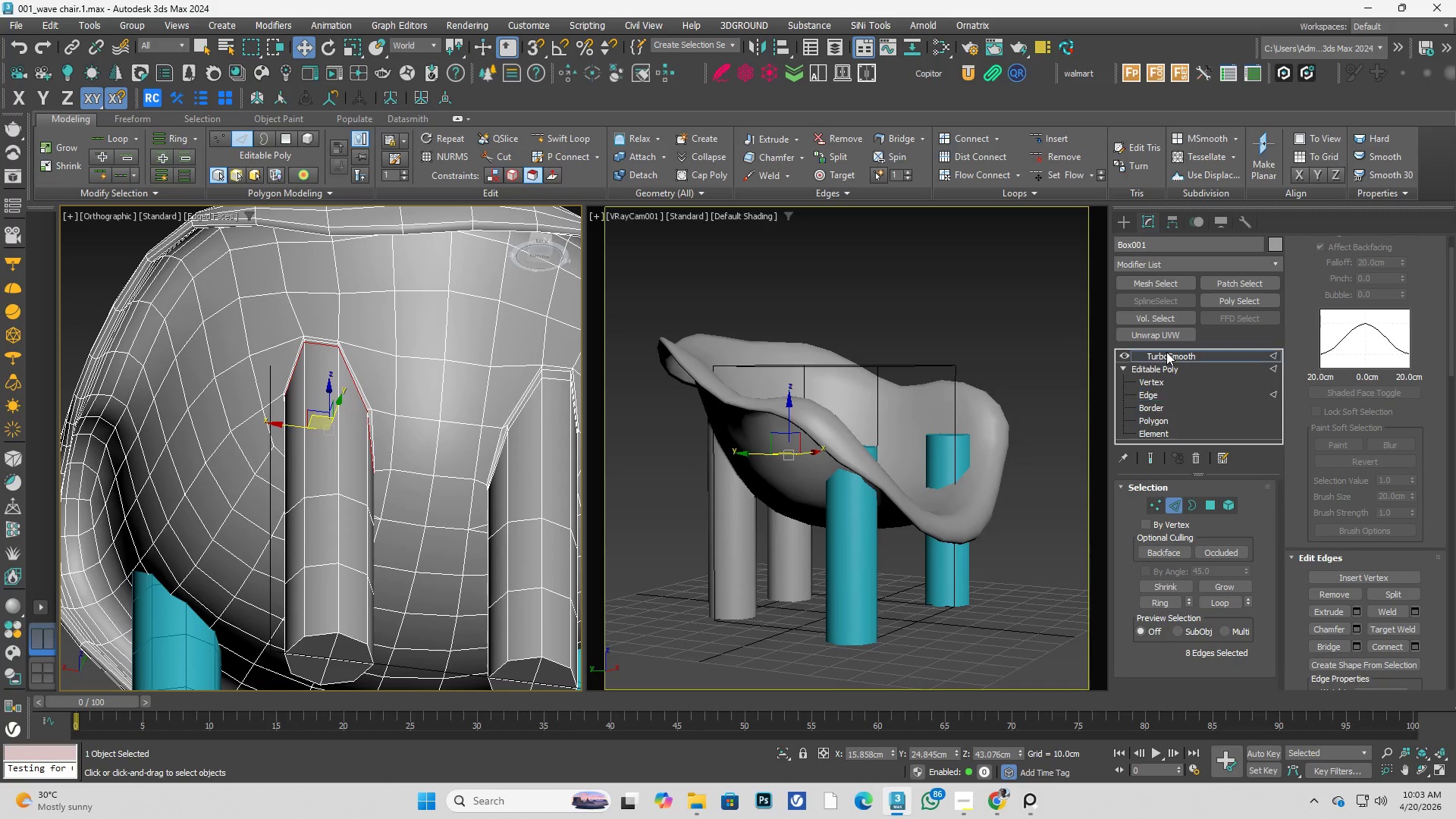 
scroll: coordinate [344, 448], scroll_direction: down, amount: 1.0
 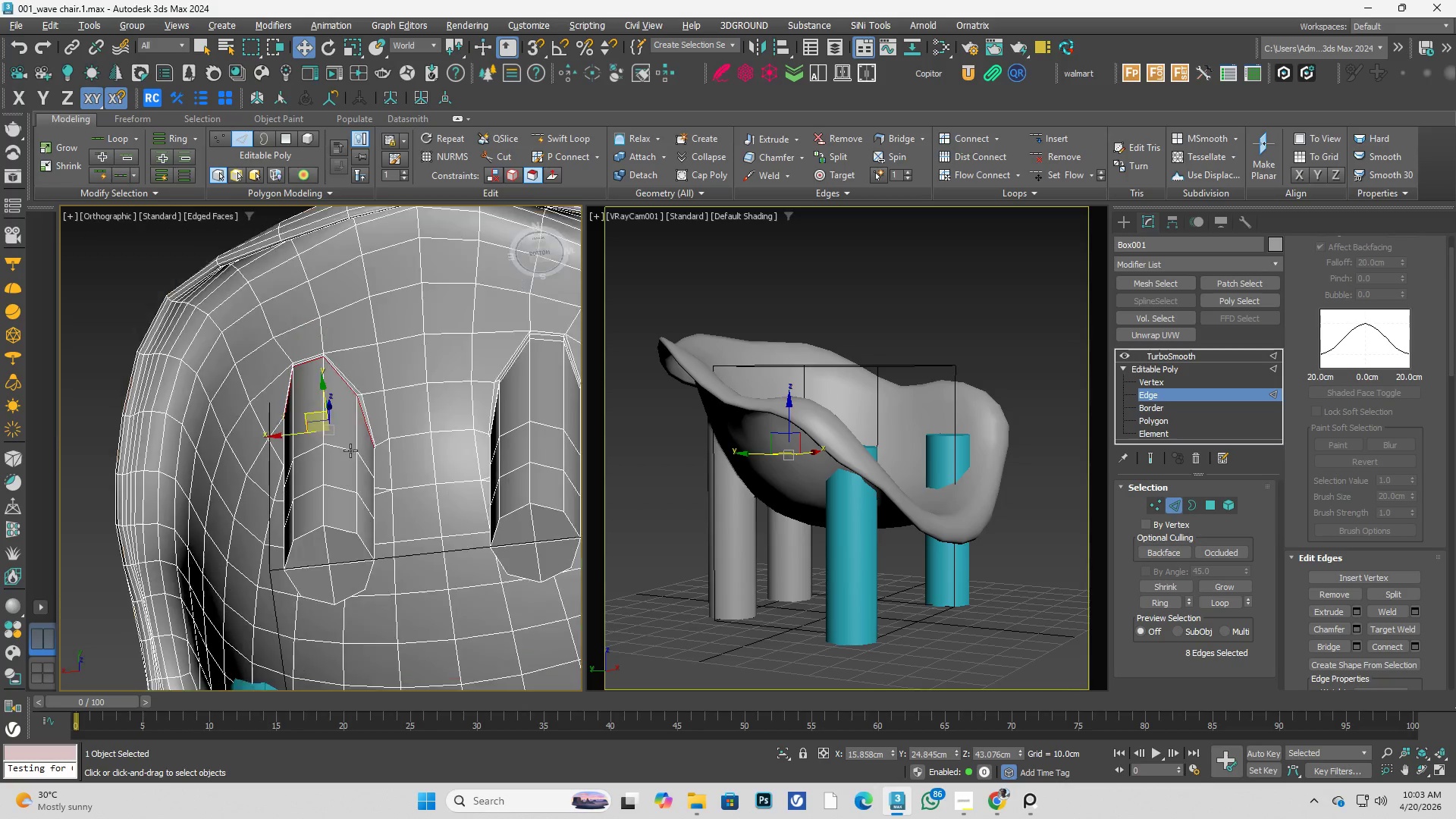 
double_click([910, 281])
 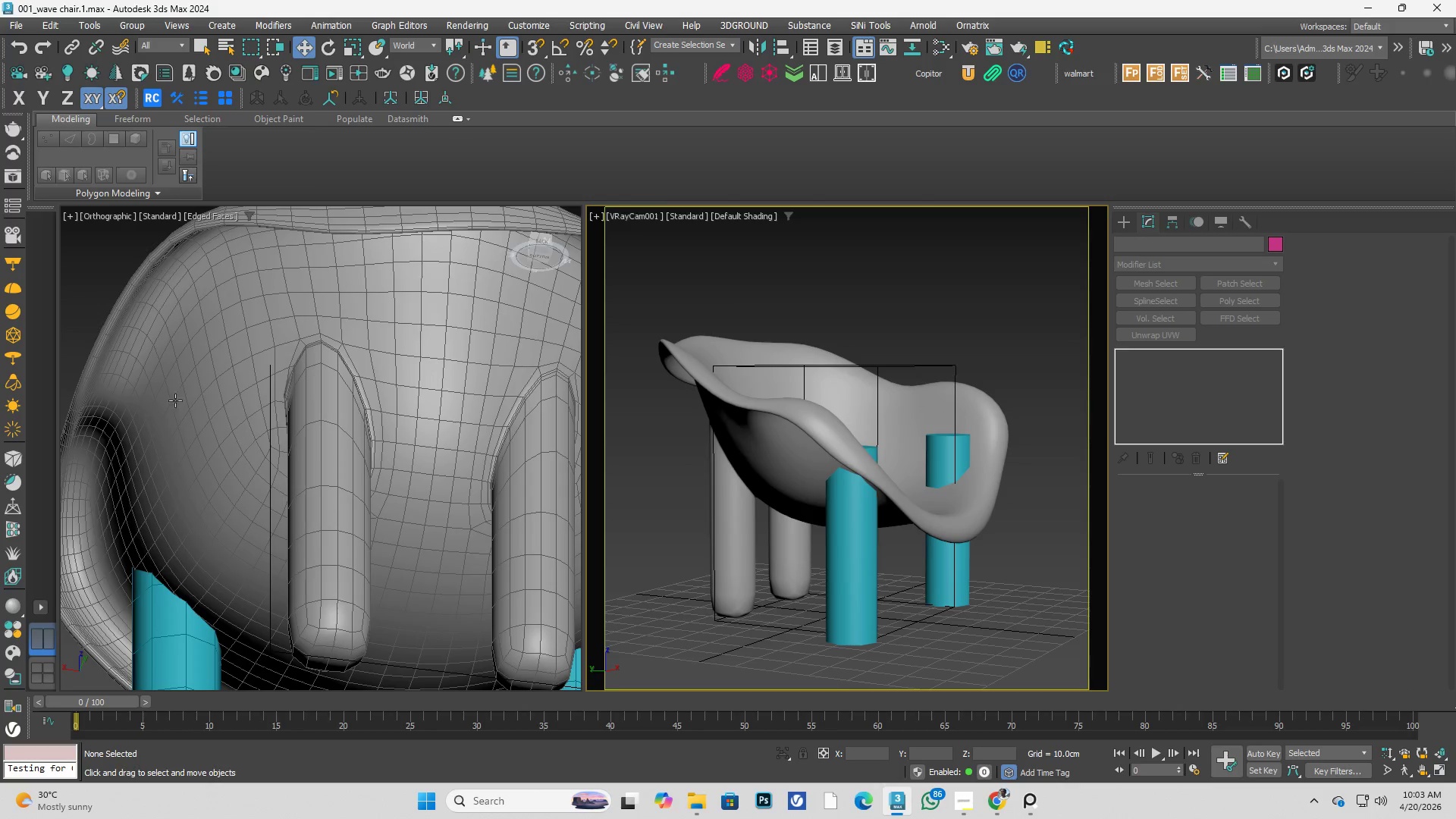 
hold_key(key=AltLeft, duration=0.53)
 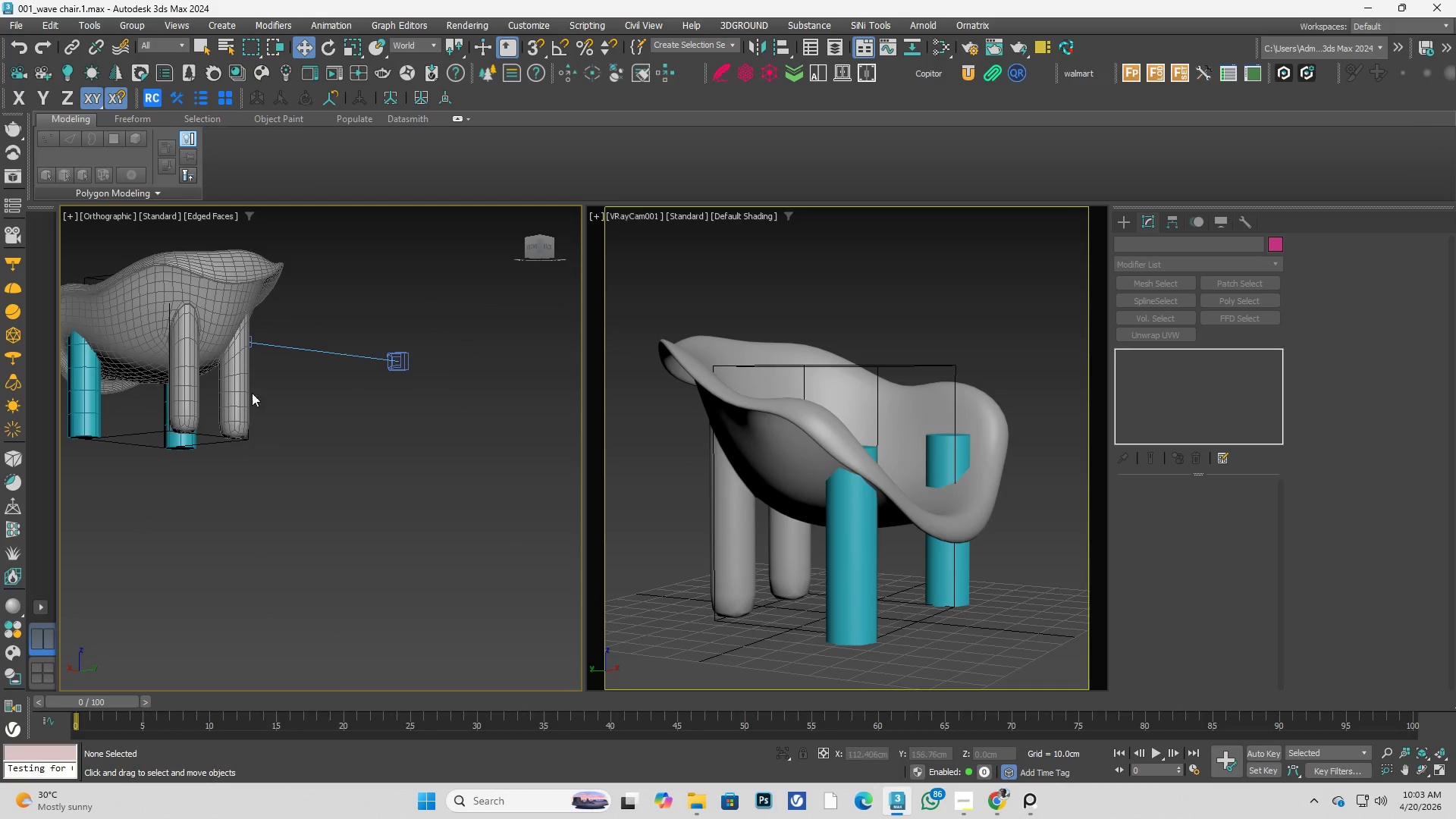 
scroll: coordinate [235, 404], scroll_direction: down, amount: 3.0
 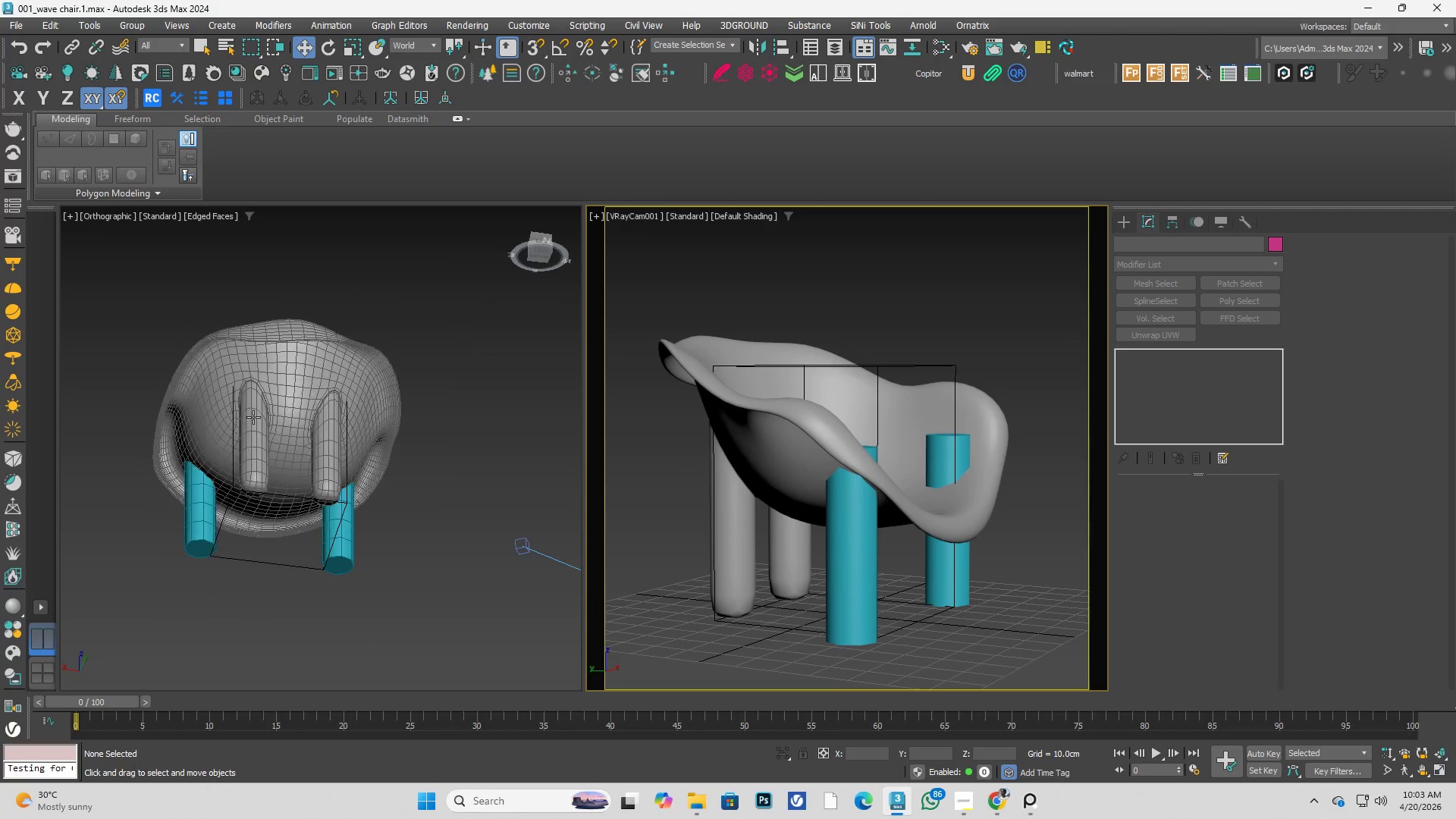 
key(Alt+AltLeft)
 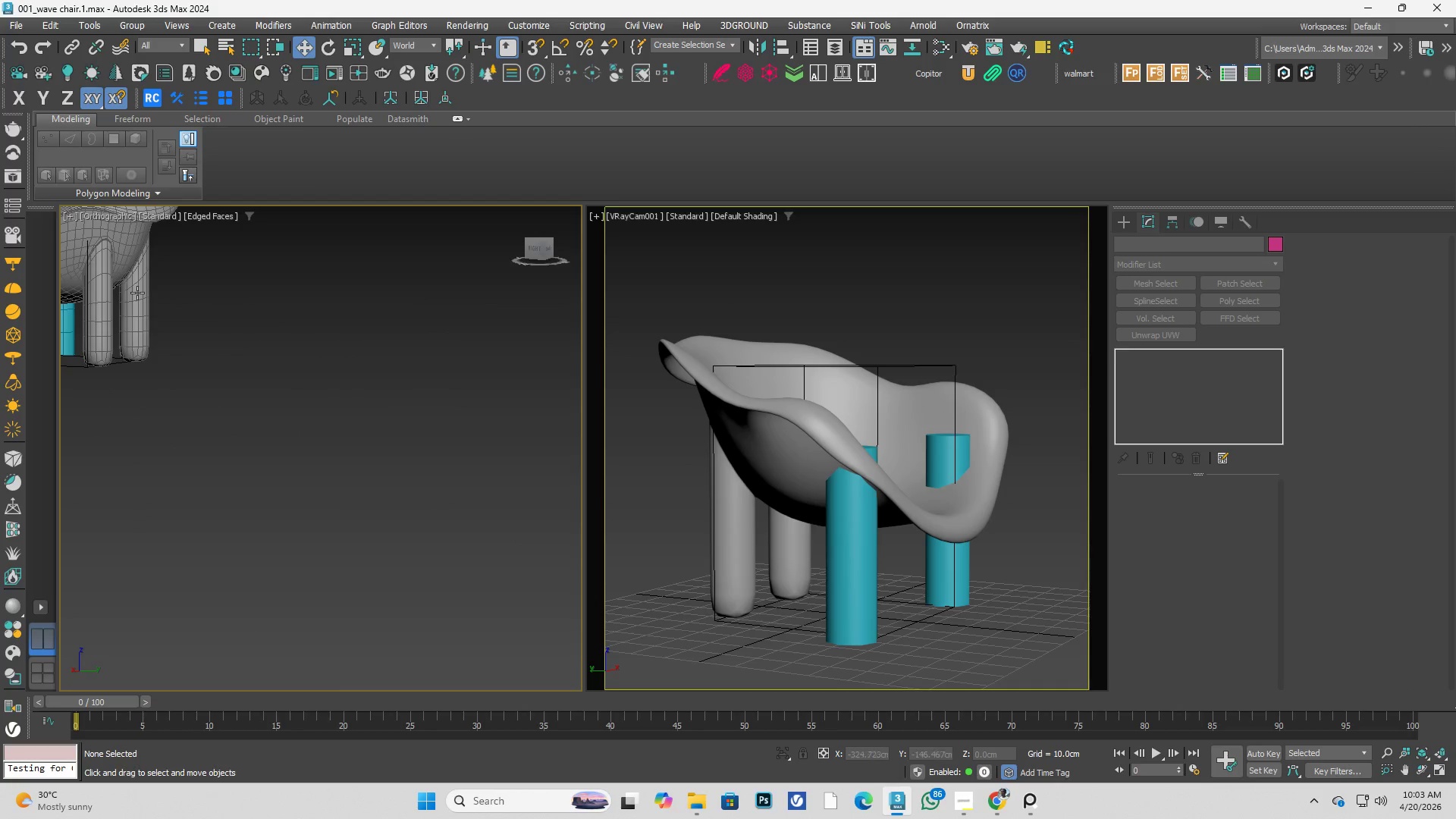 
left_click([296, 366])
 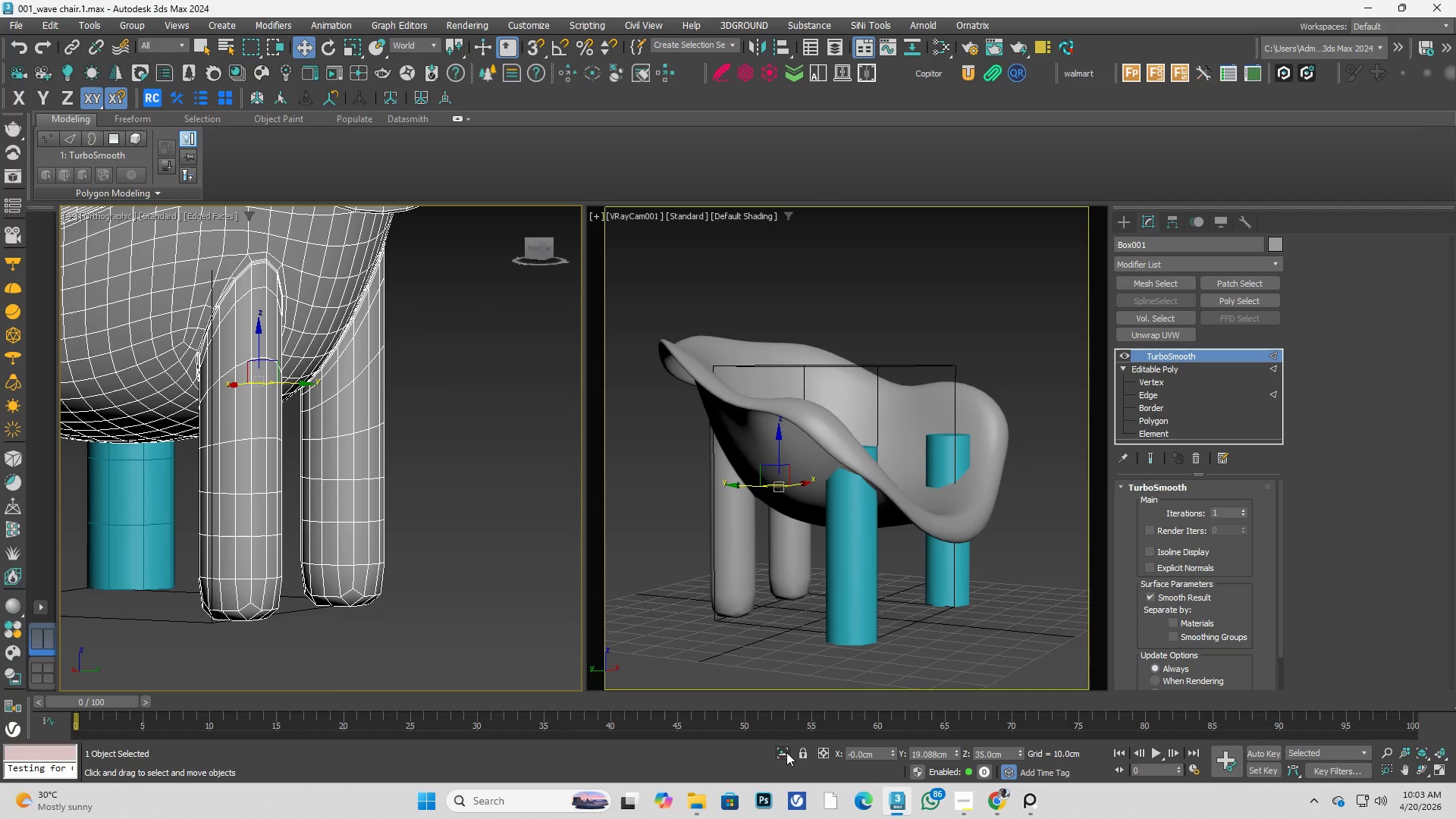 
scroll: coordinate [304, 397], scroll_direction: up, amount: 3.0
 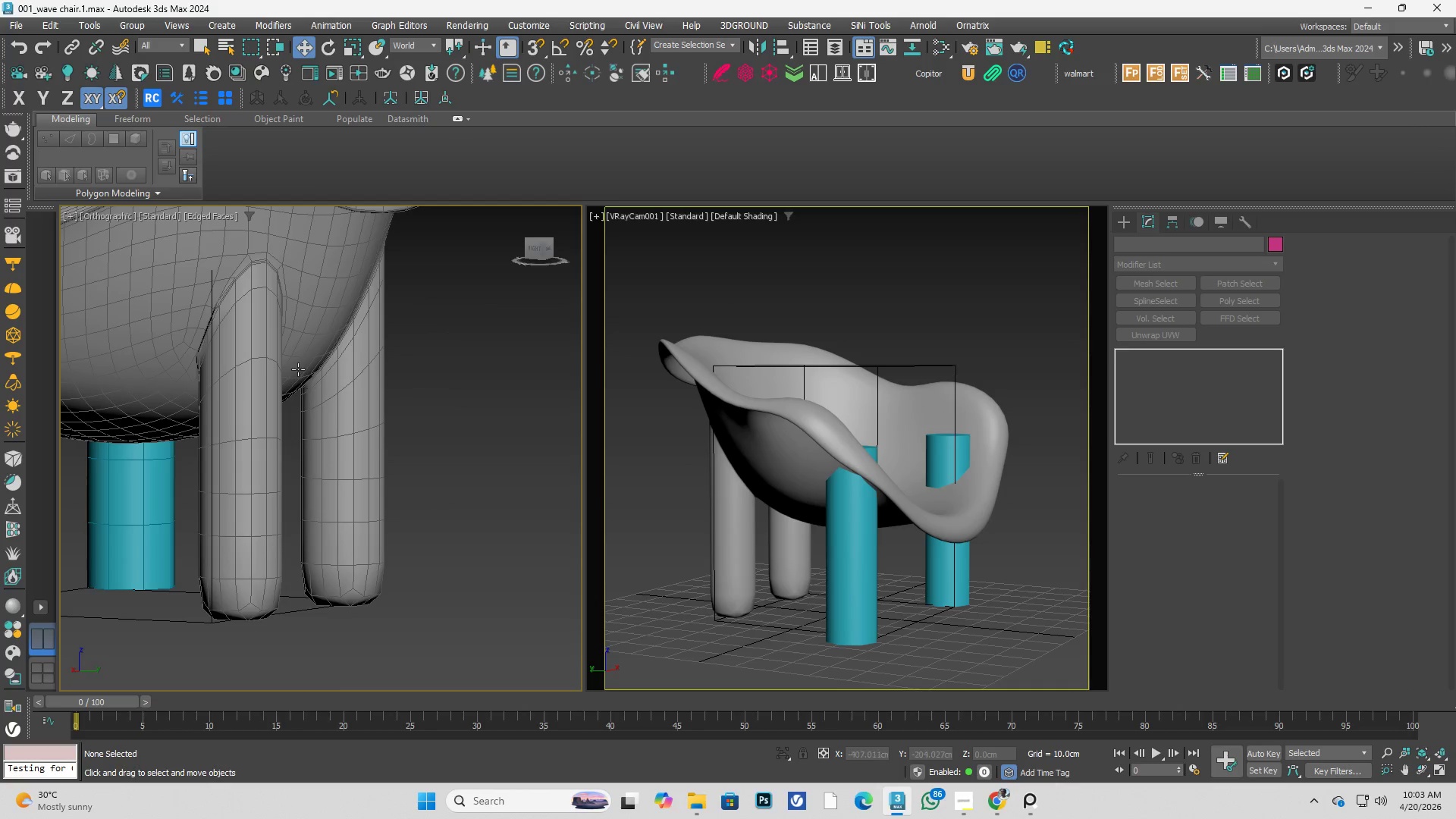 
double_click([551, 571])
 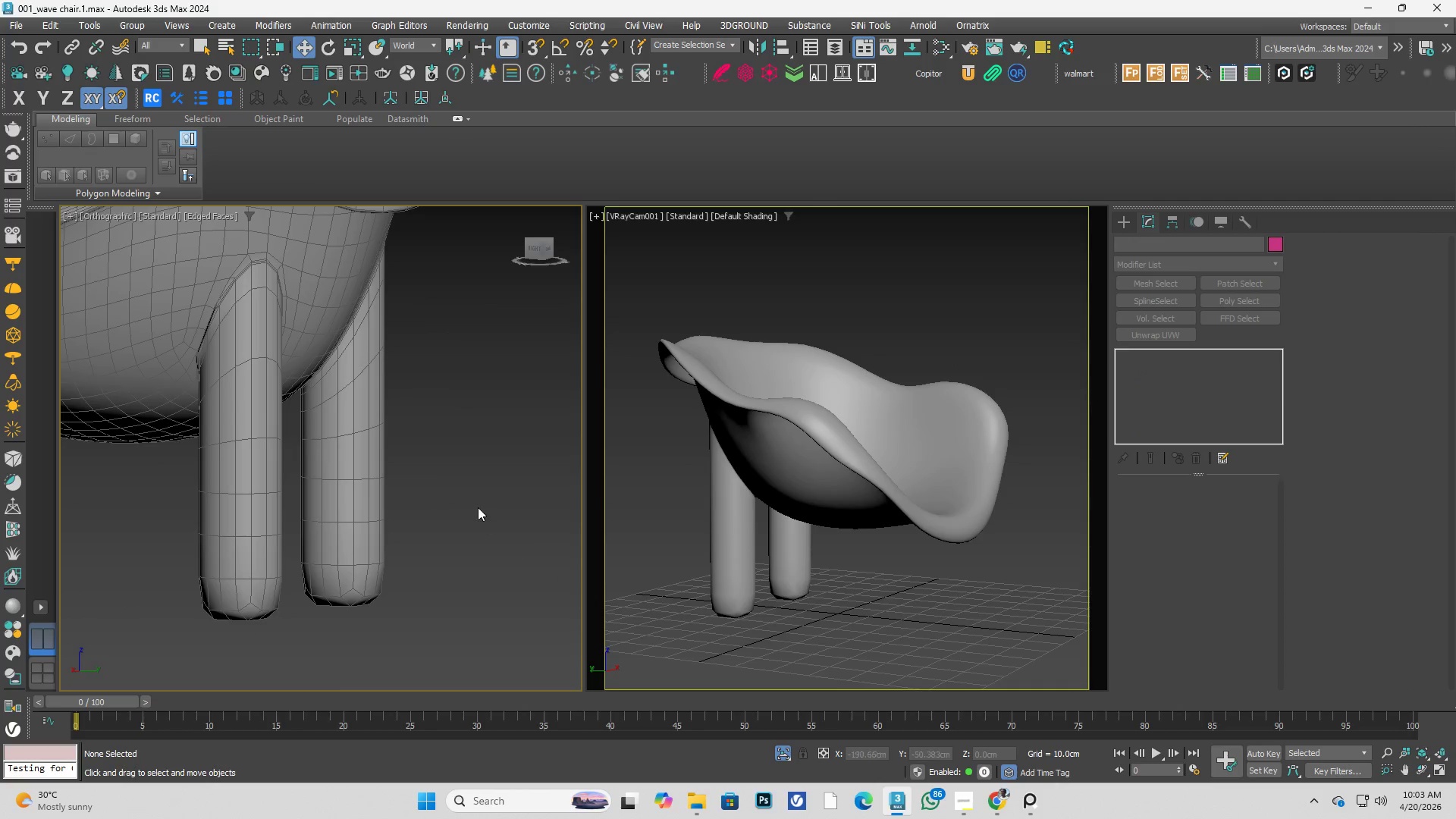 
key(F3)
 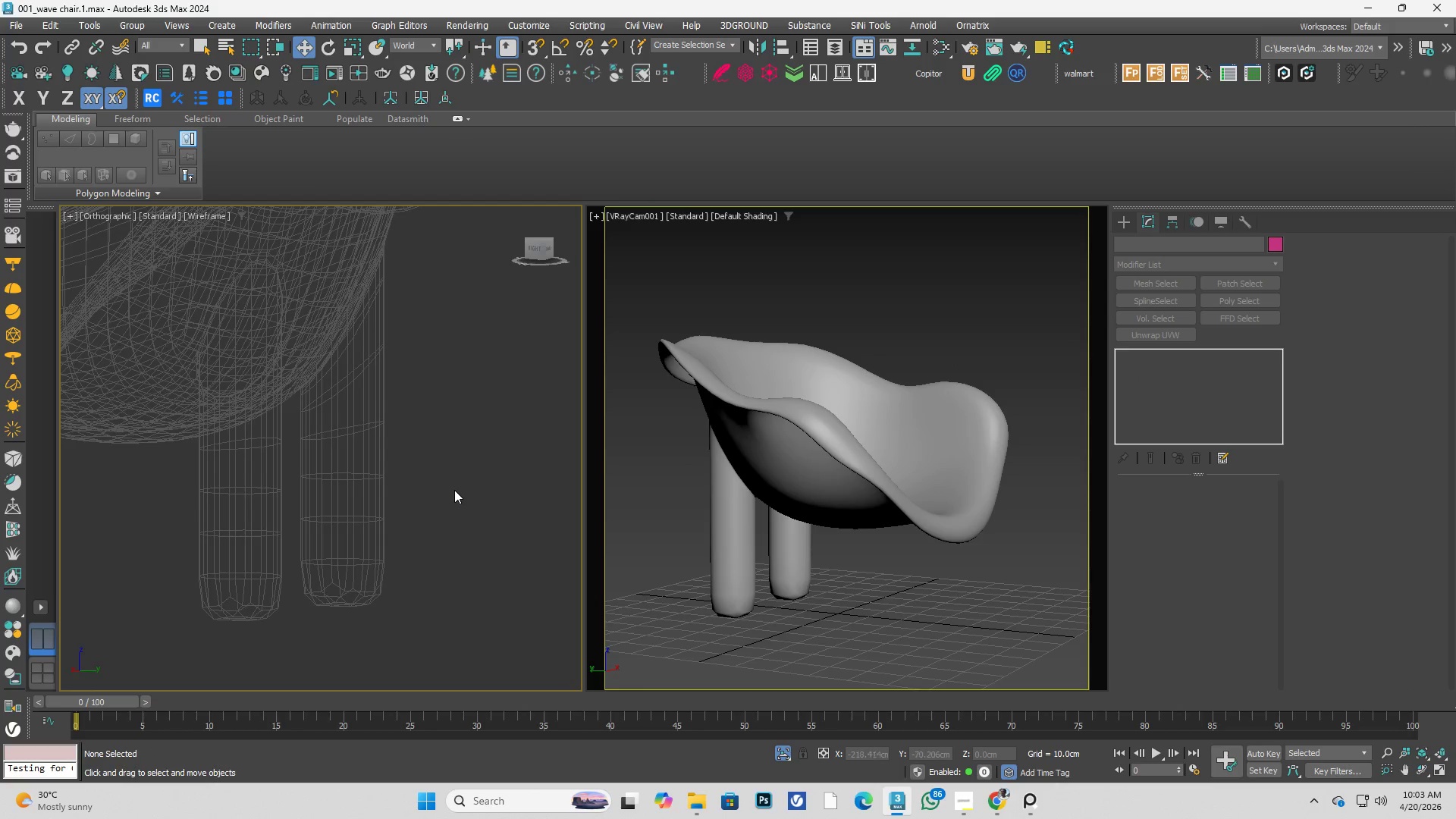 
key(F3)
 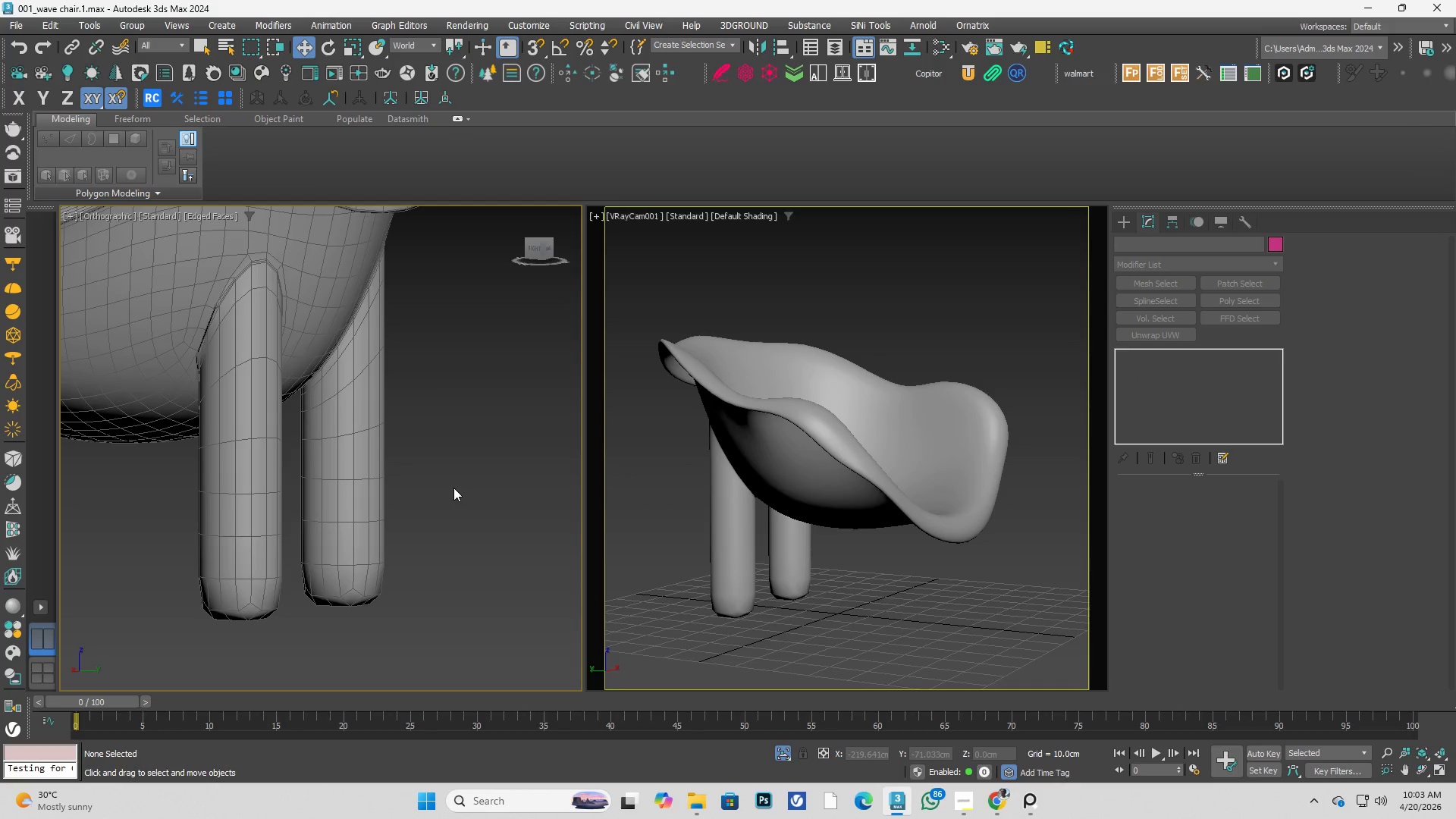 
key(F4)
 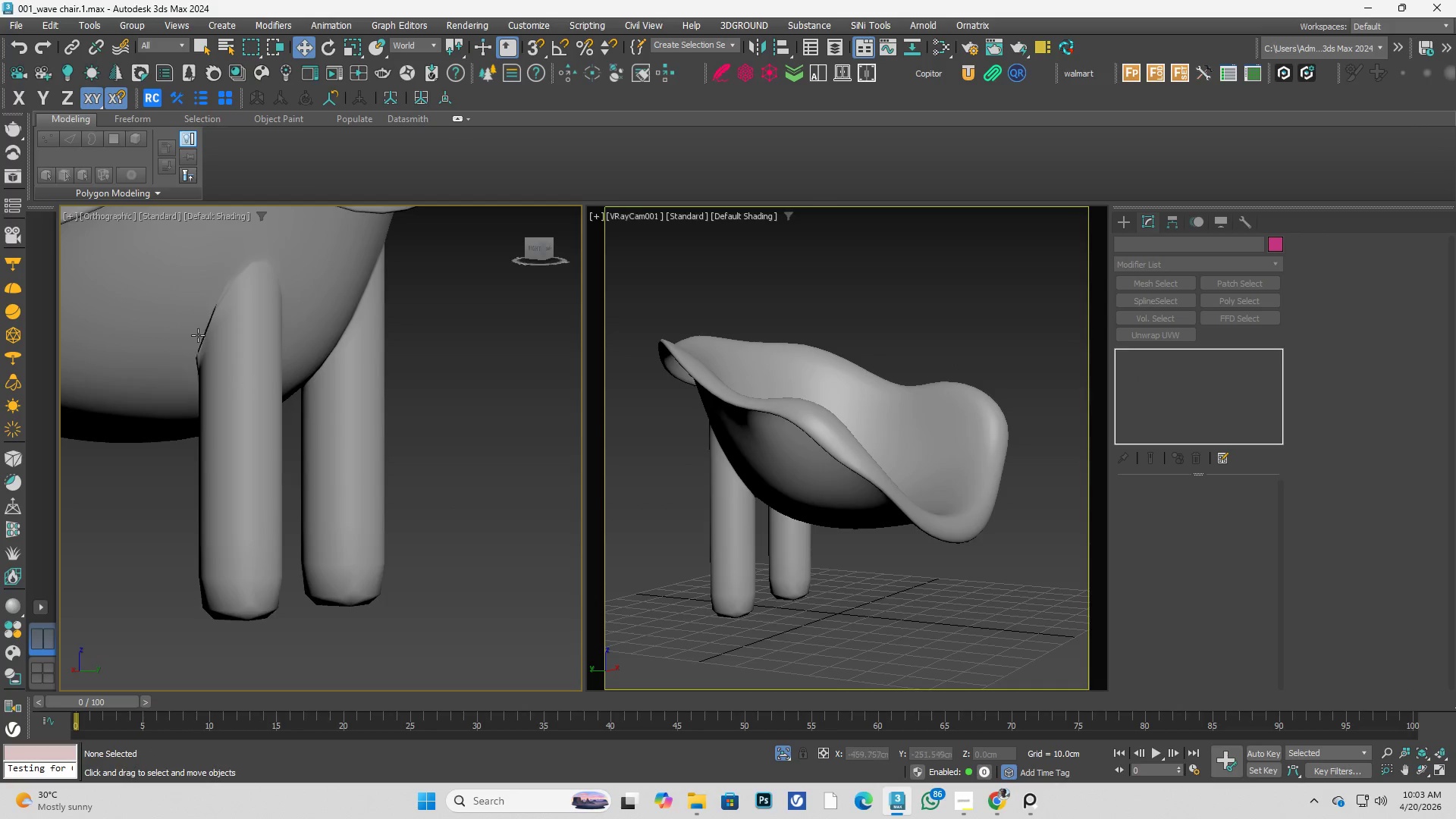 
left_click([279, 366])
 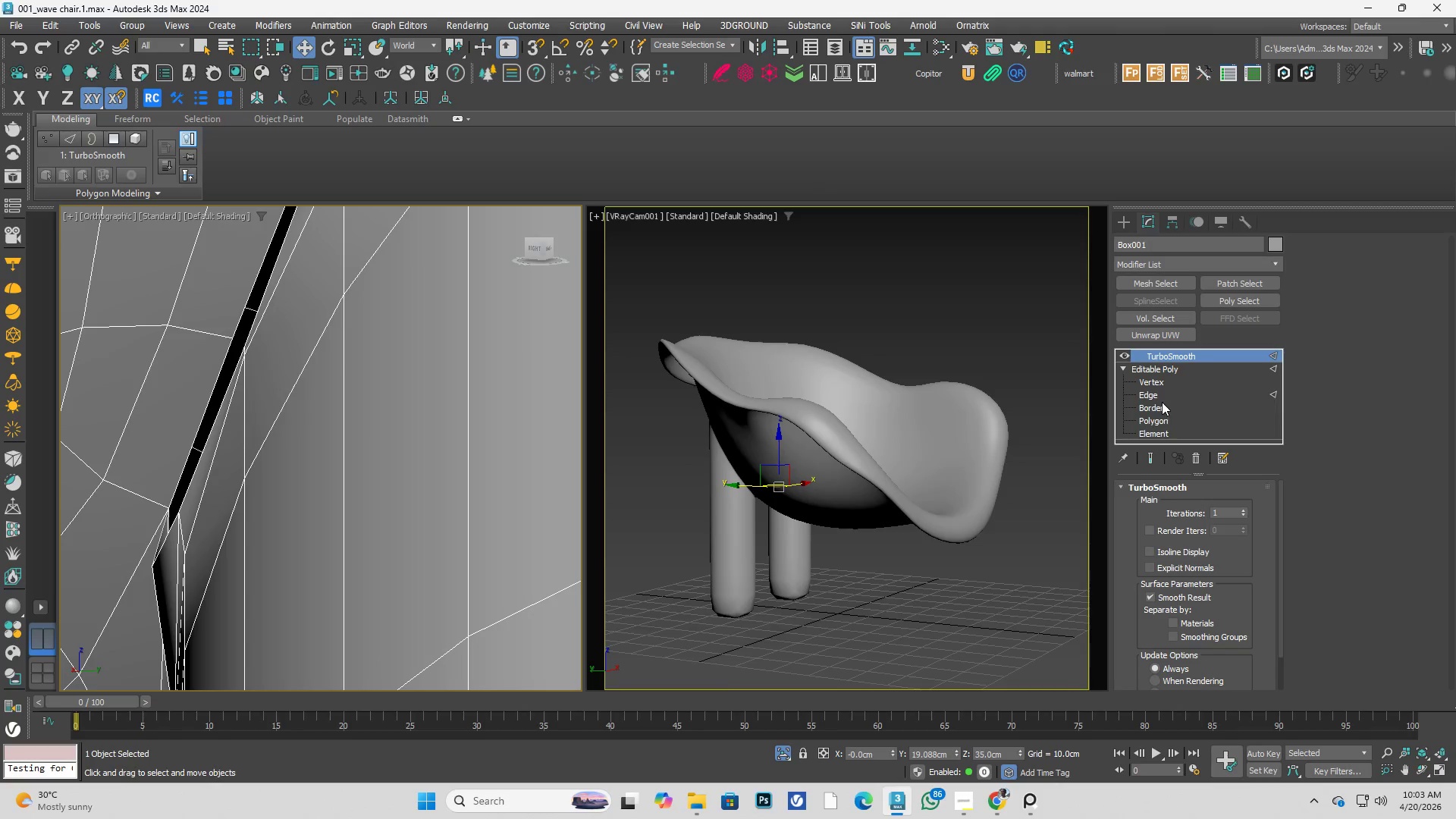 
scroll: coordinate [263, 360], scroll_direction: up, amount: 6.0
 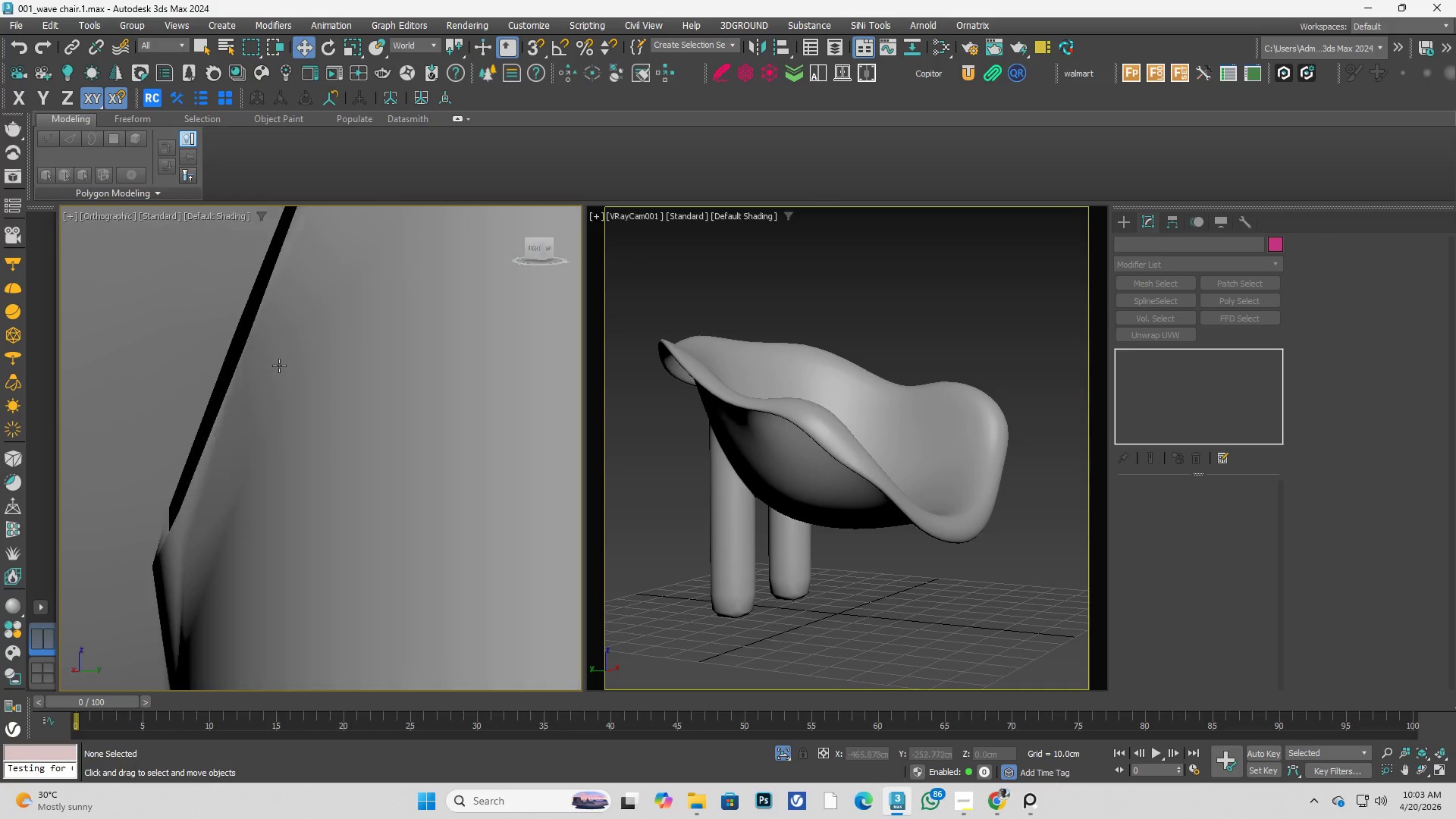 
left_click([1168, 409])
 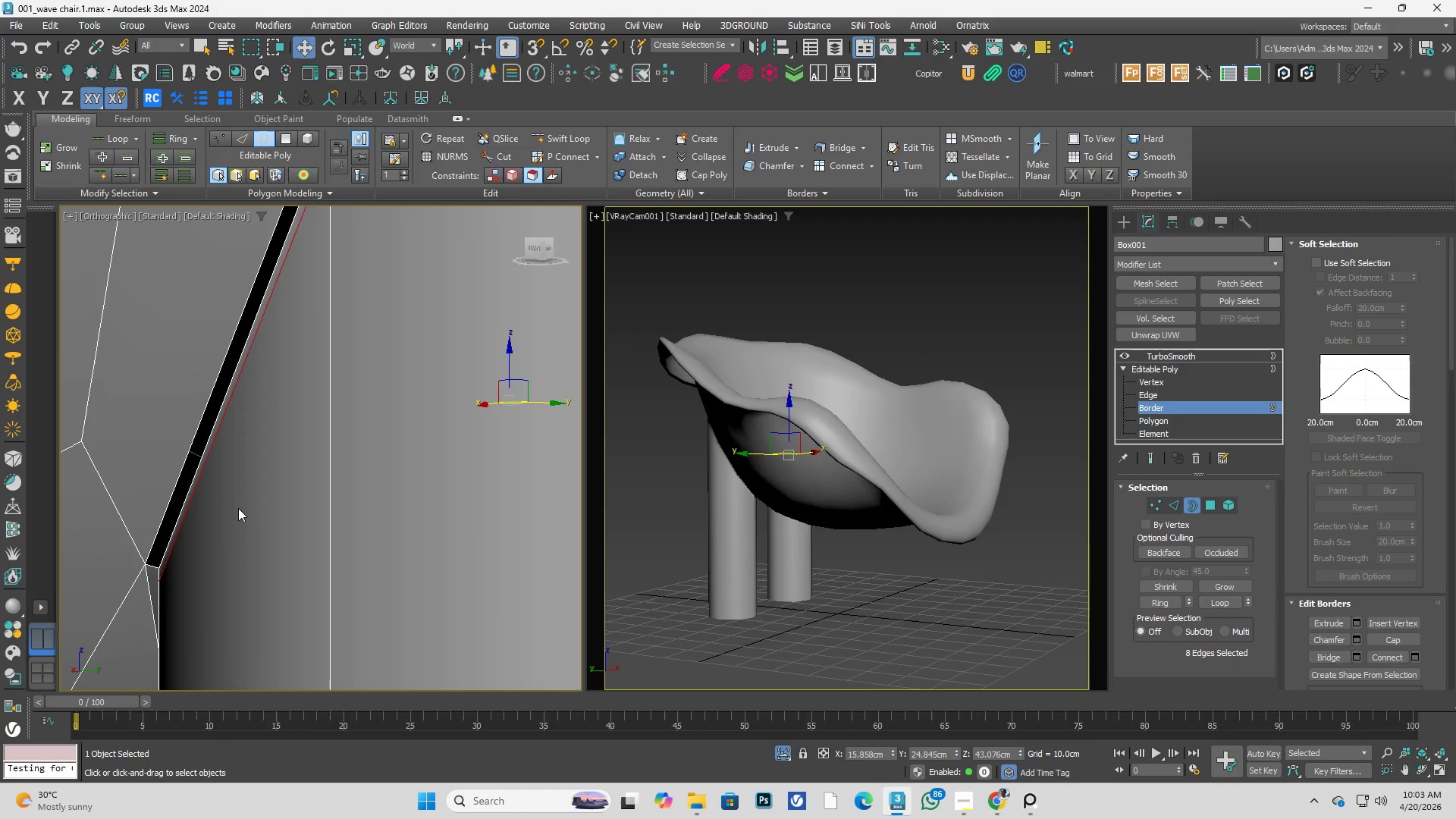 
scroll: coordinate [257, 361], scroll_direction: none, amount: 0.0
 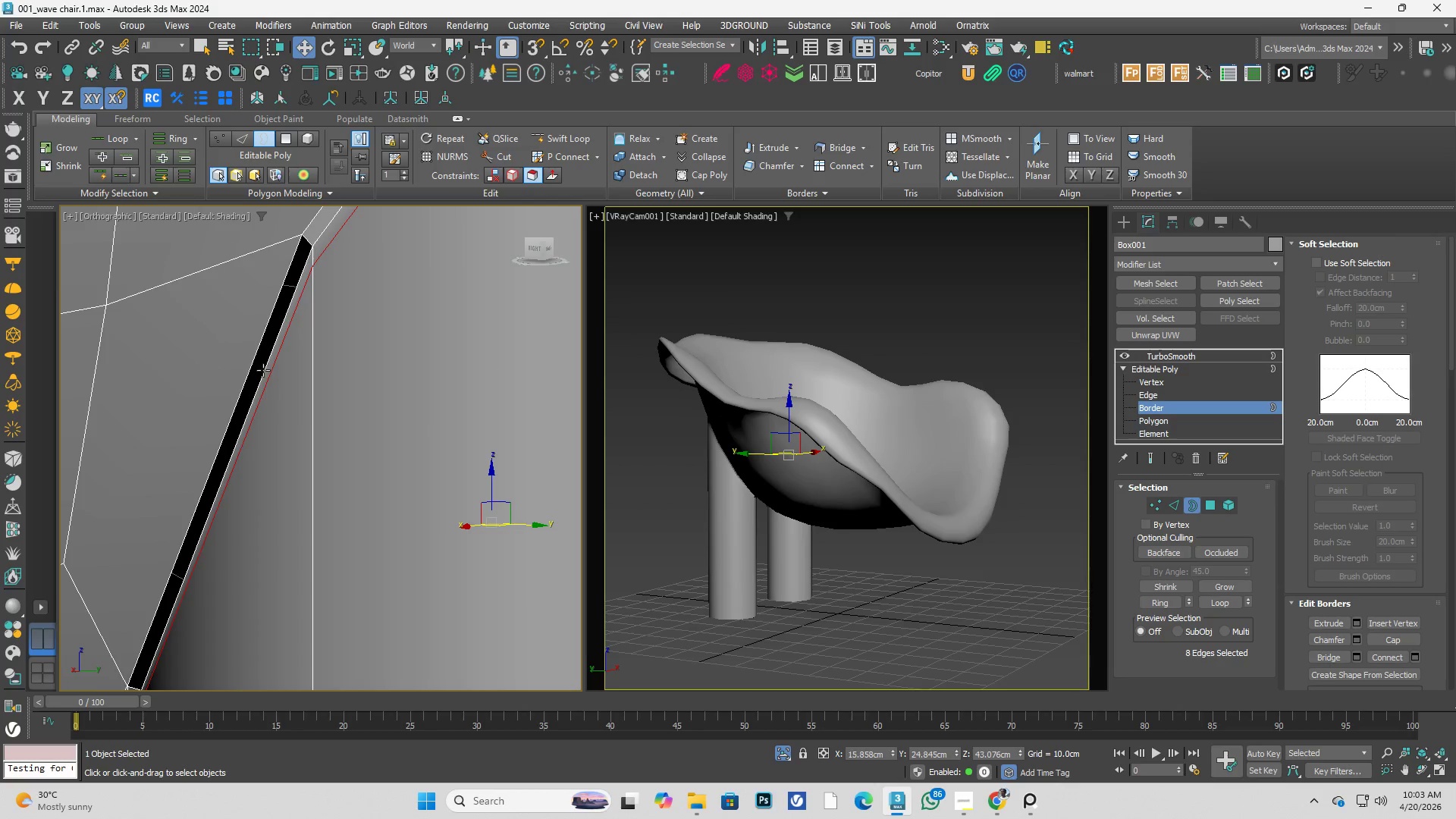 
left_click([263, 372])
 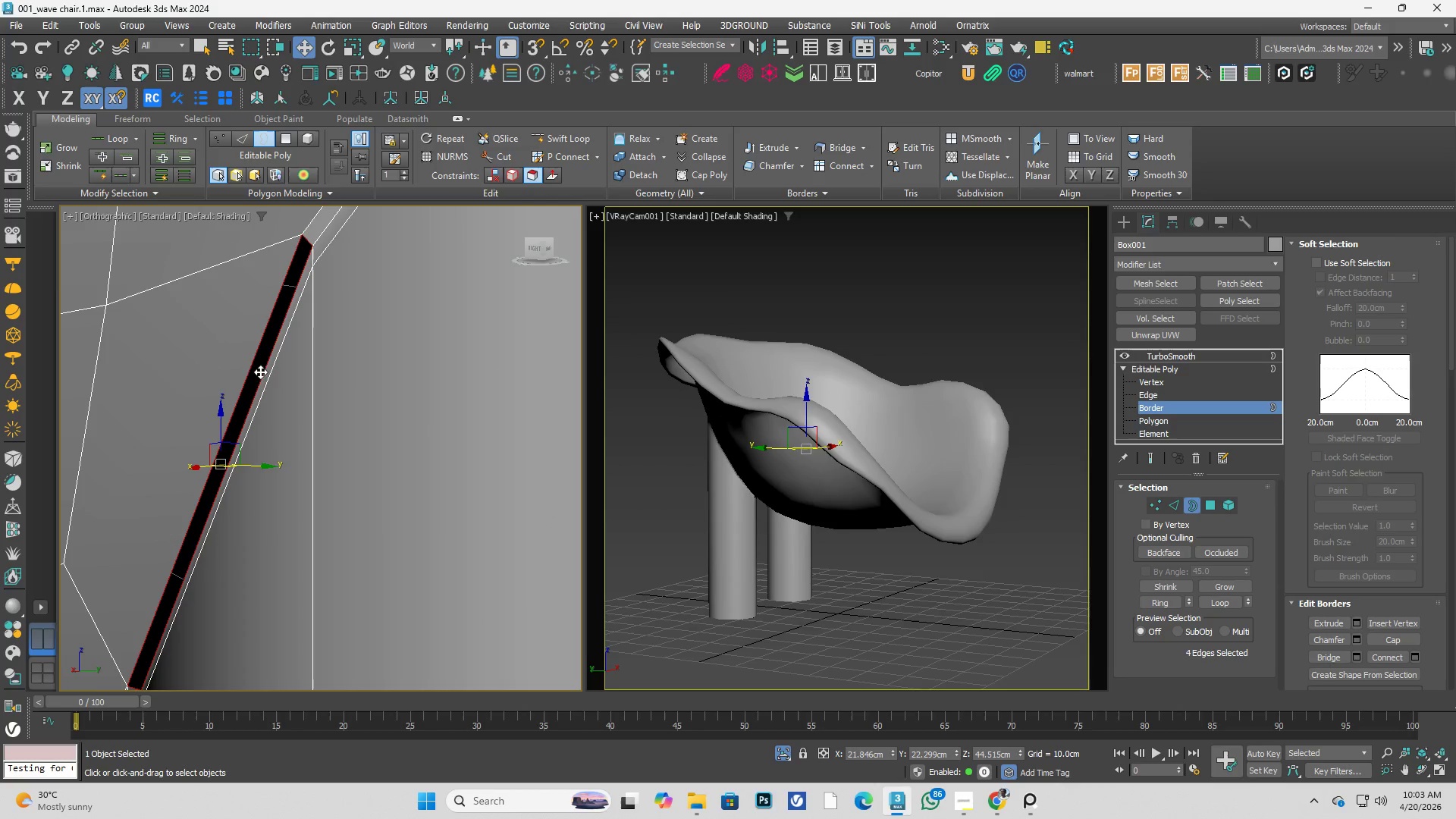 
key(Control+ControlLeft)
 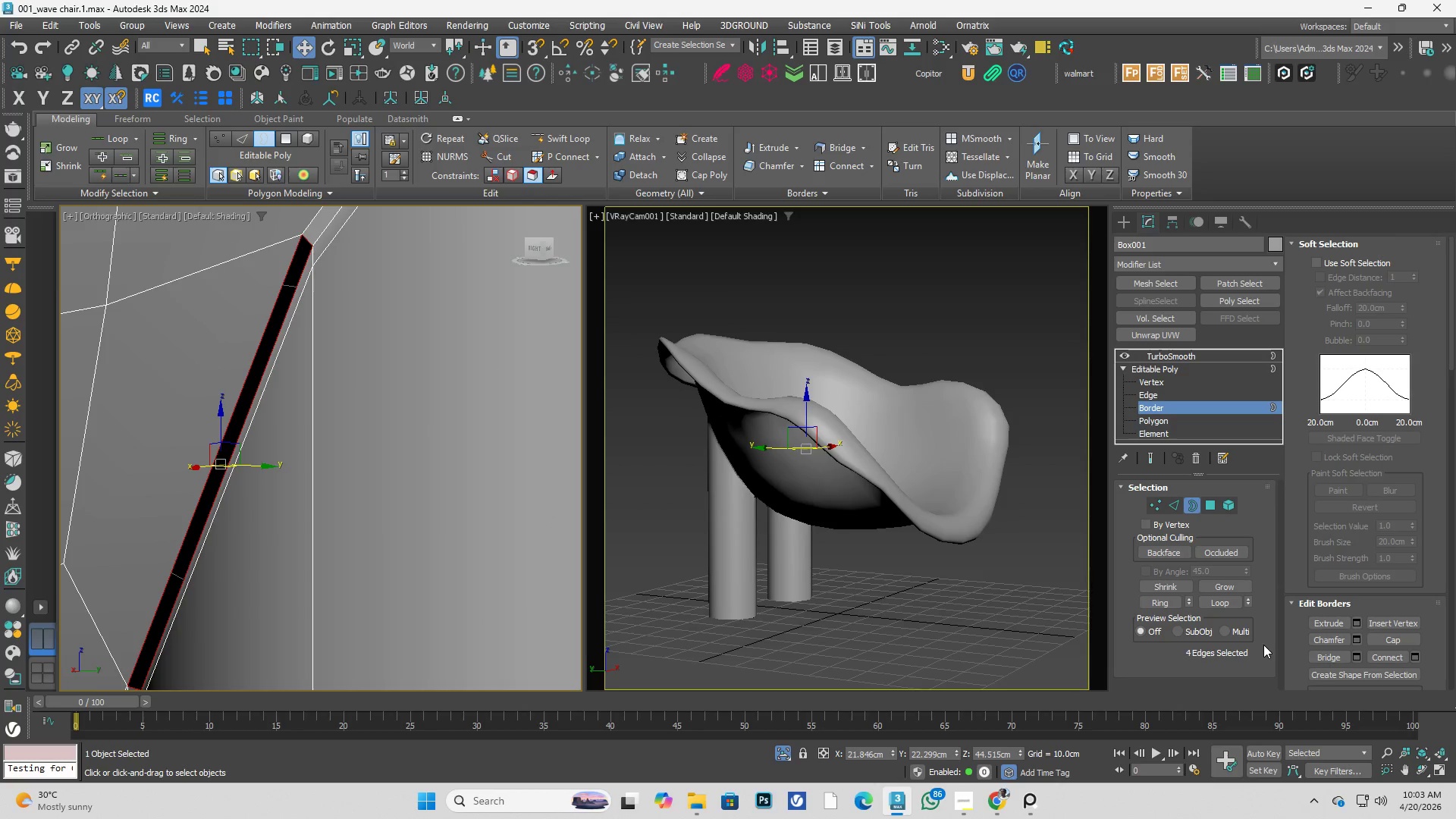 
key(Alt+P)
 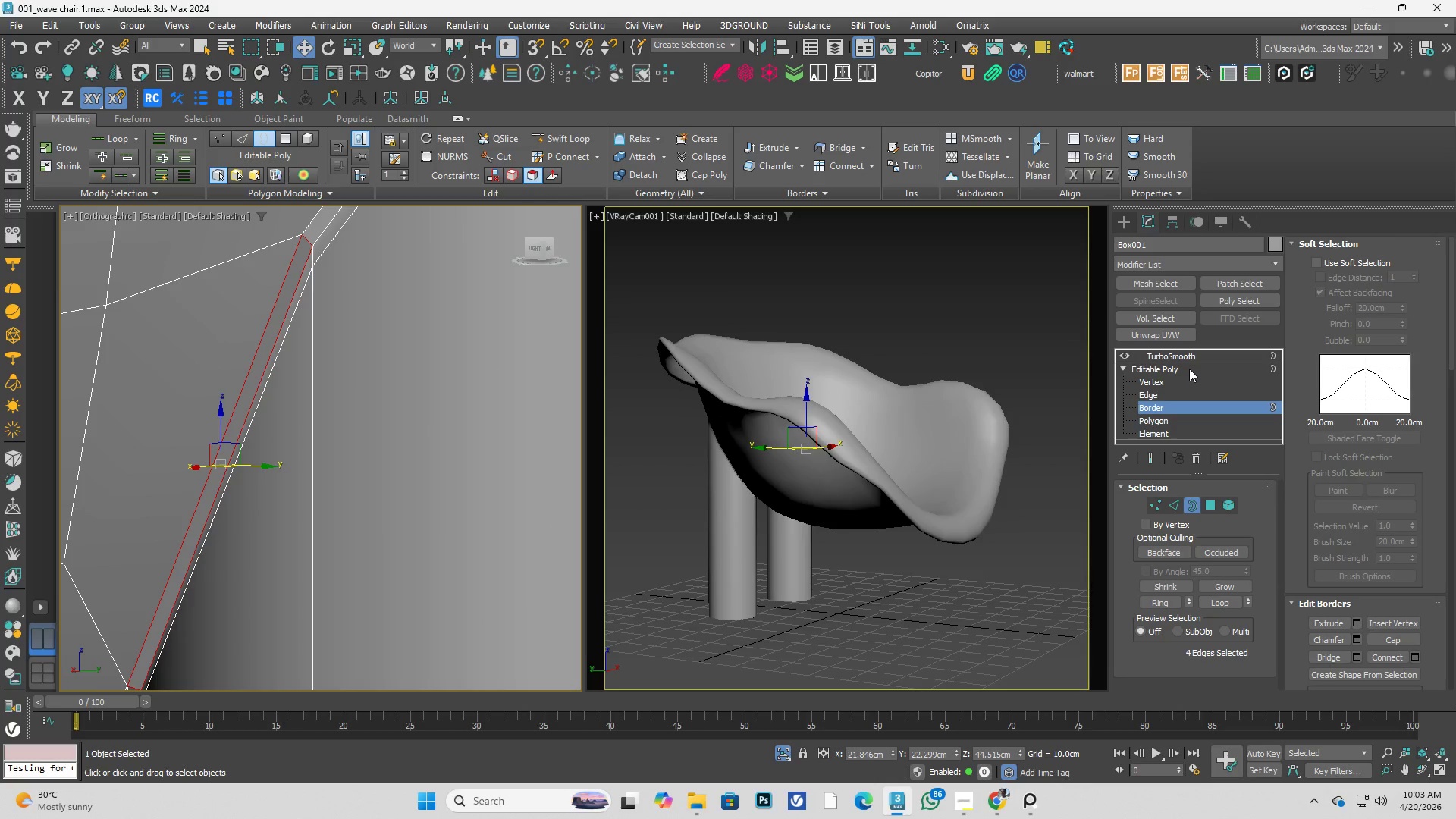 
double_click([974, 324])
 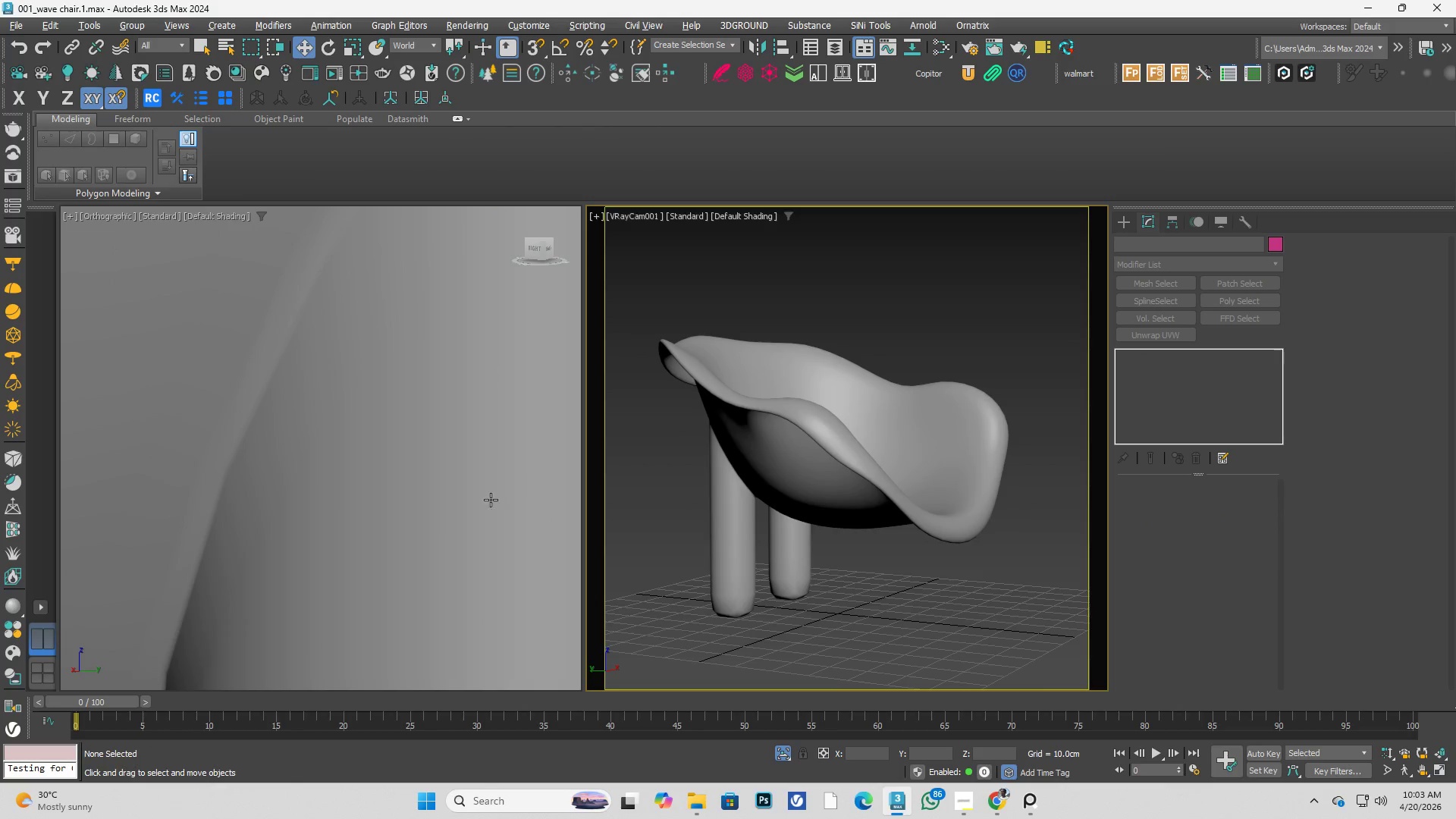 
hold_key(key=AltLeft, duration=0.62)
 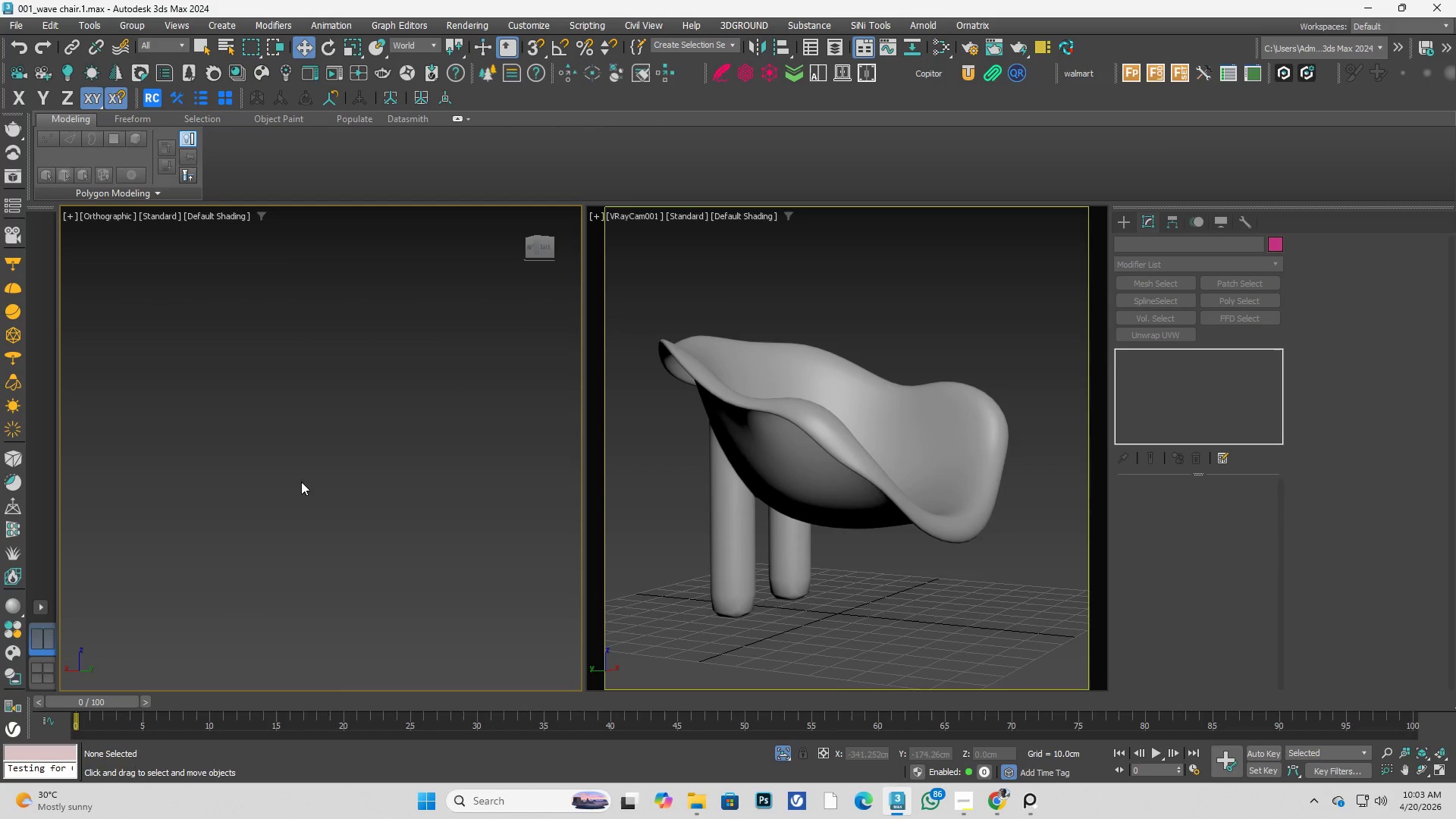 
scroll: coordinate [325, 491], scroll_direction: down, amount: 10.0
 